 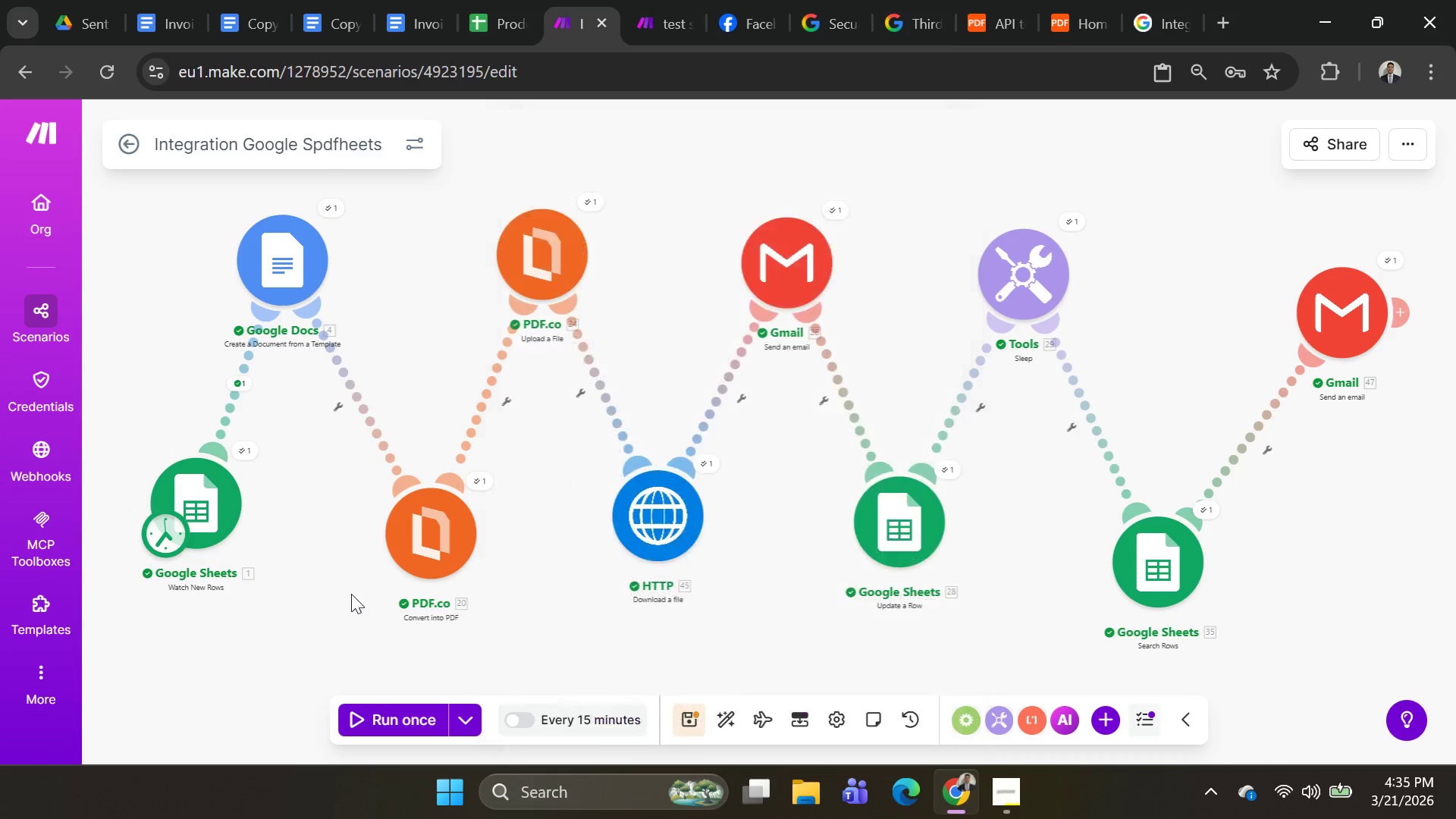 
left_click([441, 522])
 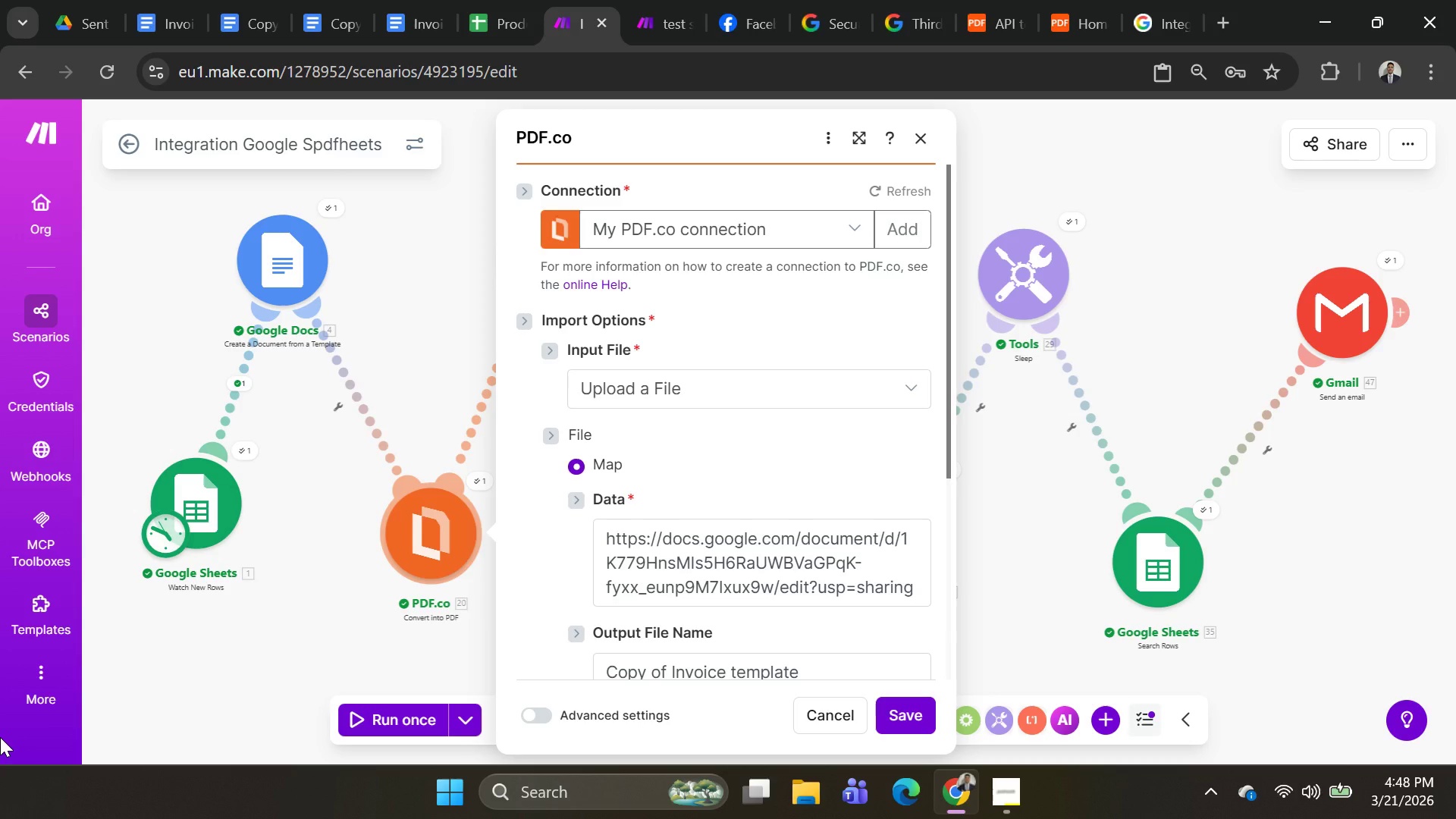 
wait(780.83)
 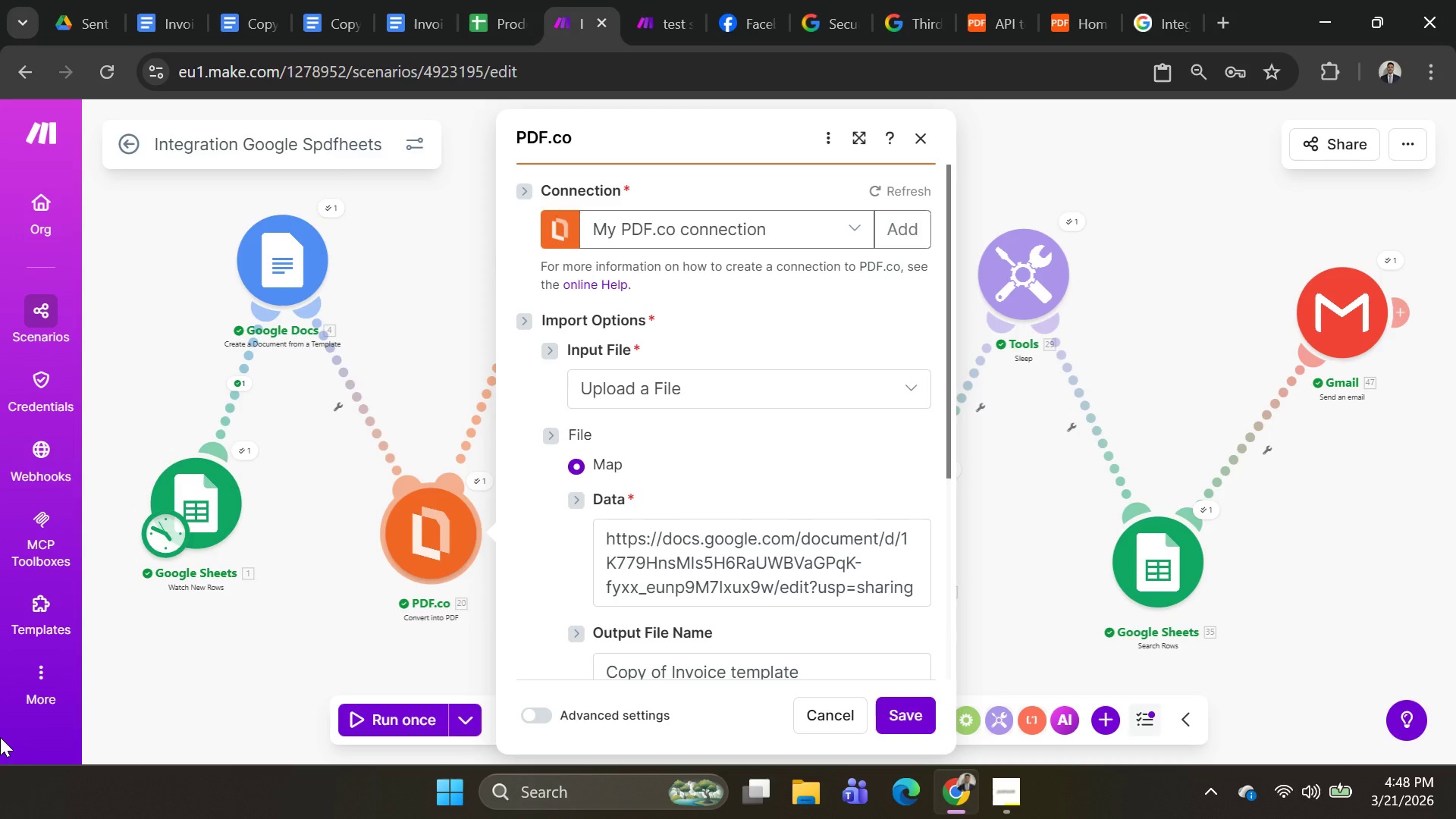 
right_click([488, 353])
 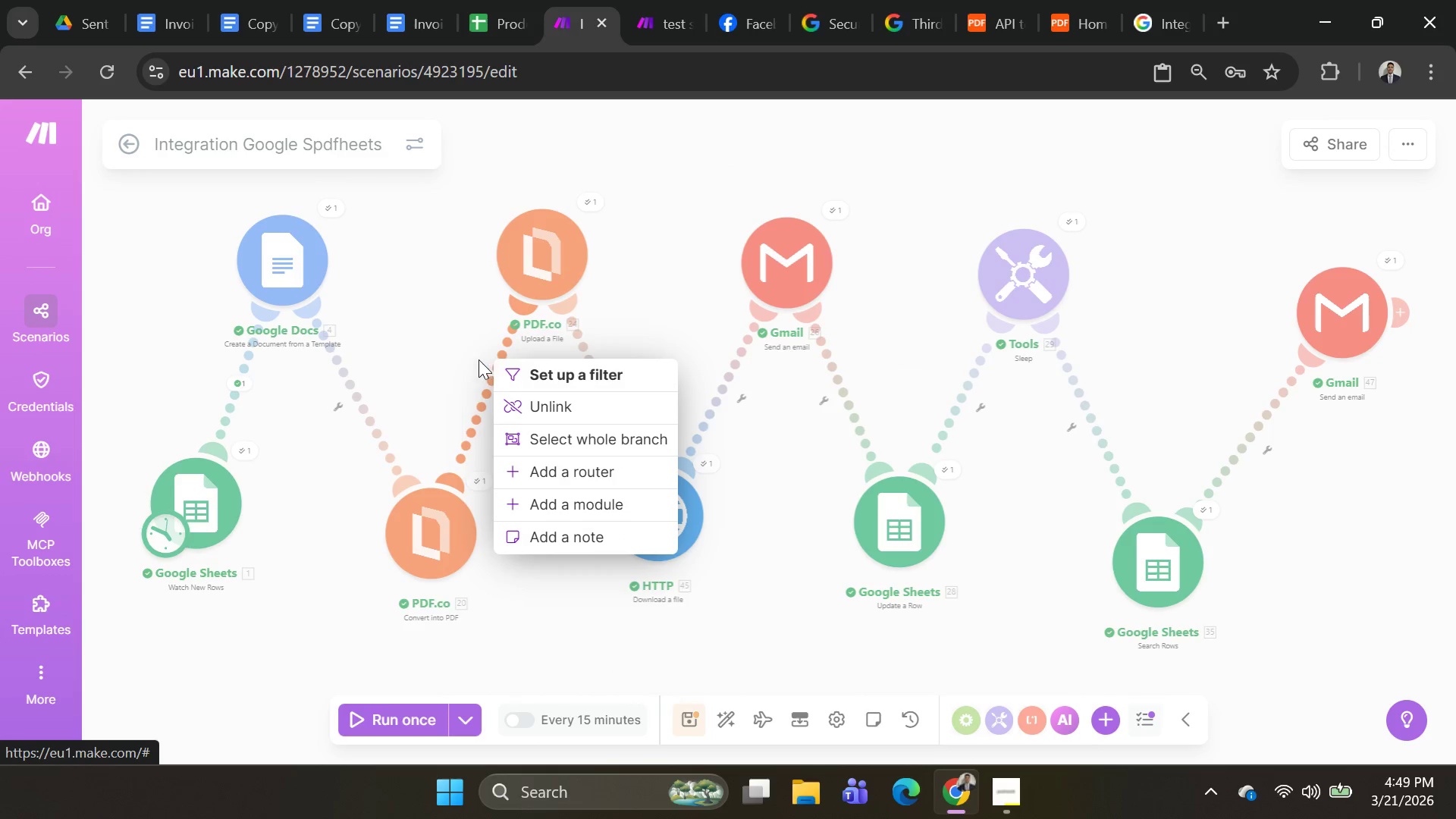 
left_click([442, 314])
 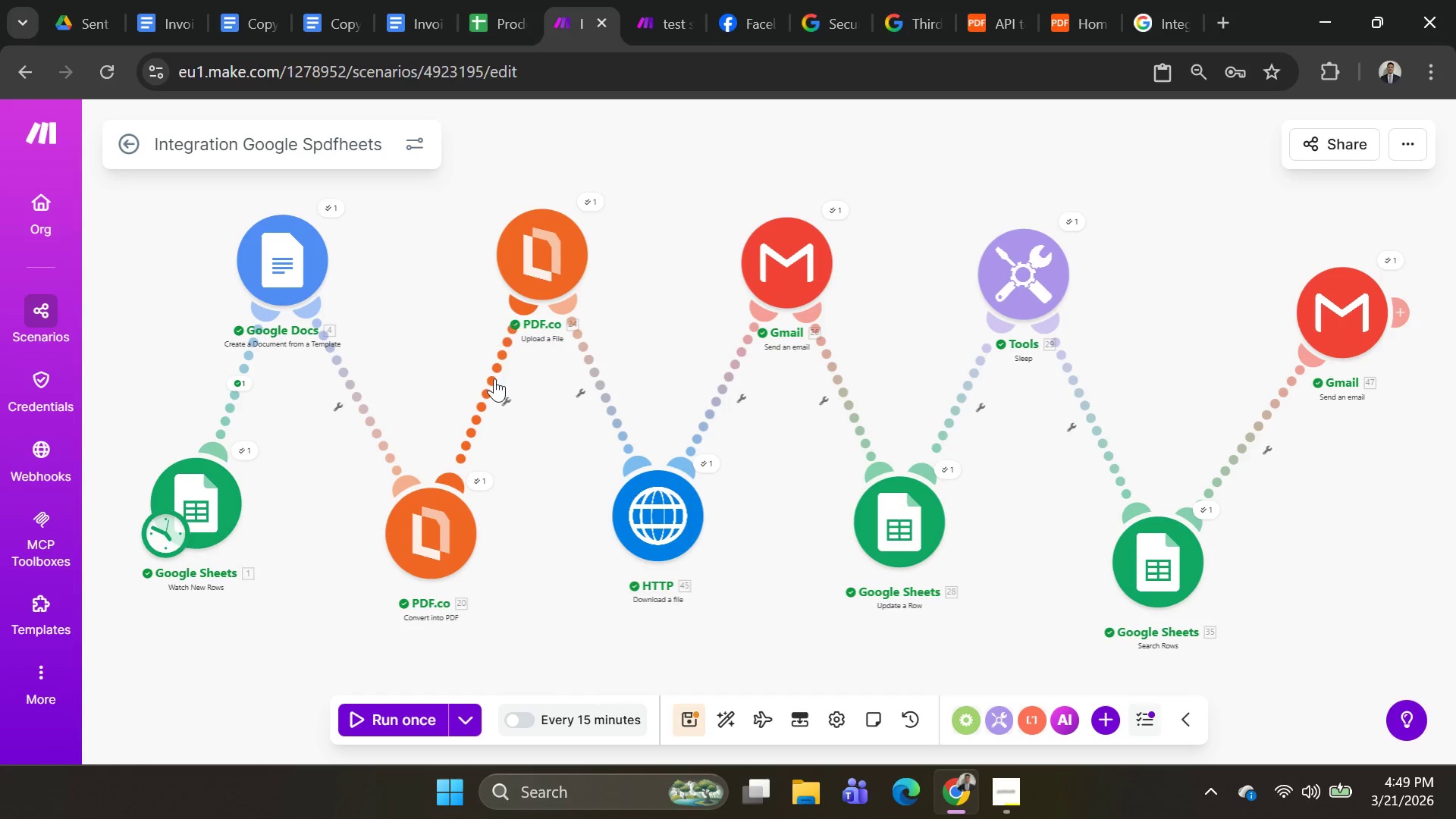 
right_click([491, 378])
 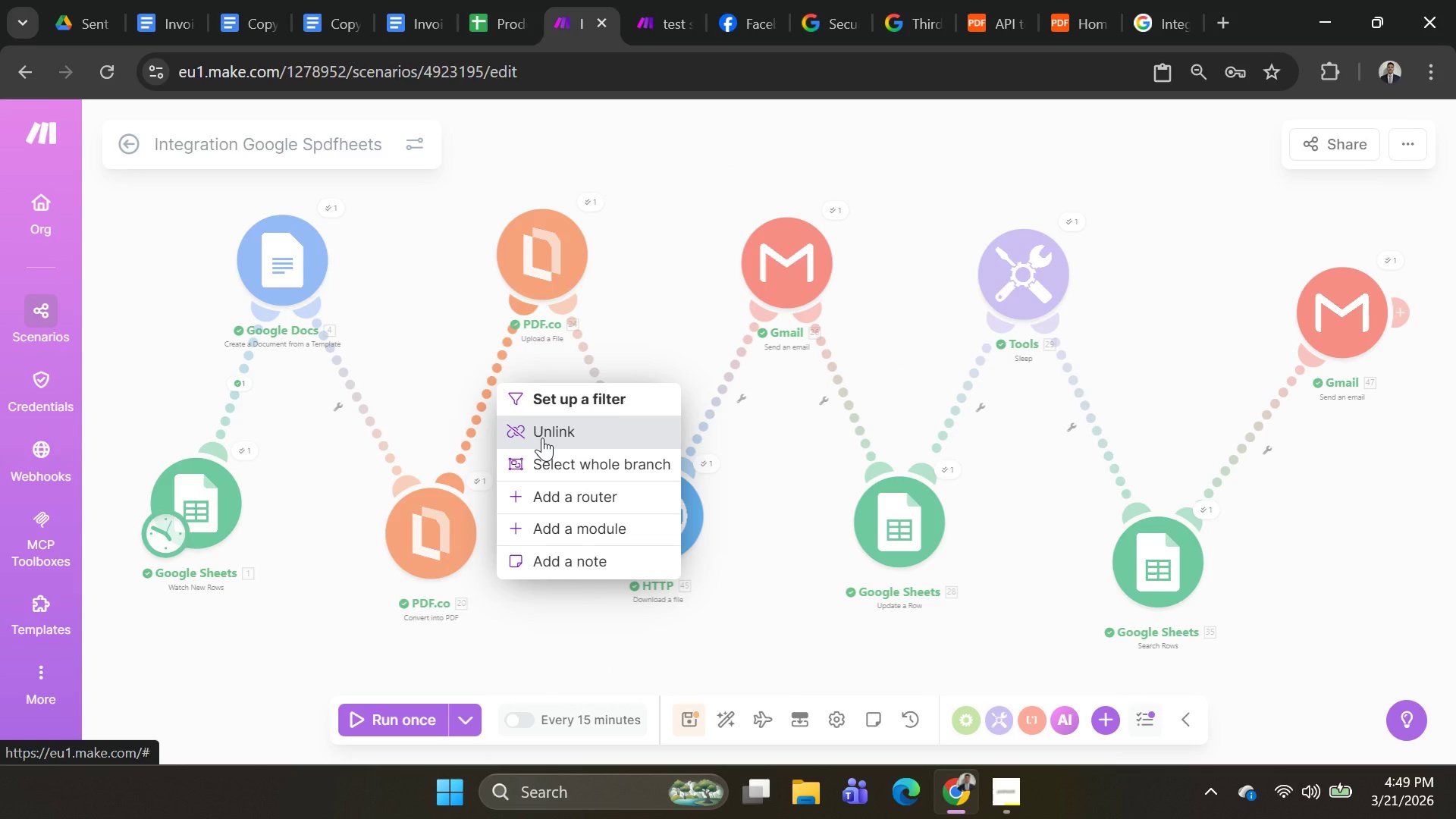 
left_click([542, 438])
 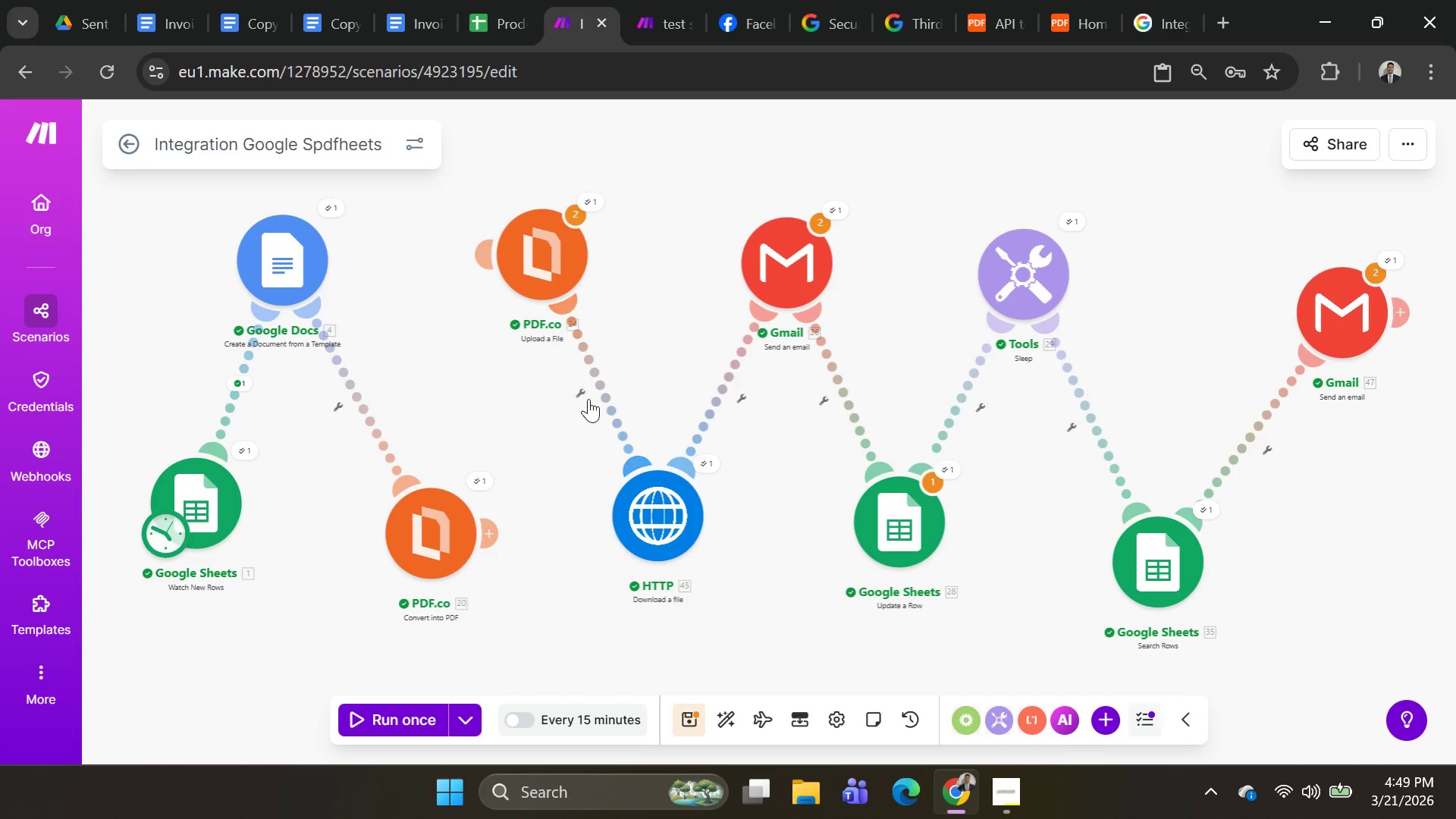 
right_click([597, 390])
 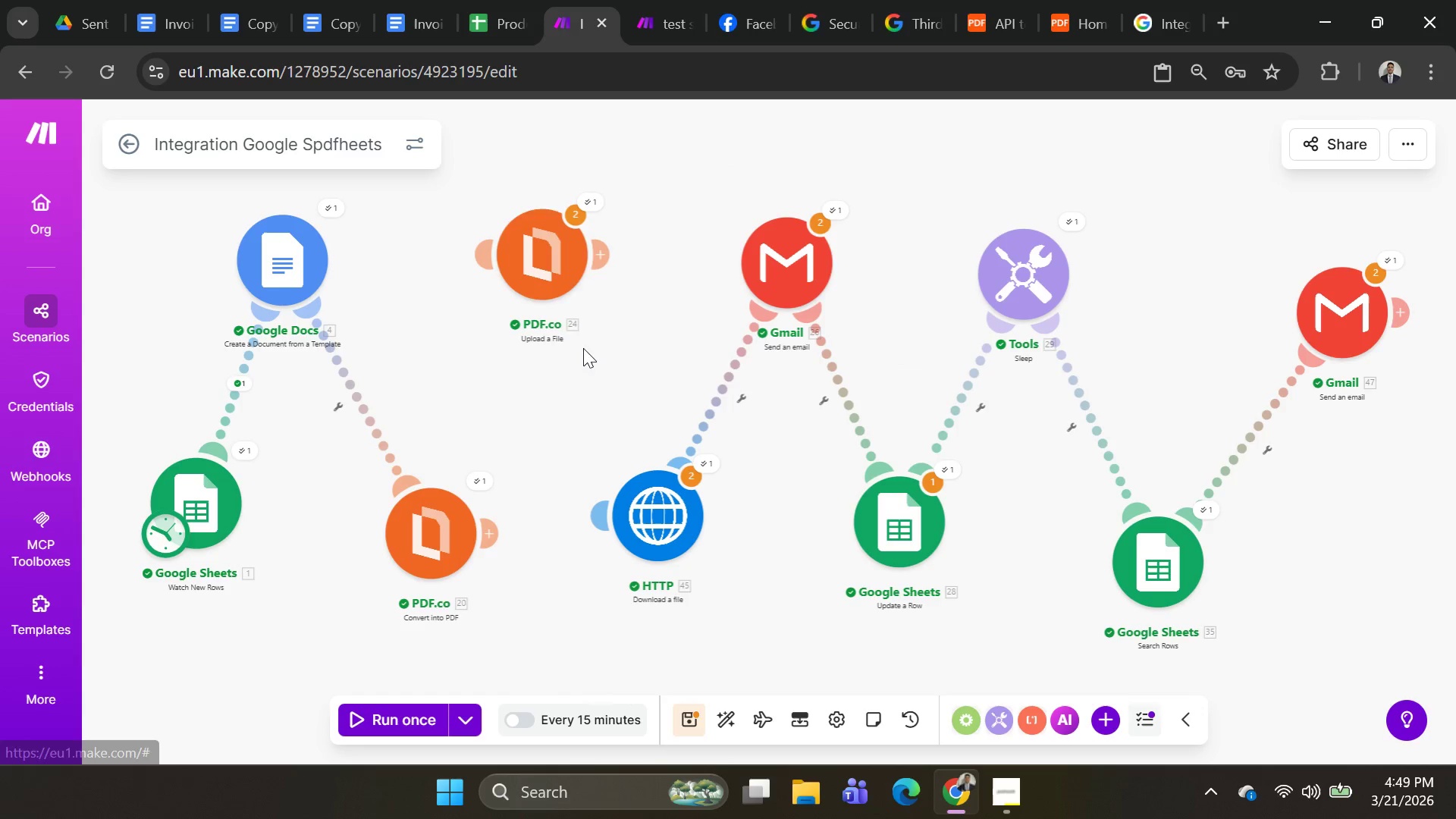 
left_click_drag(start_coordinate=[548, 264], to_coordinate=[548, 651])
 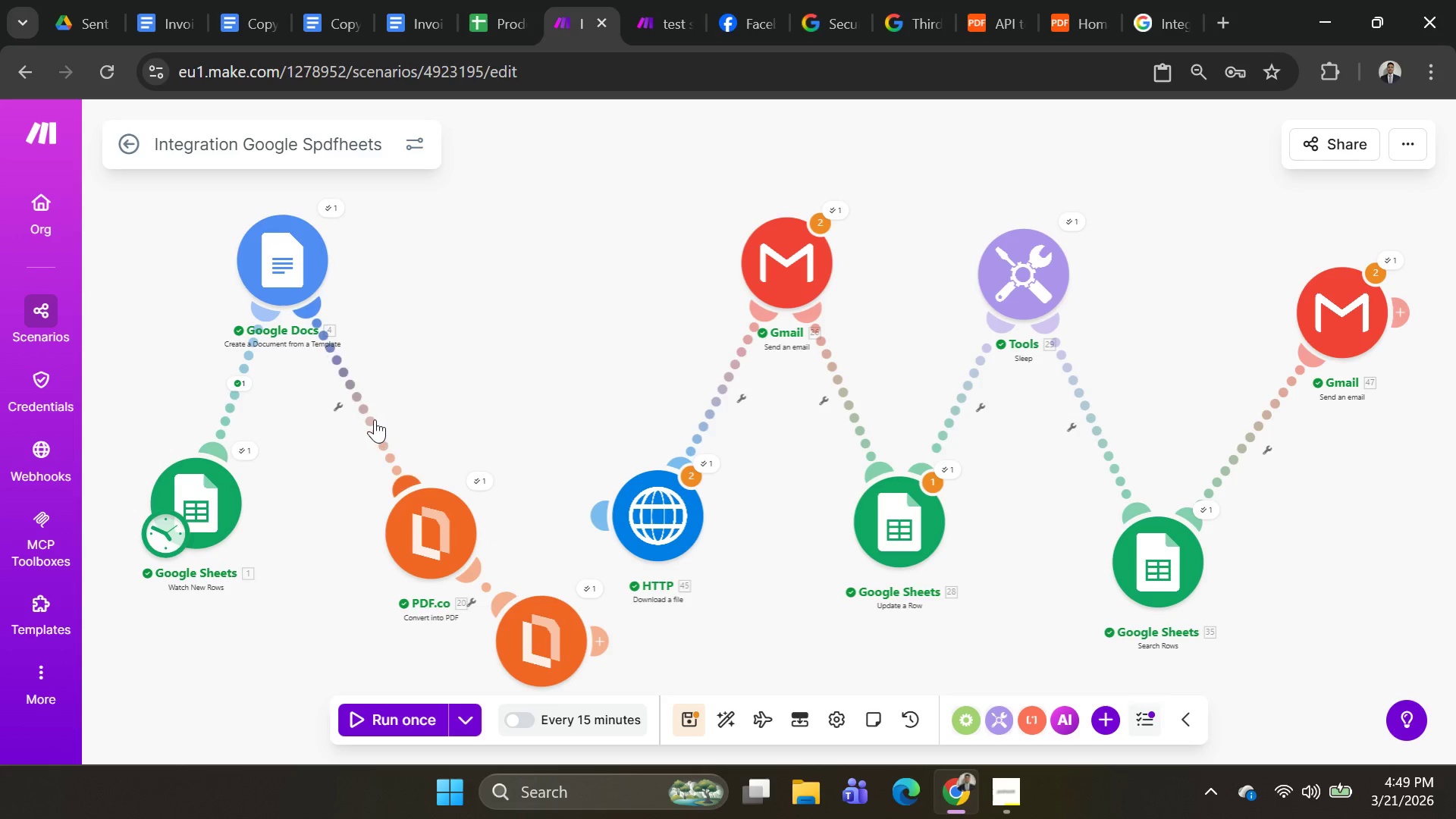 
right_click([372, 419])
 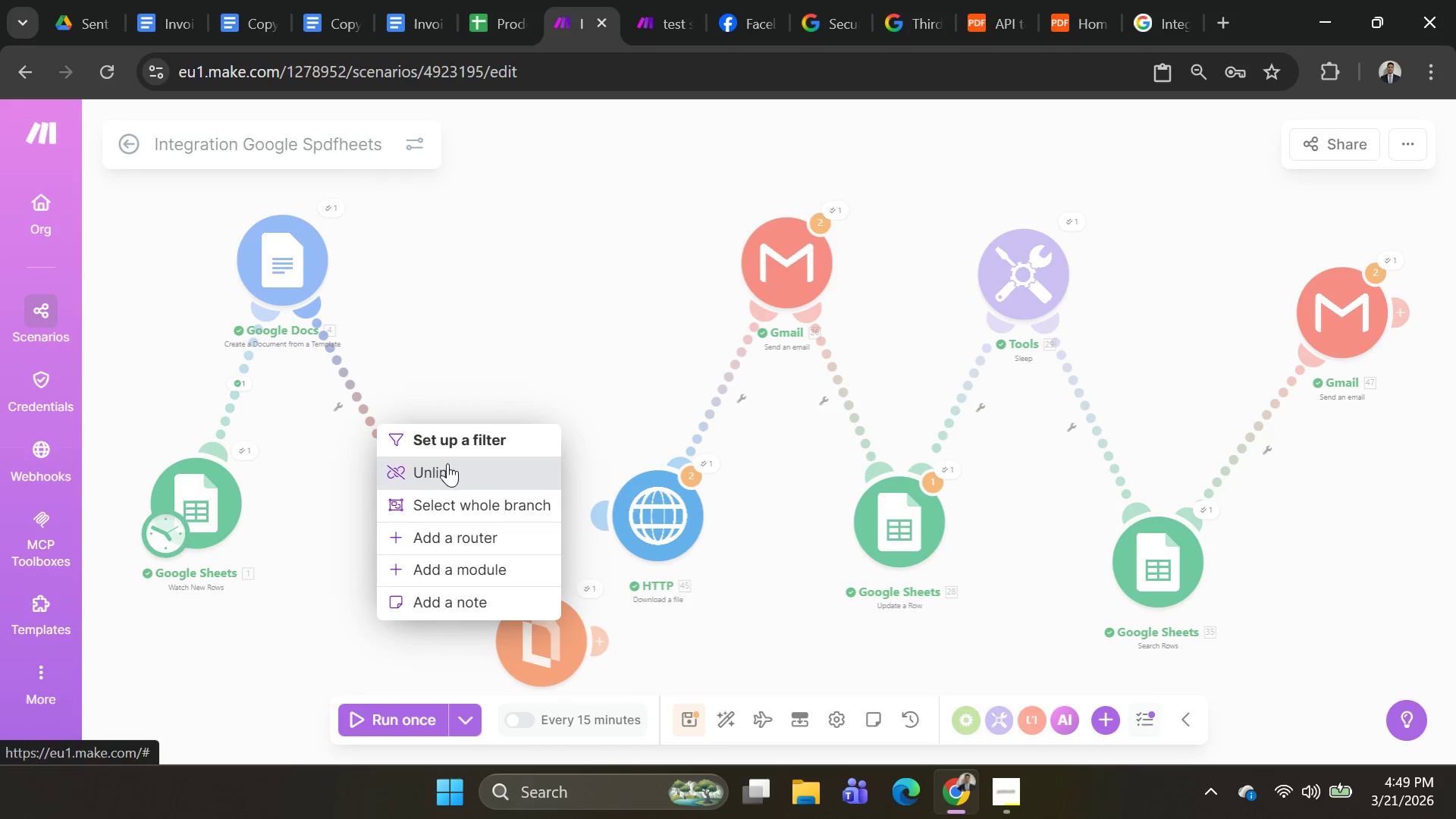 
left_click([447, 463])
 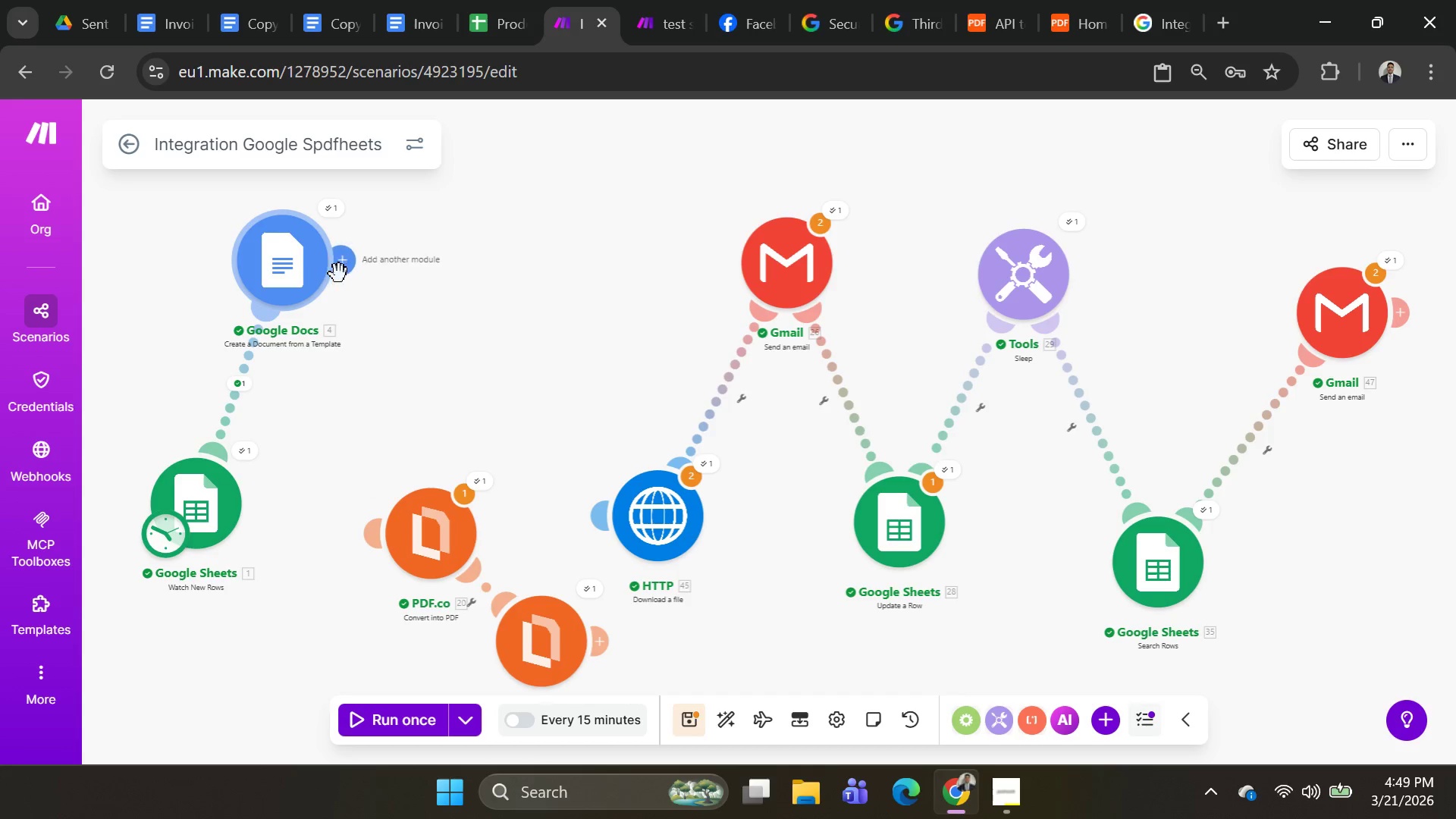 
left_click([348, 269])
 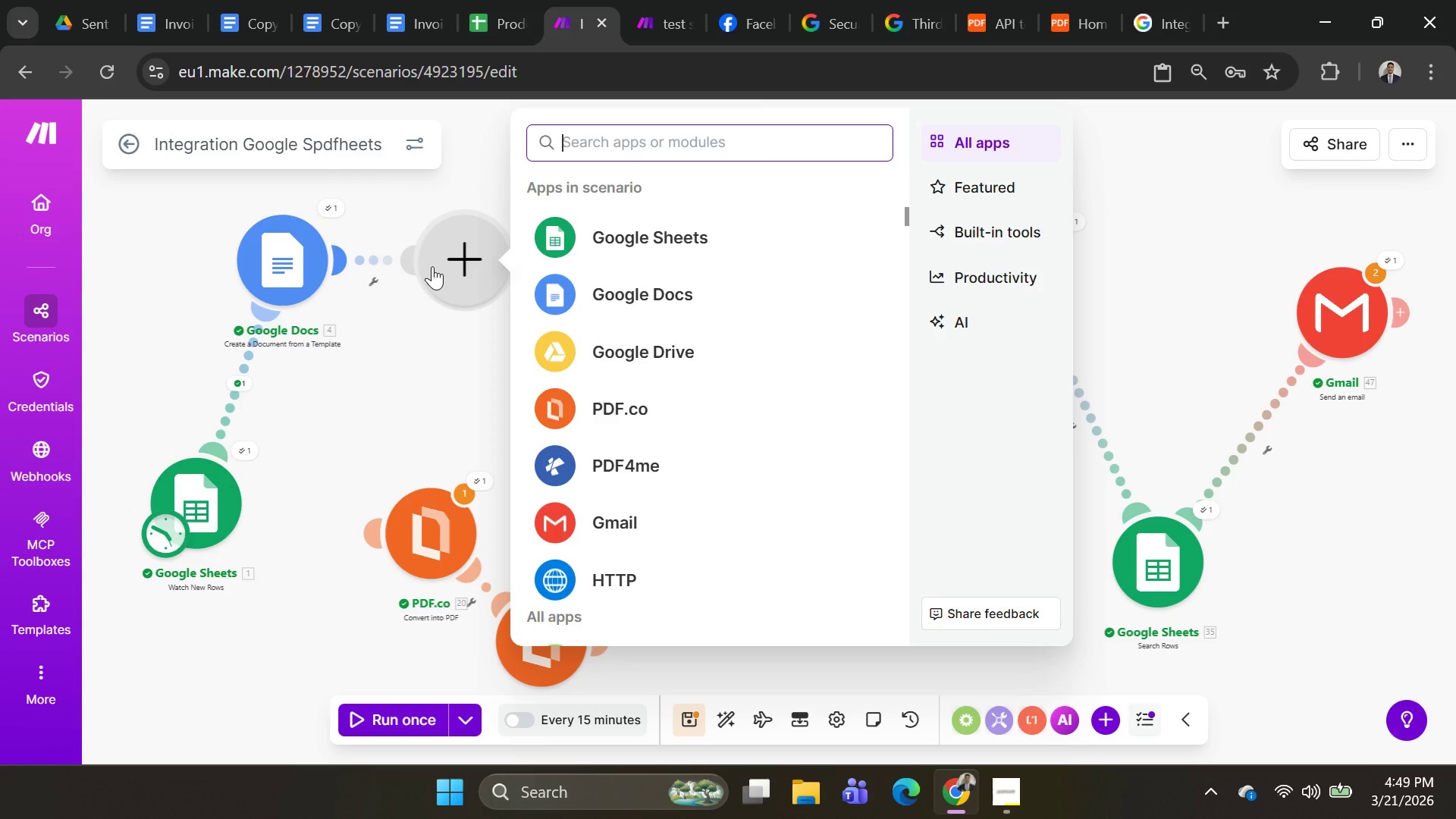 
wait(18.53)
 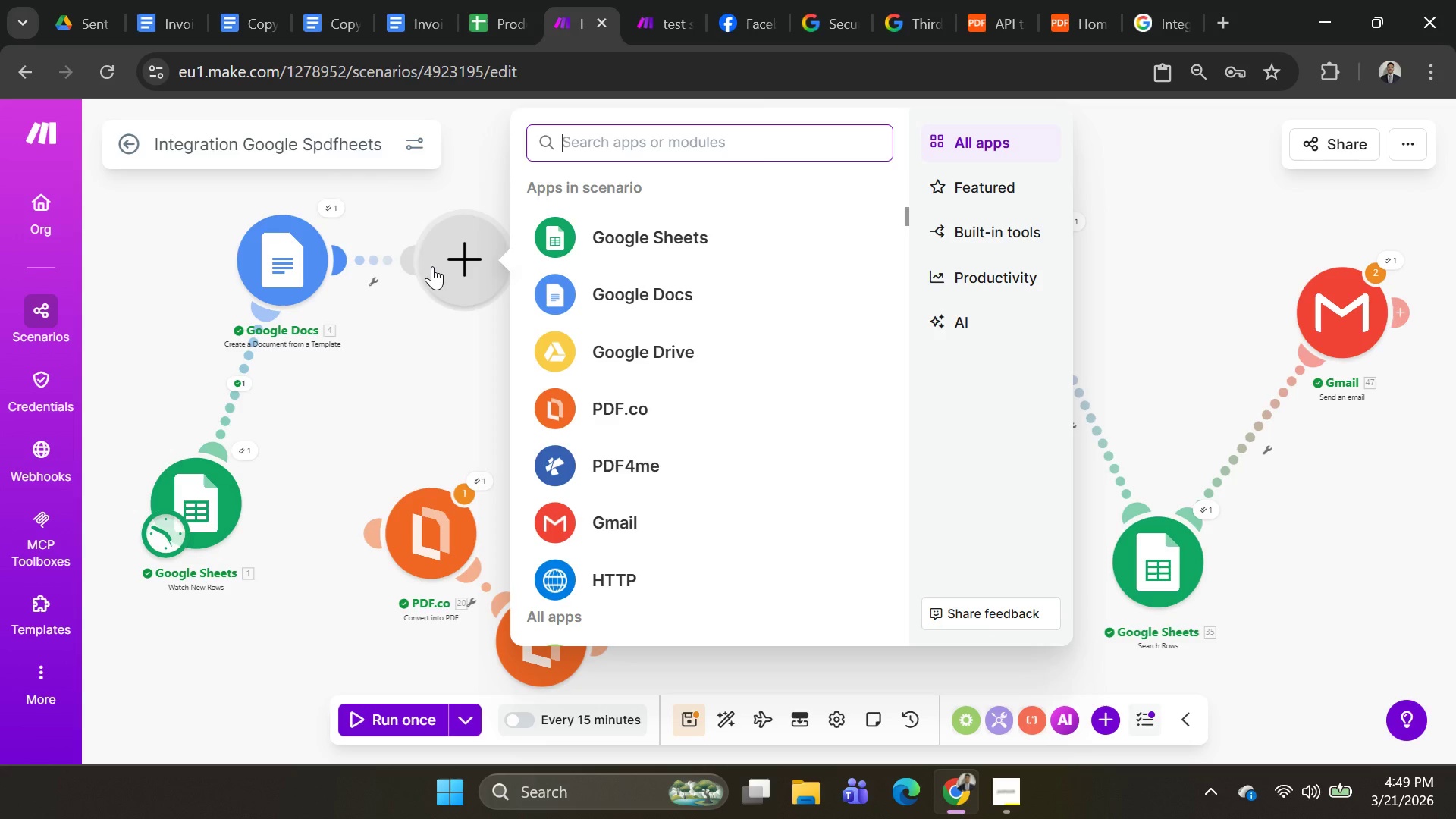 
left_click([675, 127])
 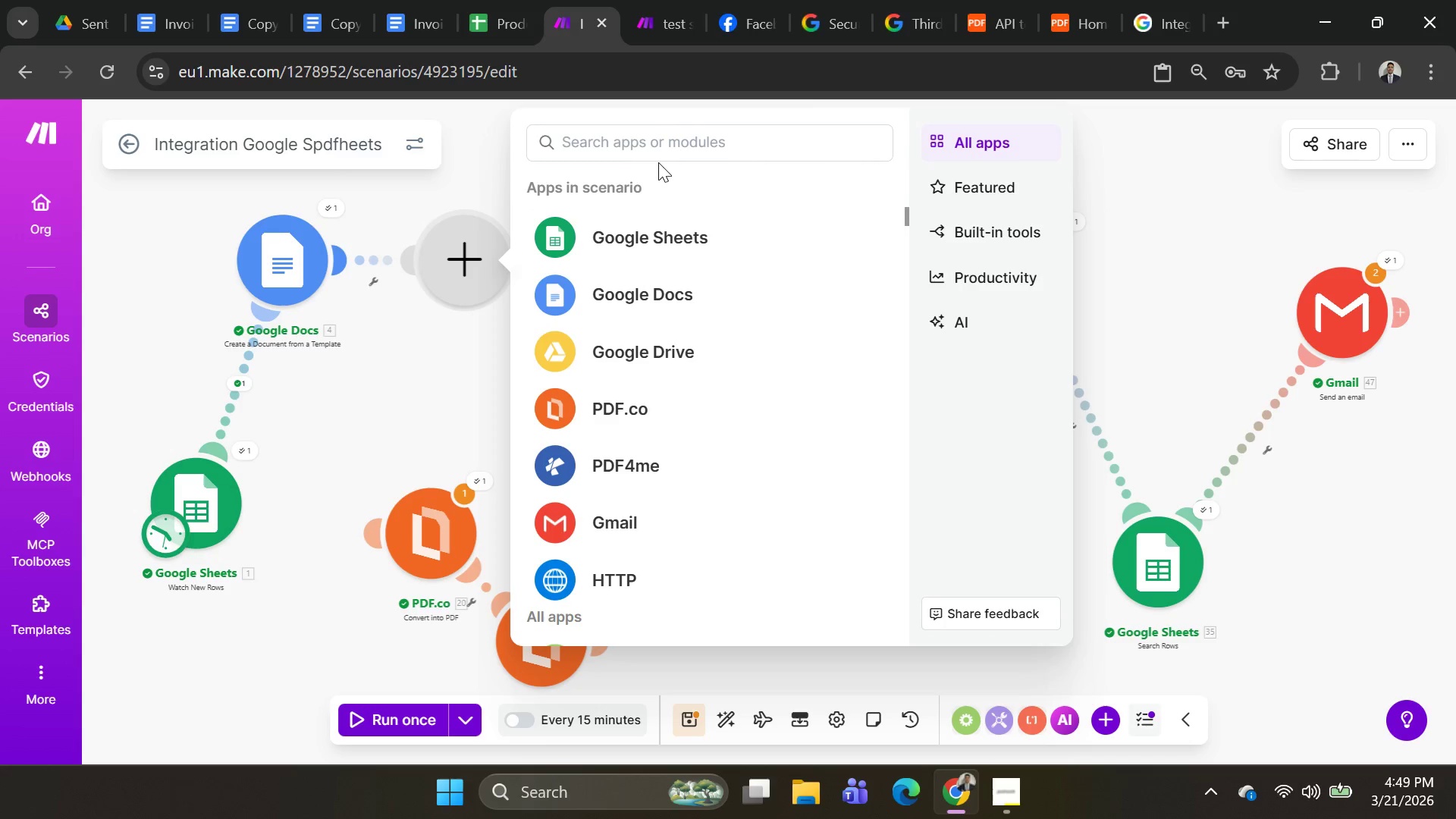 
type(doc)
 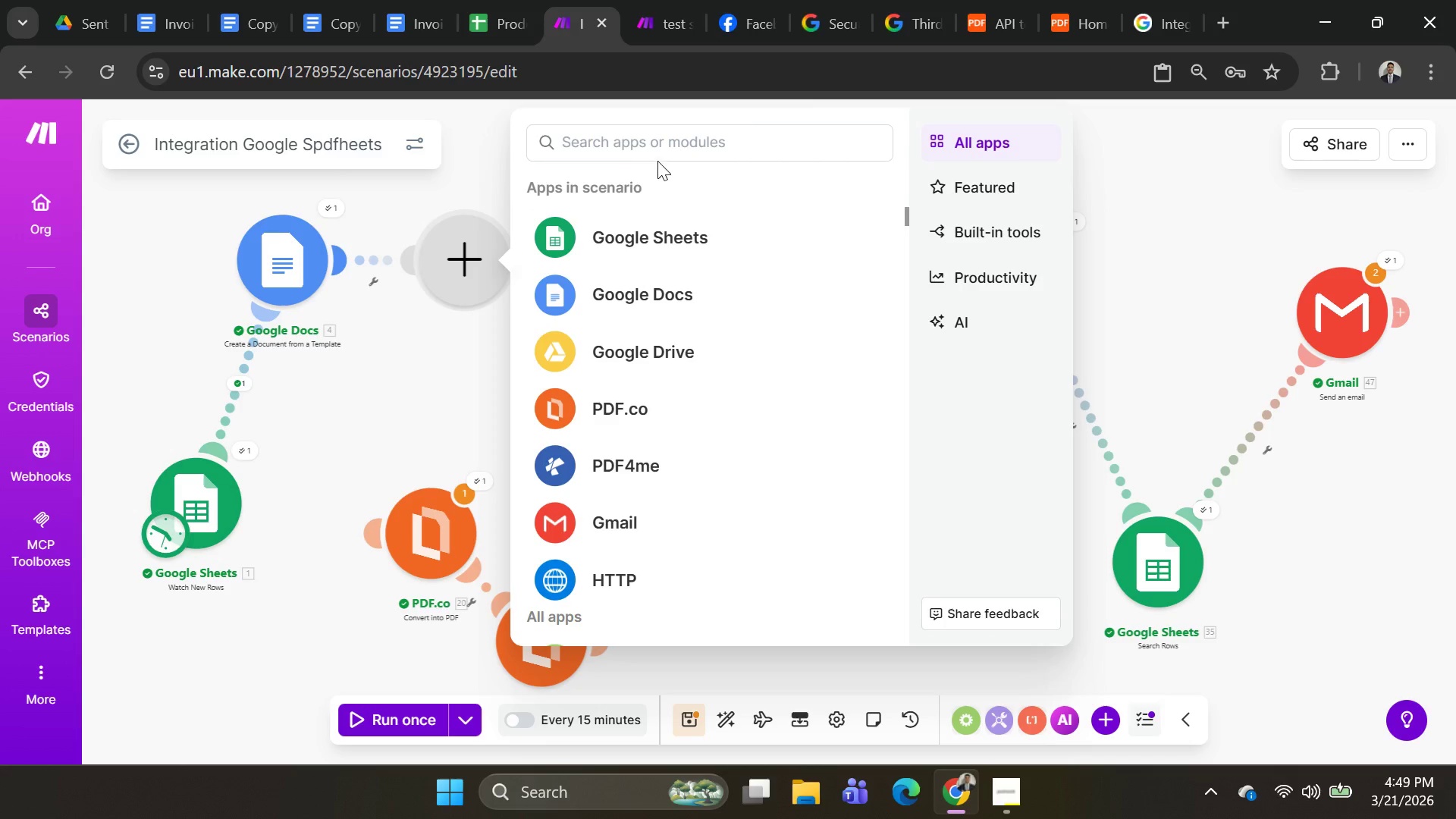 
left_click([658, 147])
 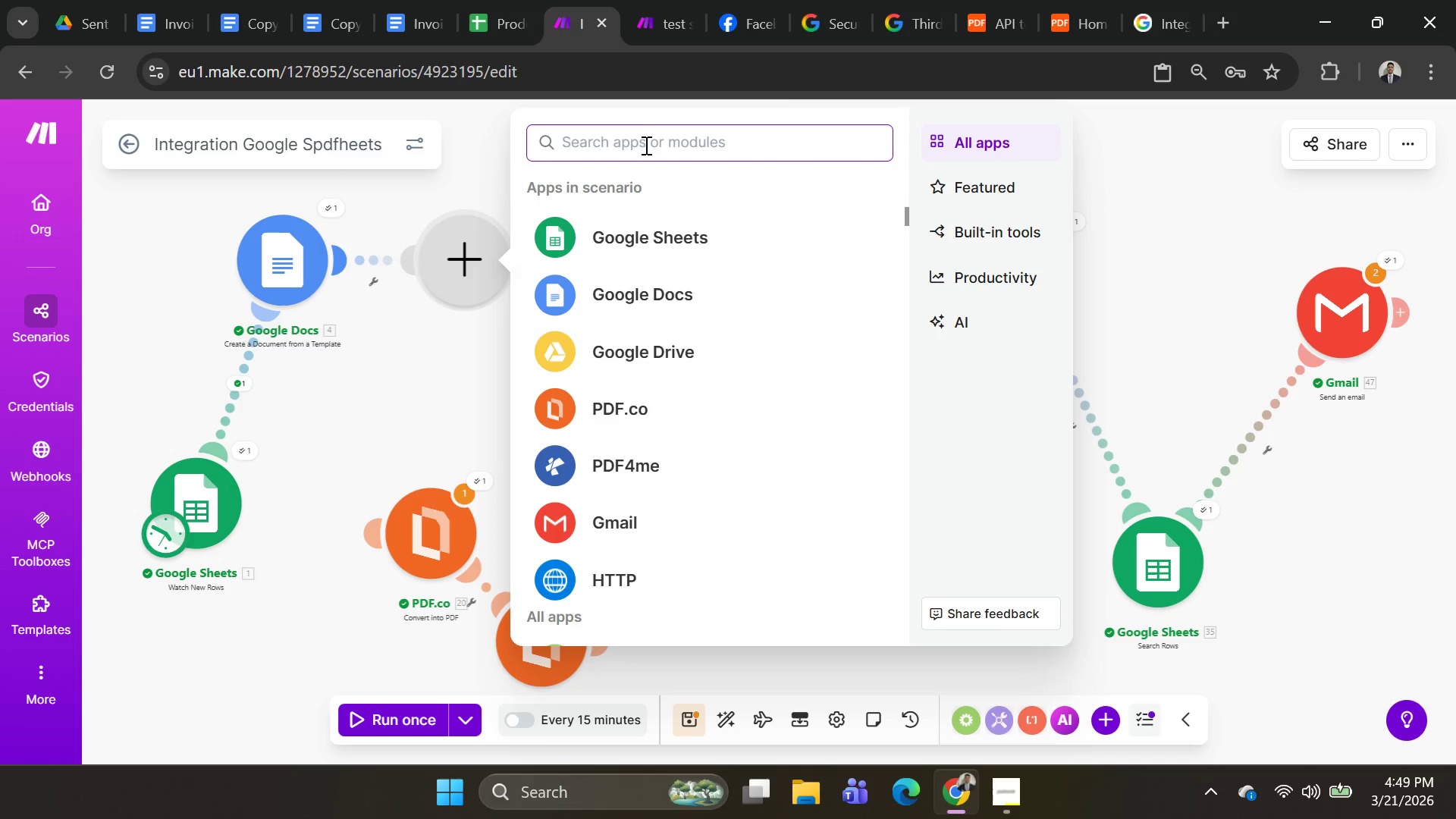 
type(doc)
 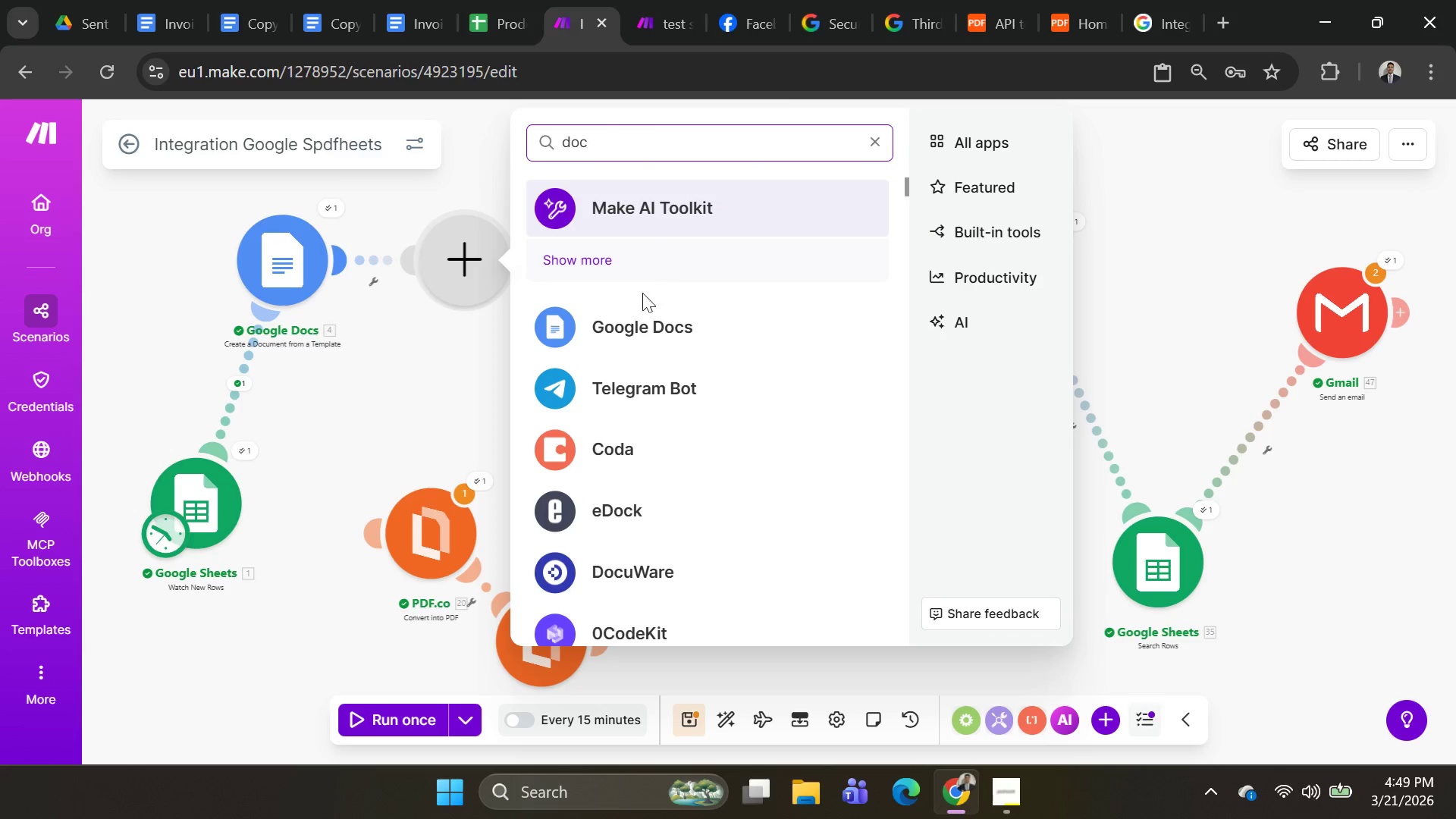 
left_click([639, 319])
 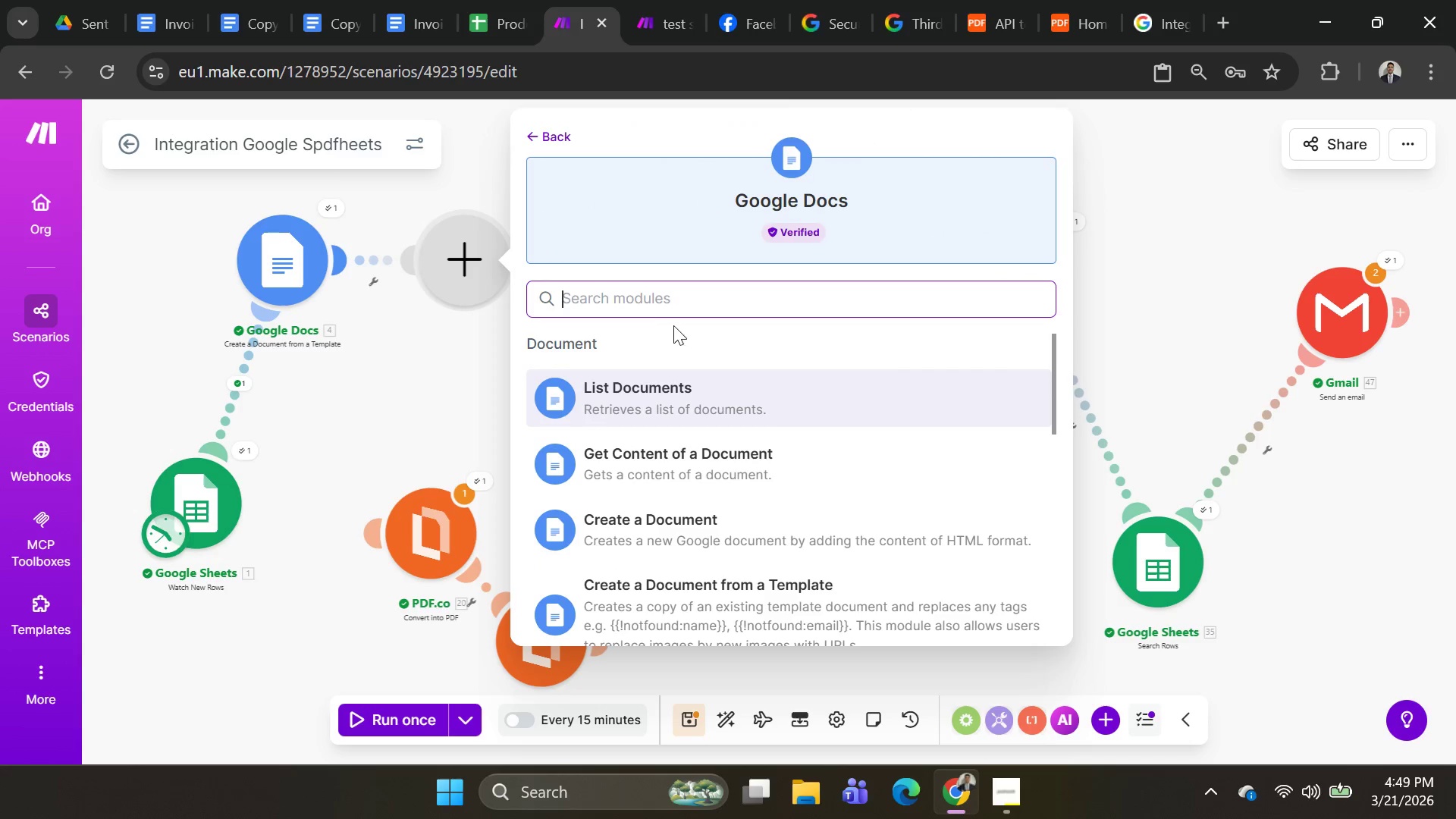 
scroll: coordinate [737, 405], scroll_direction: none, amount: 0.0
 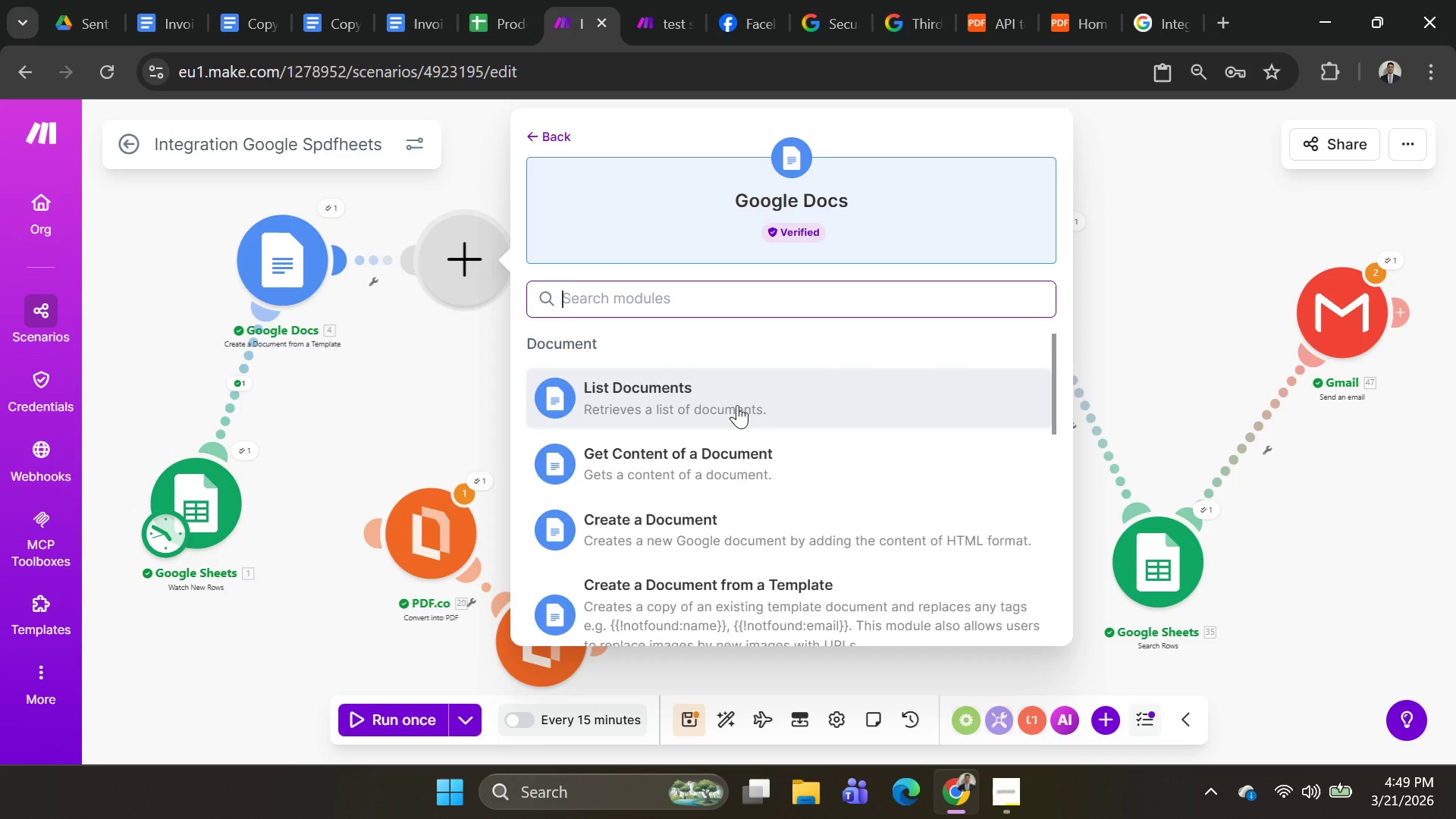 
scroll: coordinate [745, 447], scroll_direction: down, amount: 4.0
 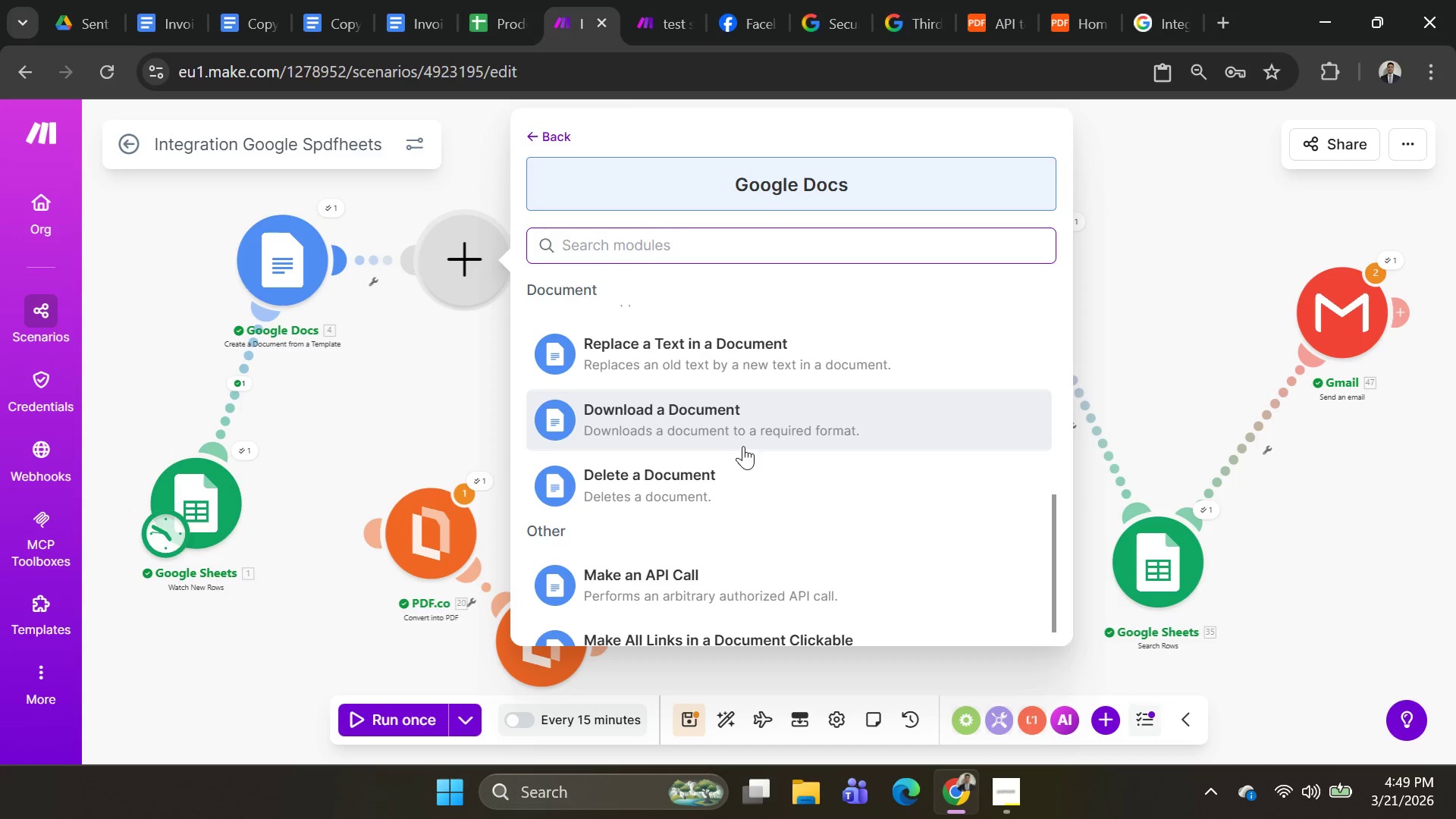 
left_click([739, 435])
 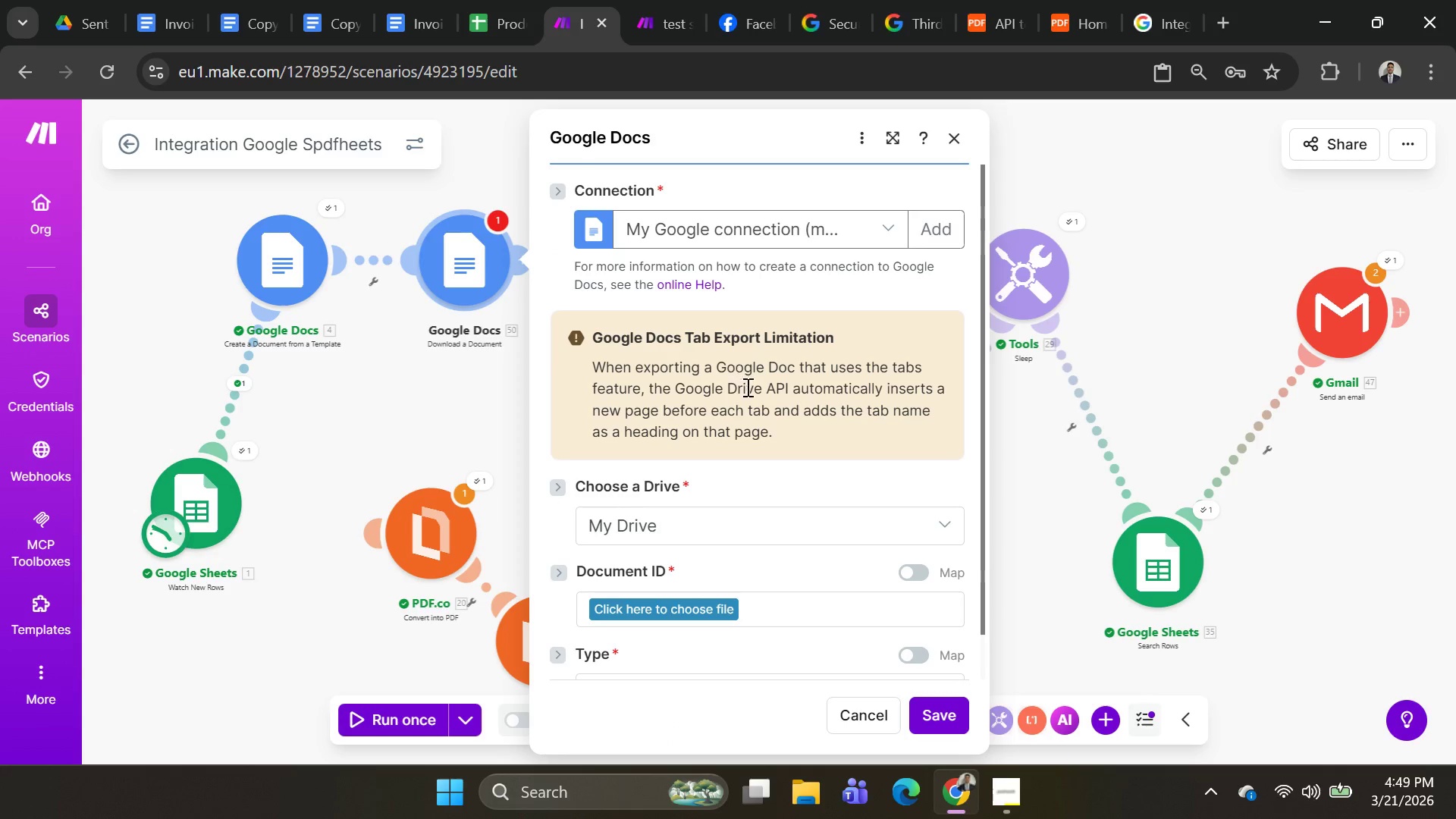 
scroll: coordinate [801, 499], scroll_direction: down, amount: 1.0
 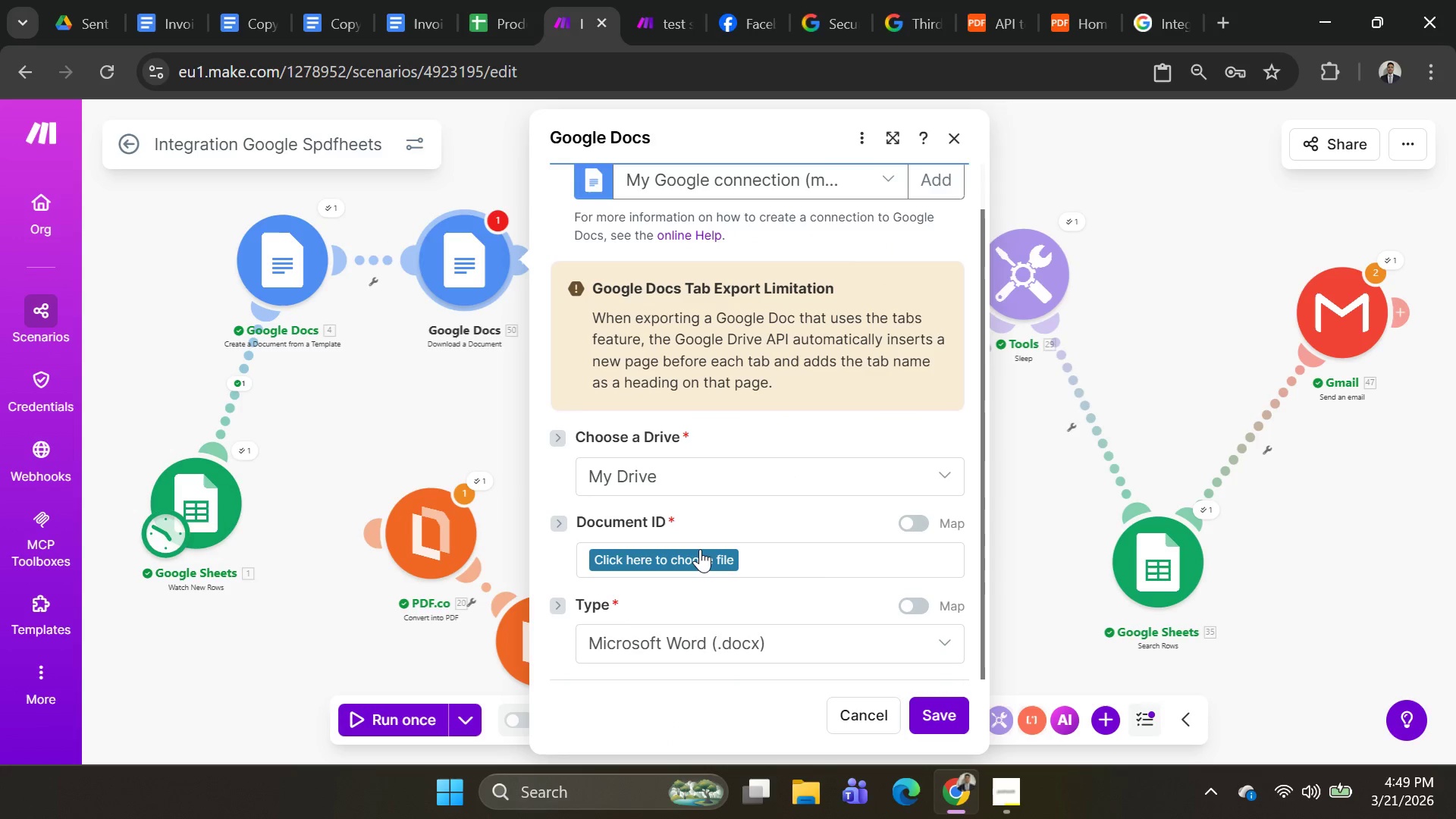 
left_click([700, 550])
 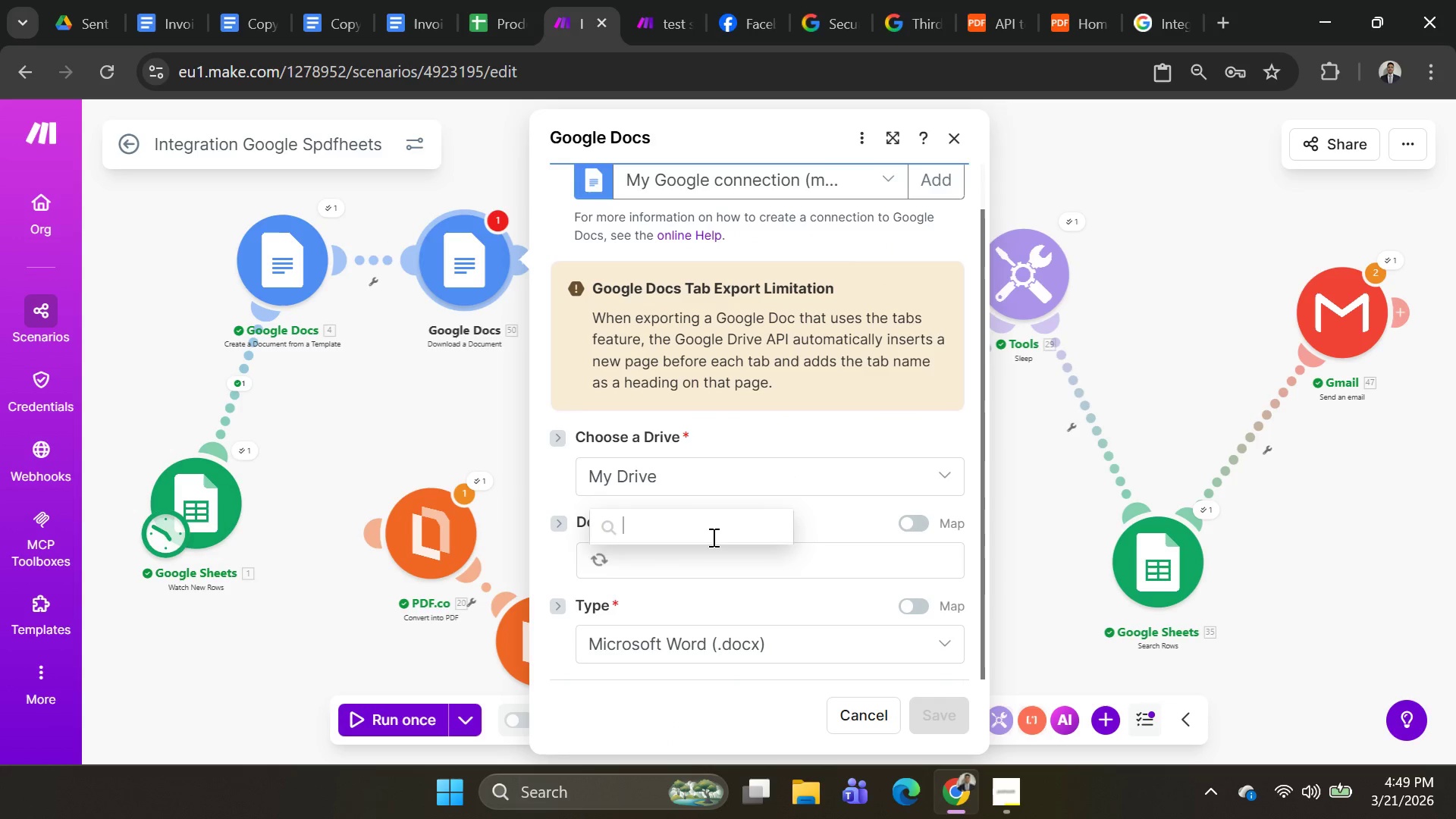 
scroll: coordinate [752, 477], scroll_direction: down, amount: 16.0
 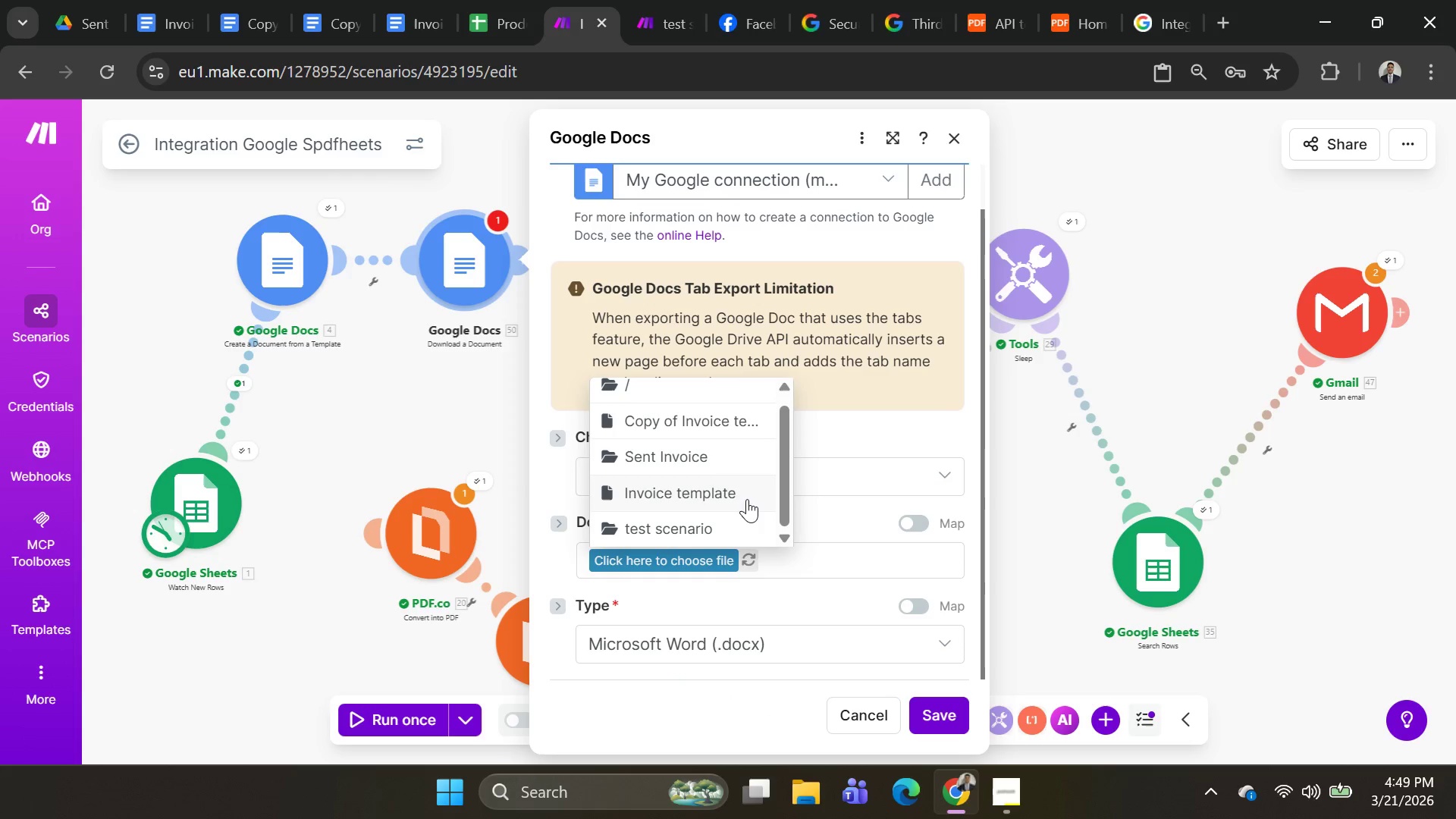 
scroll: coordinate [745, 498], scroll_direction: up, amount: 3.0
 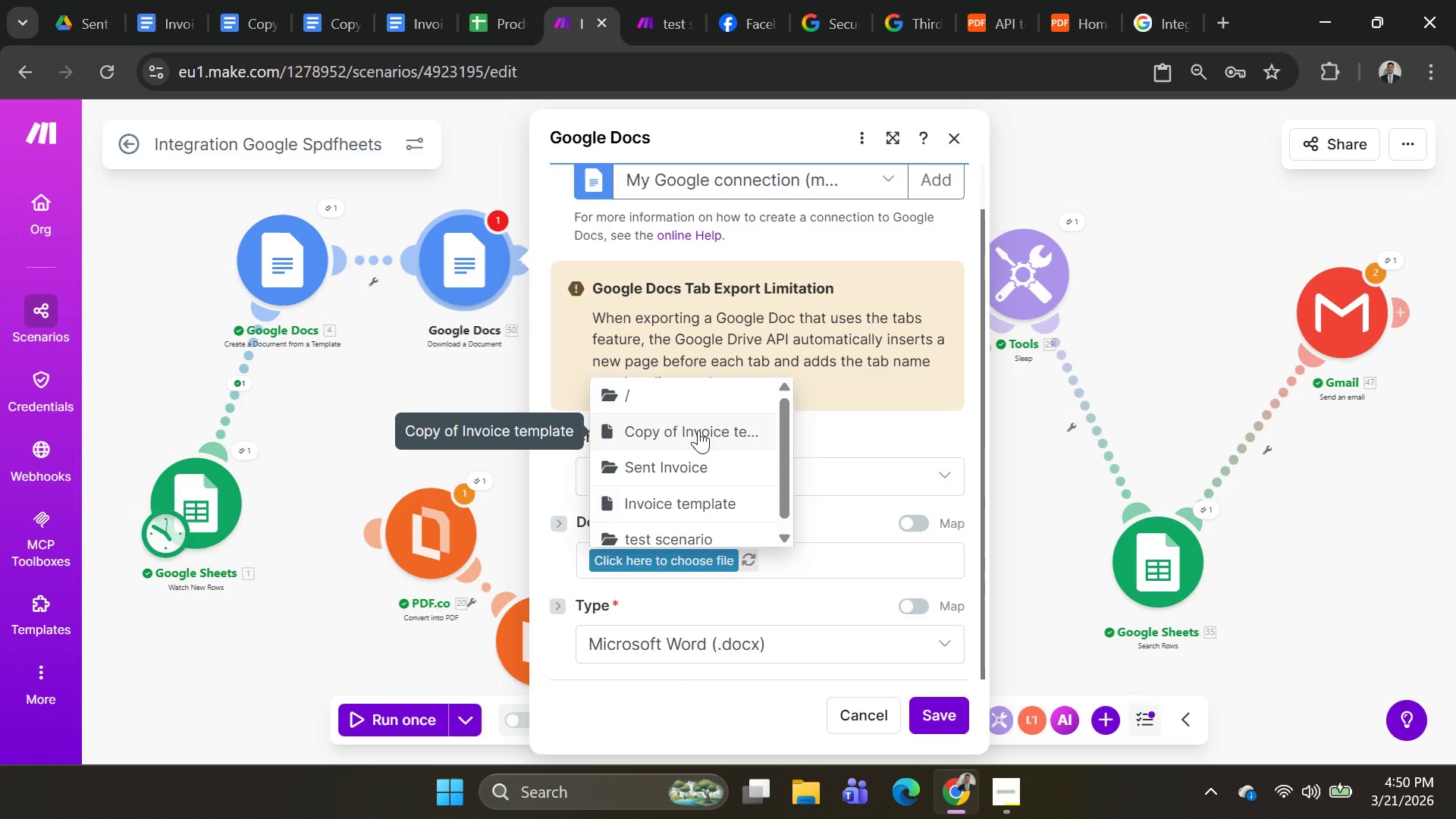 
wait(5.79)
 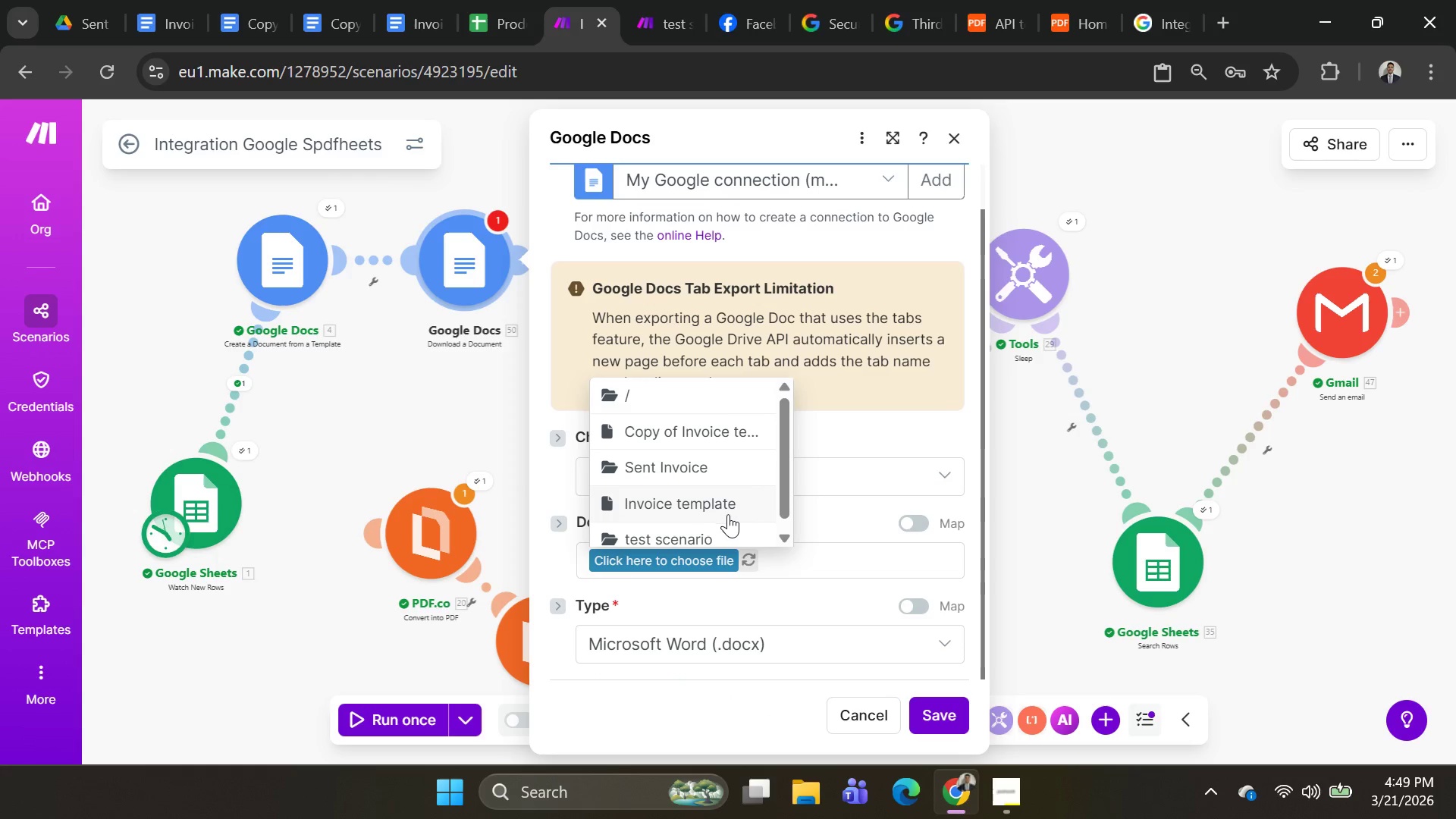 
left_click([693, 472])
 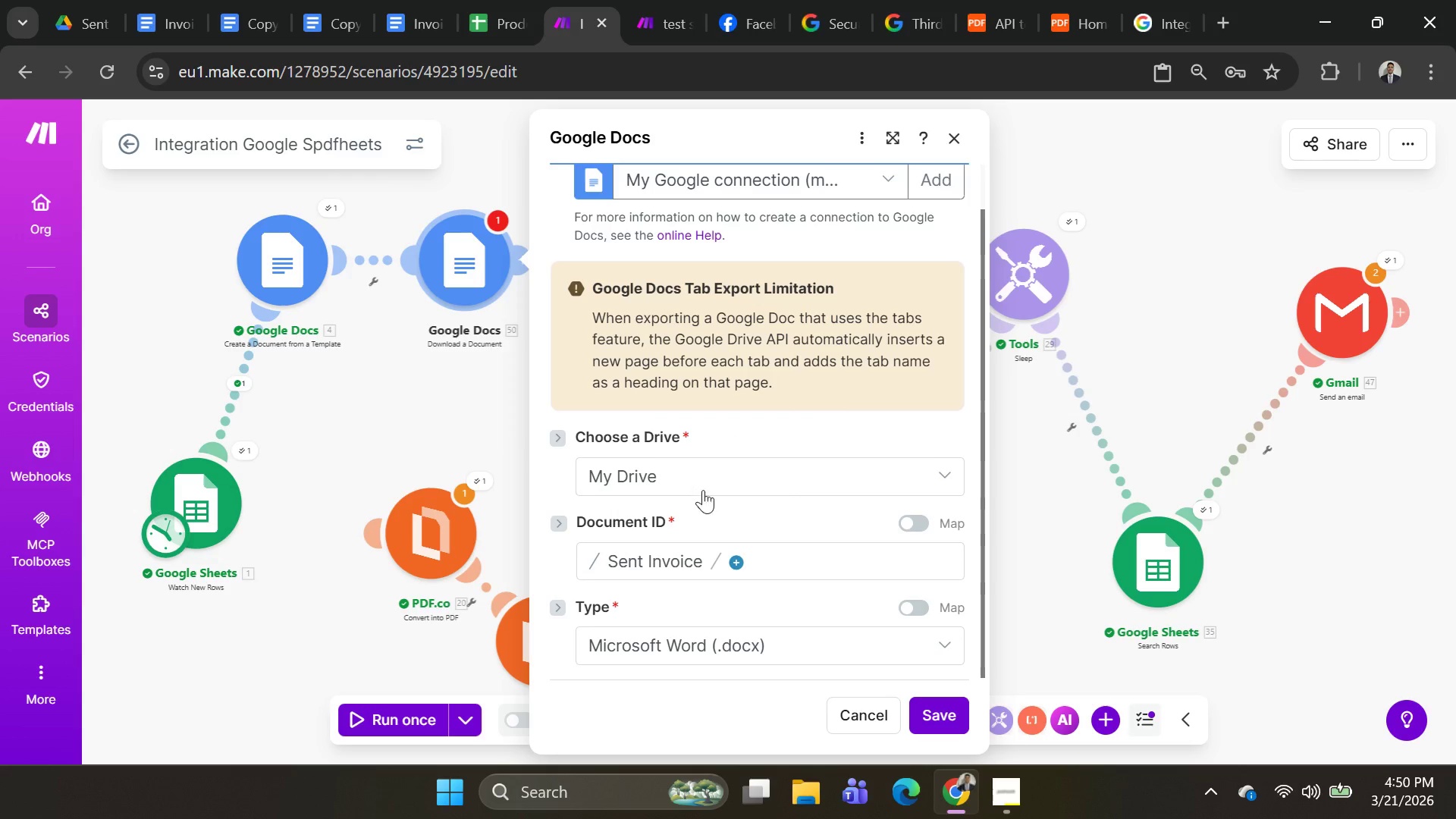 
scroll: coordinate [743, 481], scroll_direction: down, amount: 2.0
 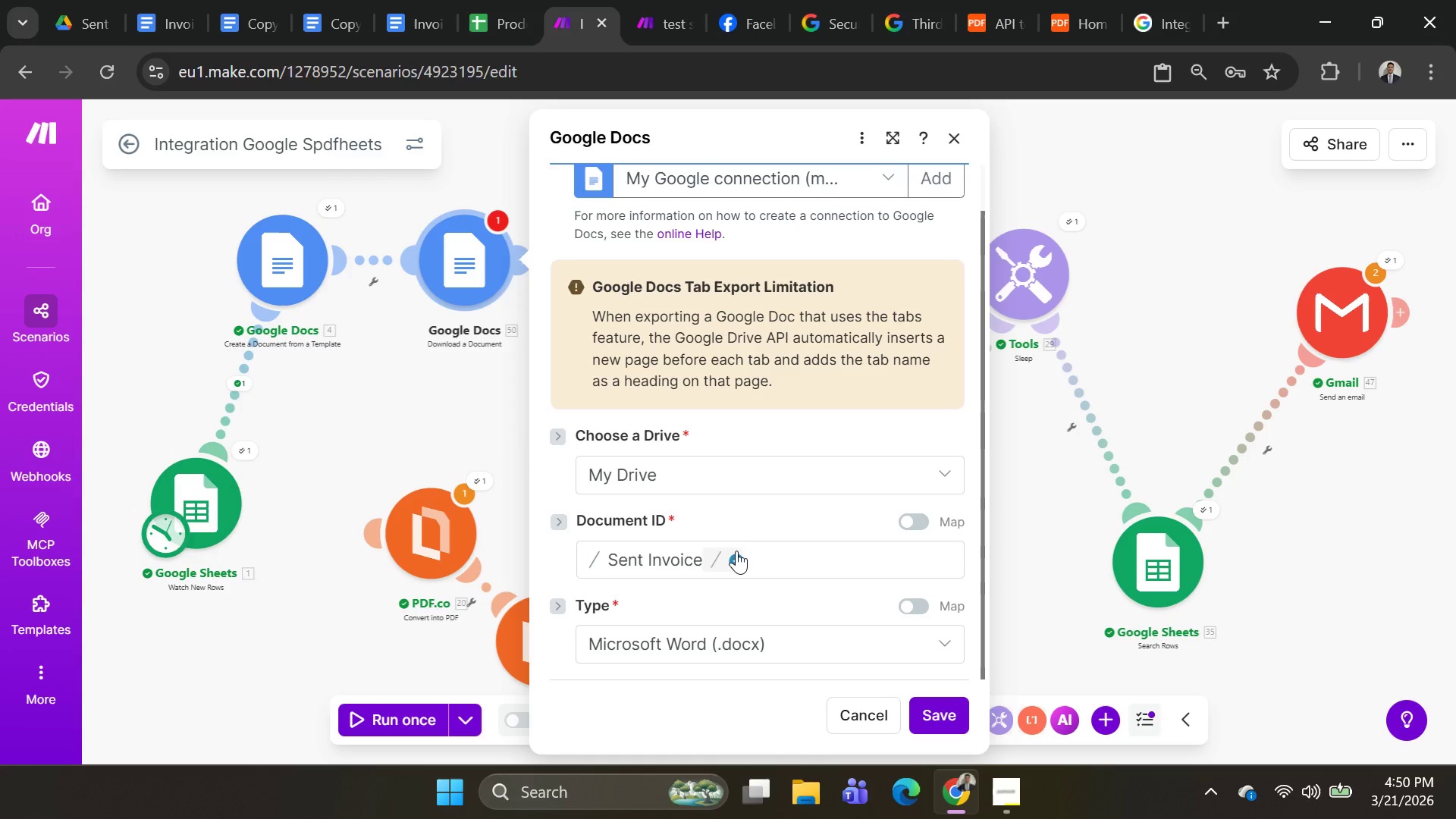 
left_click([736, 551])
 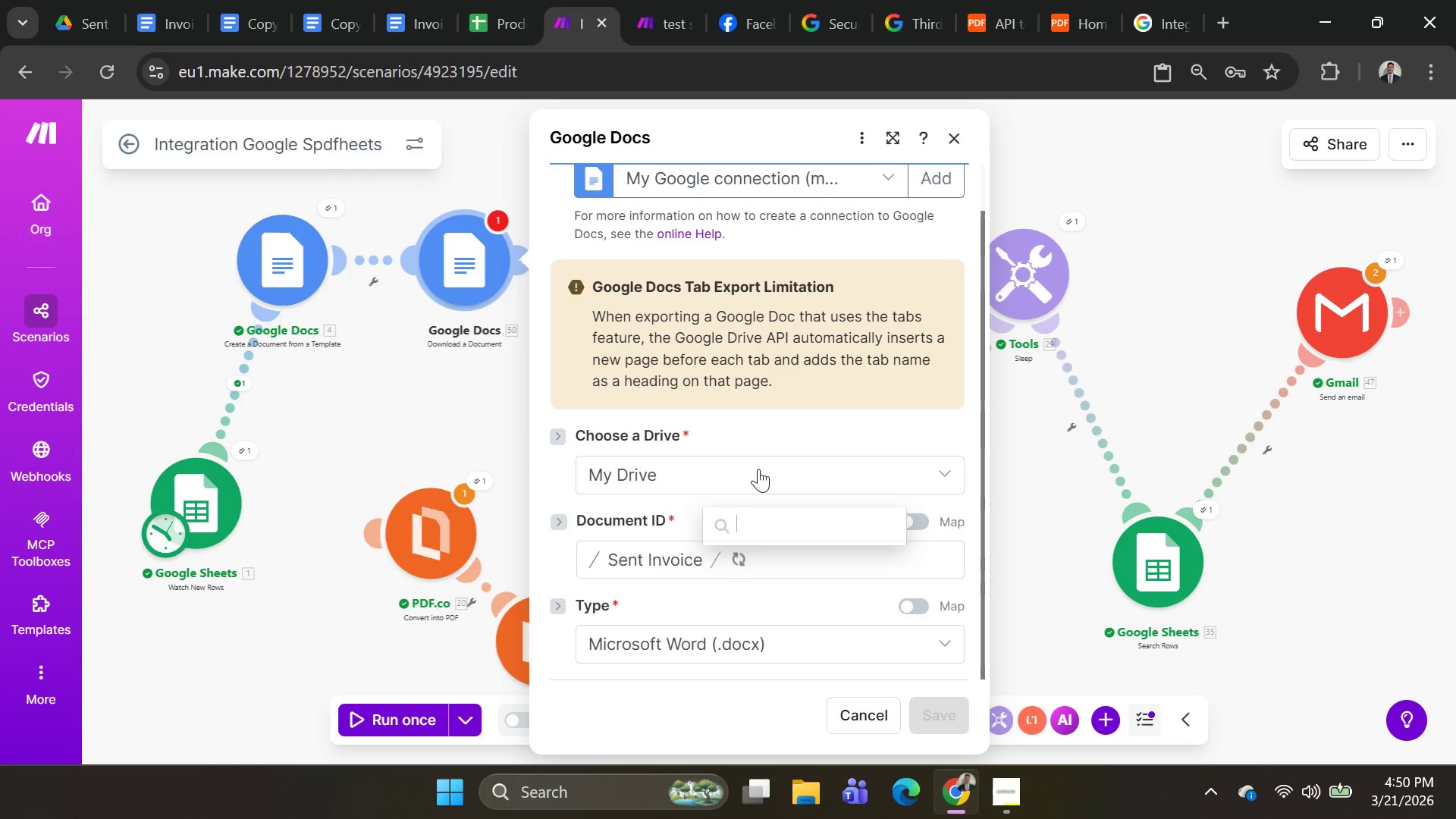 
scroll: coordinate [837, 516], scroll_direction: down, amount: 13.0
 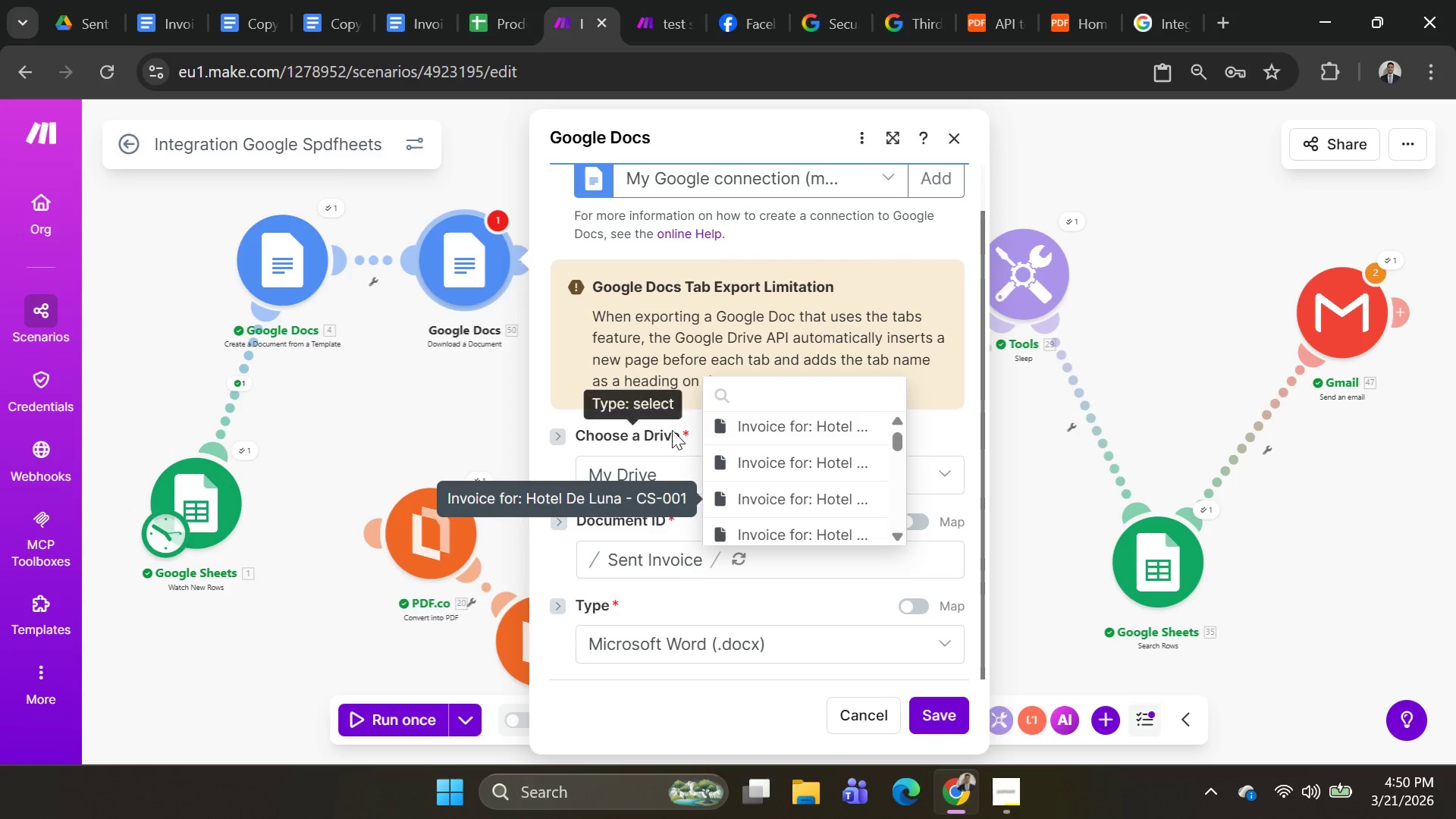 
left_click([667, 419])
 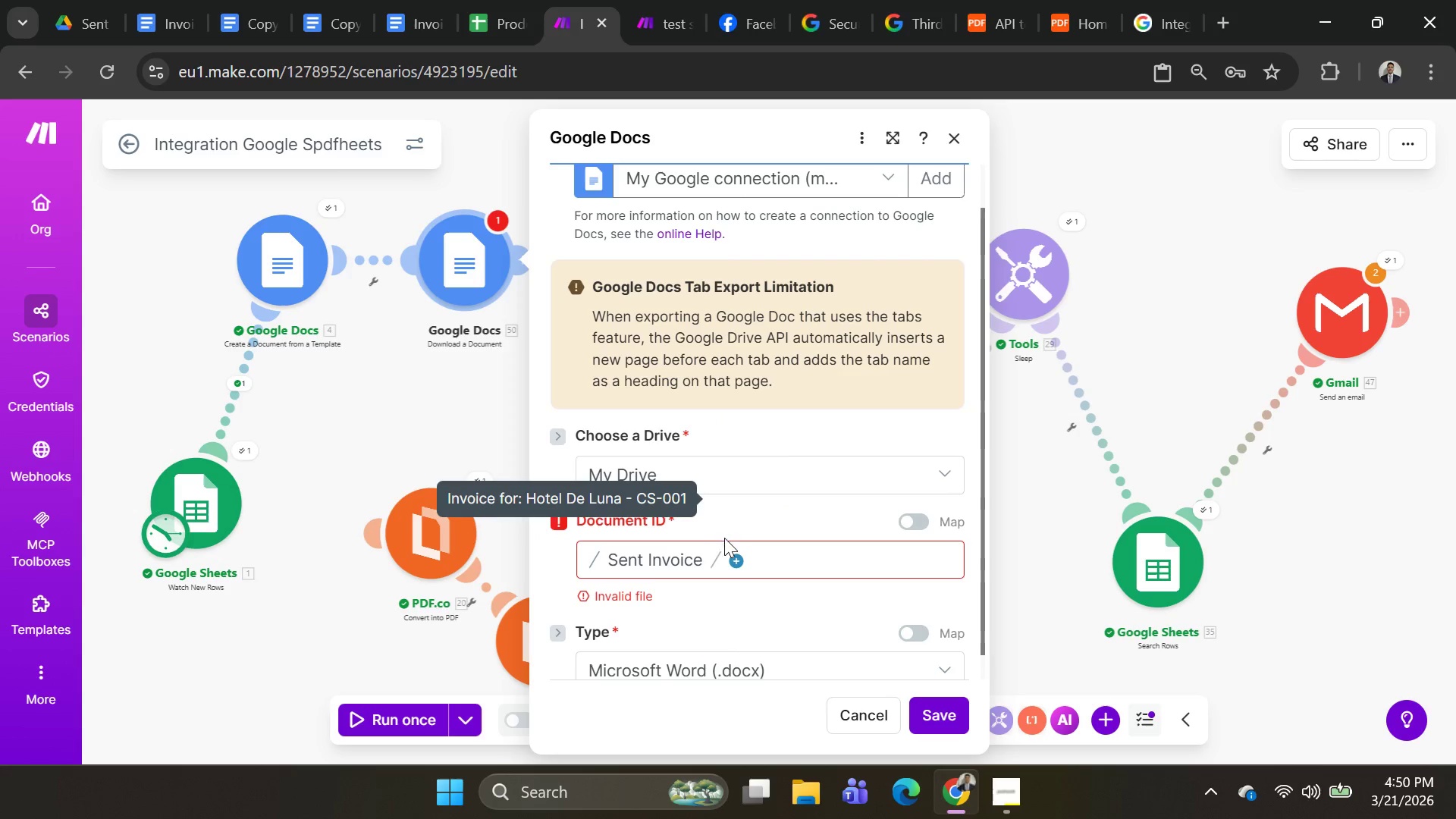 
left_click([733, 554])
 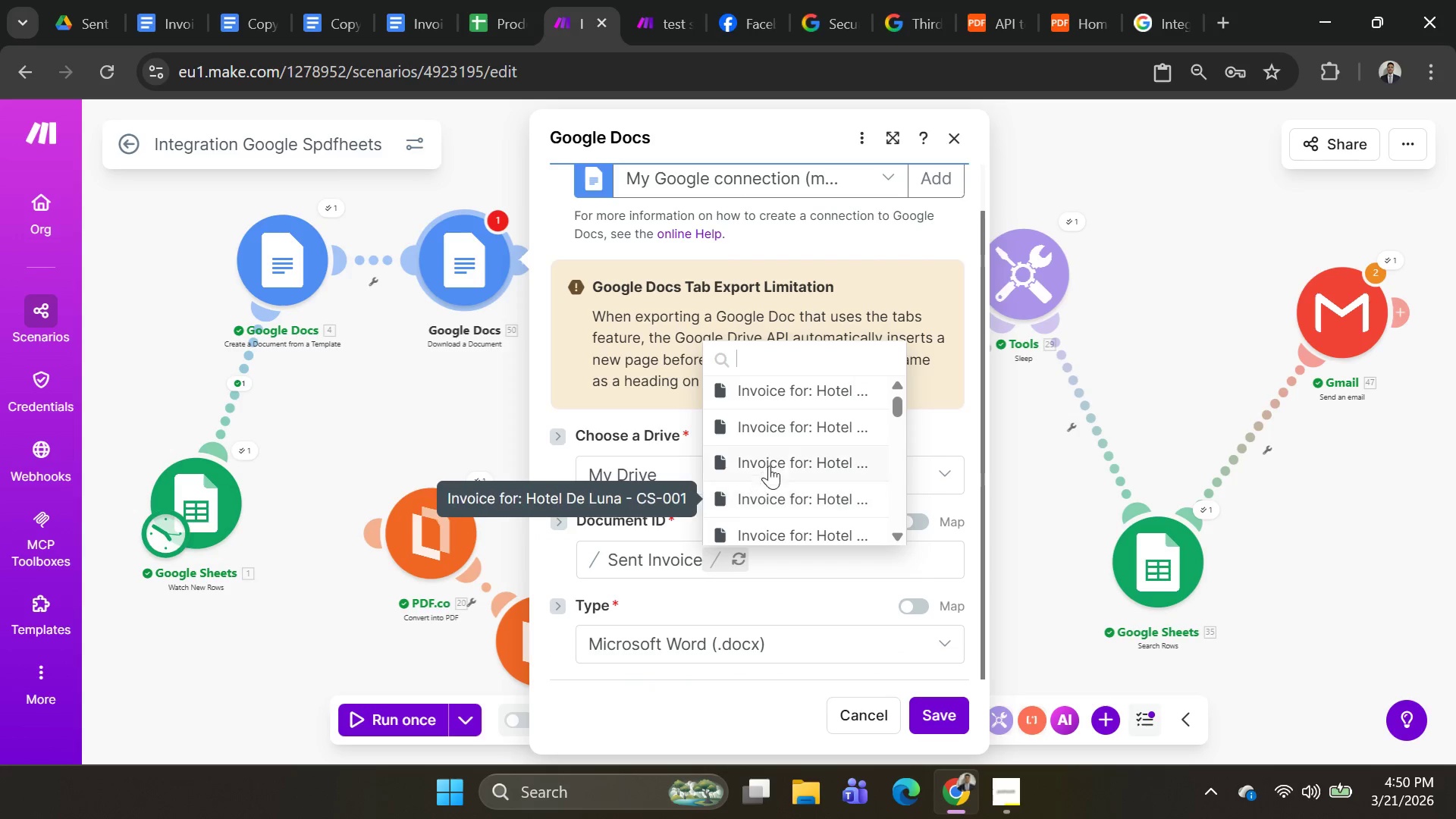 
scroll: coordinate [805, 456], scroll_direction: down, amount: 10.0
 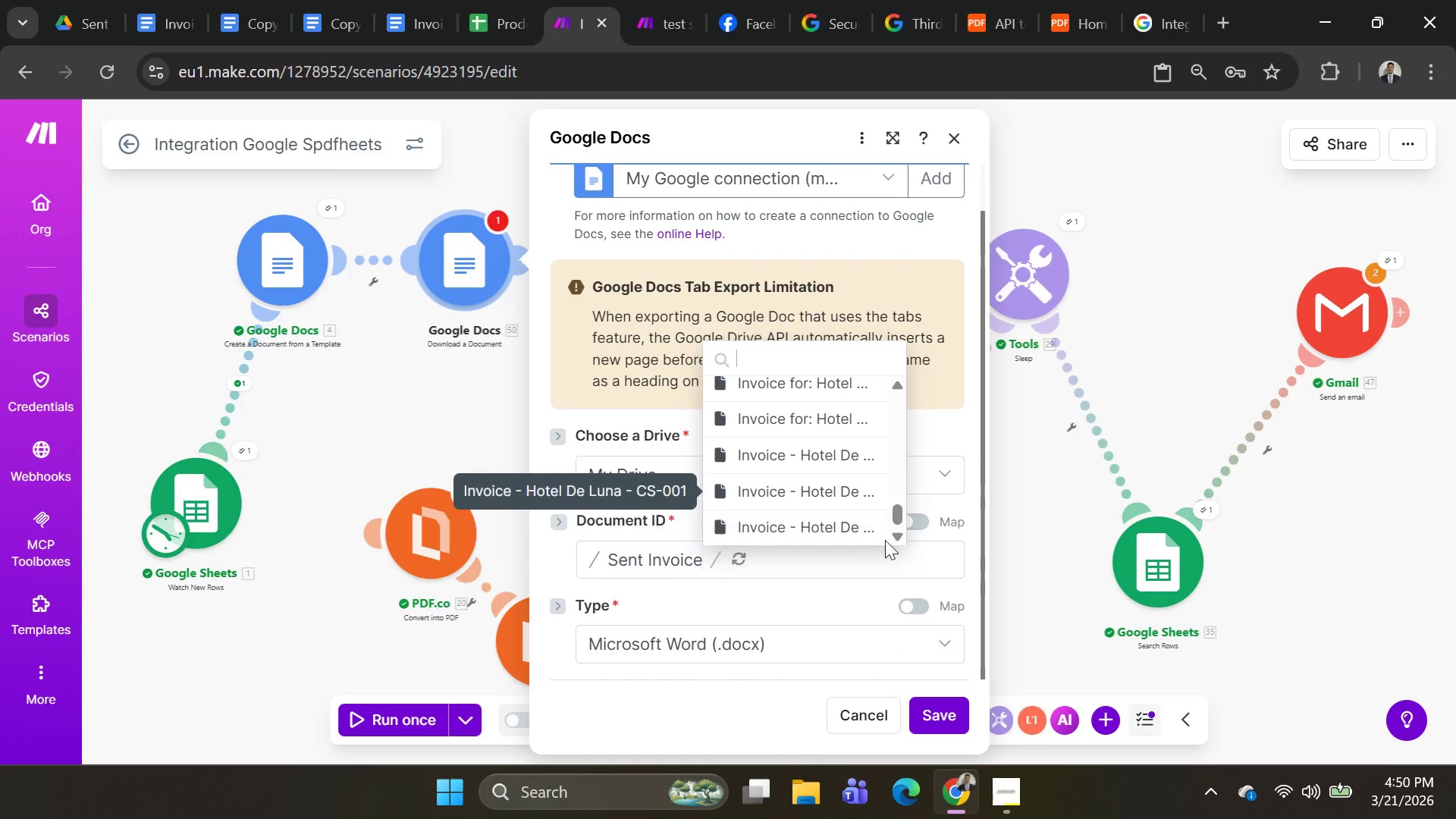 
left_click([943, 457])
 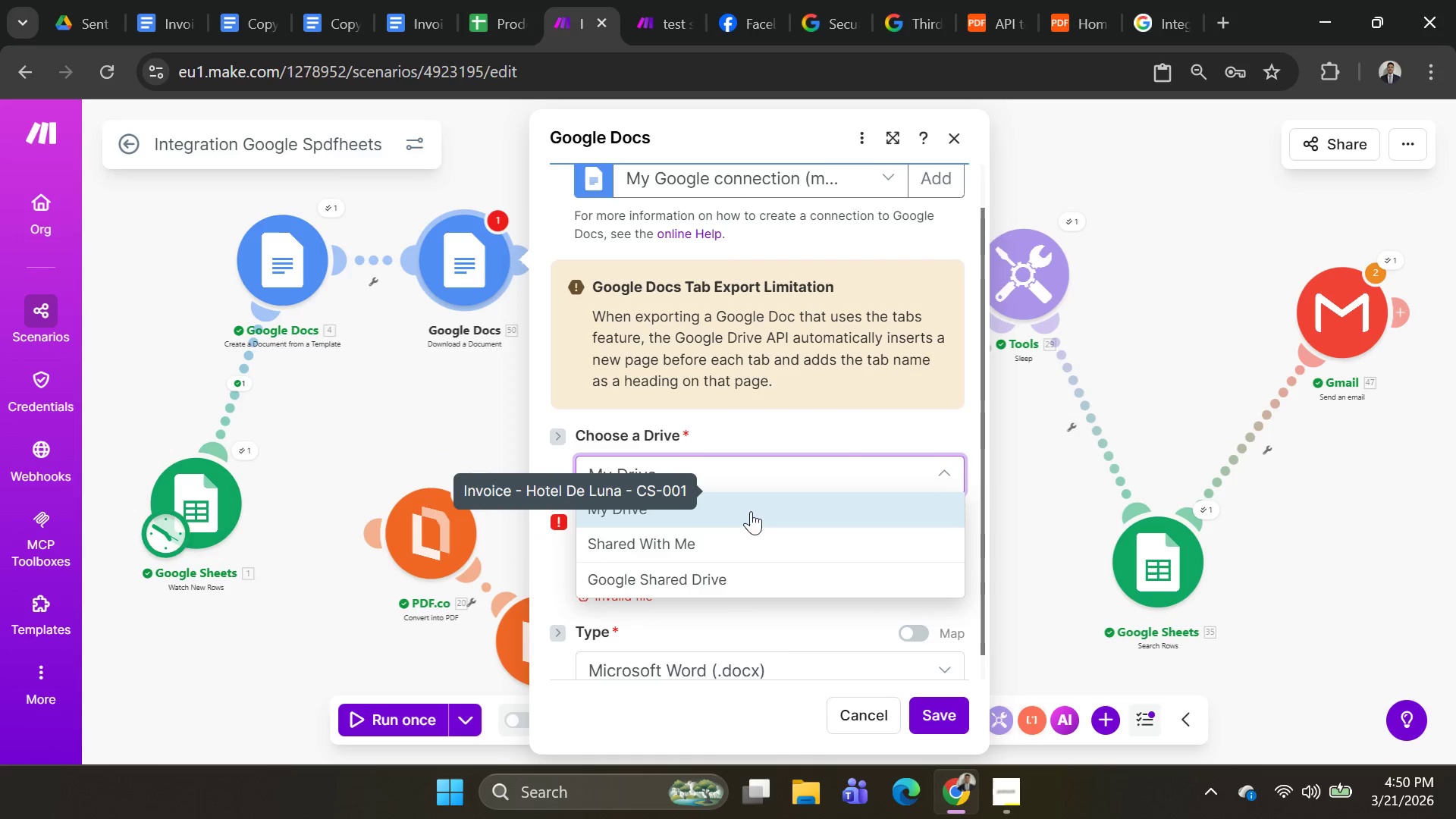 
left_click([764, 474])
 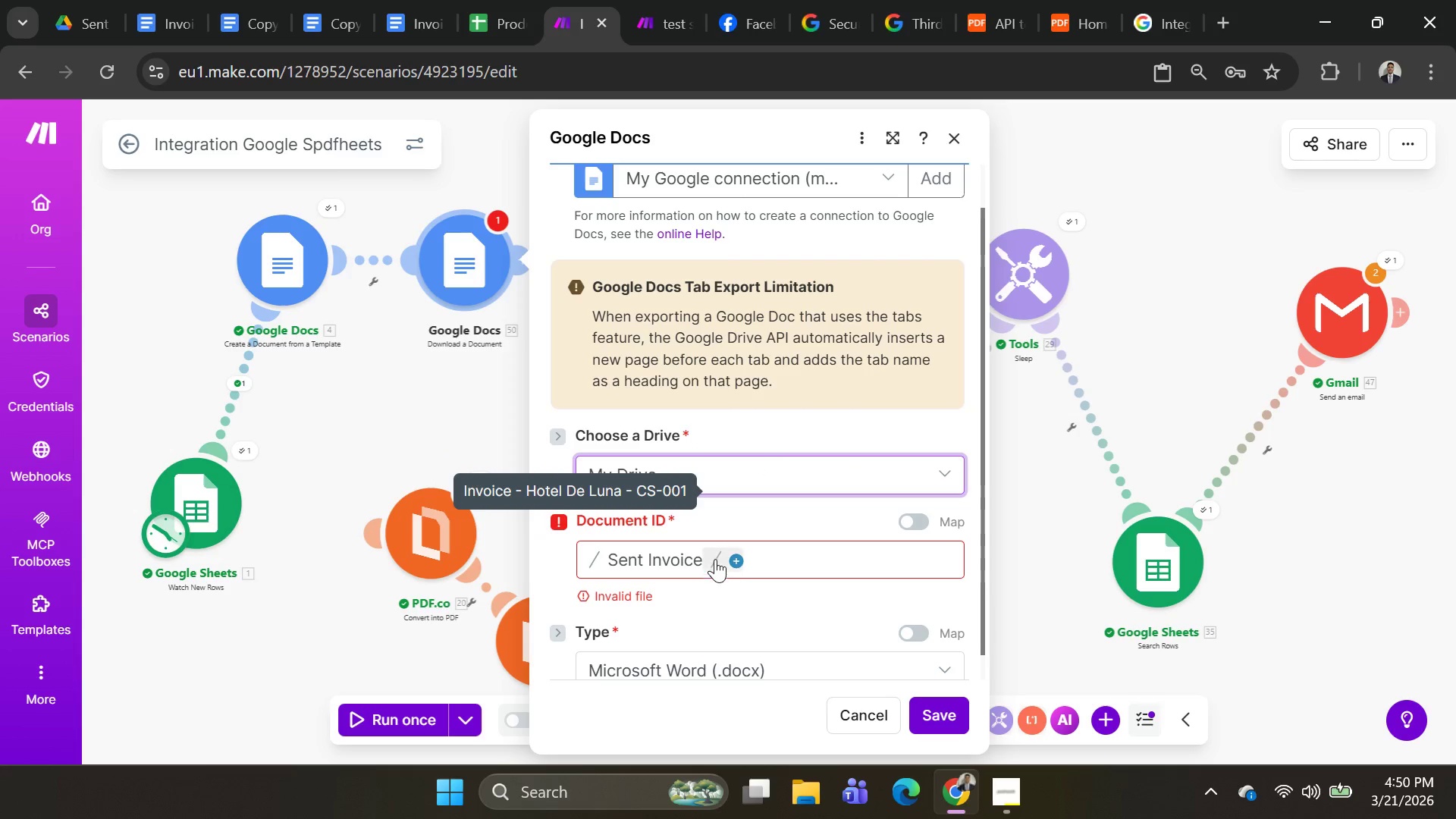 
left_click([677, 560])
 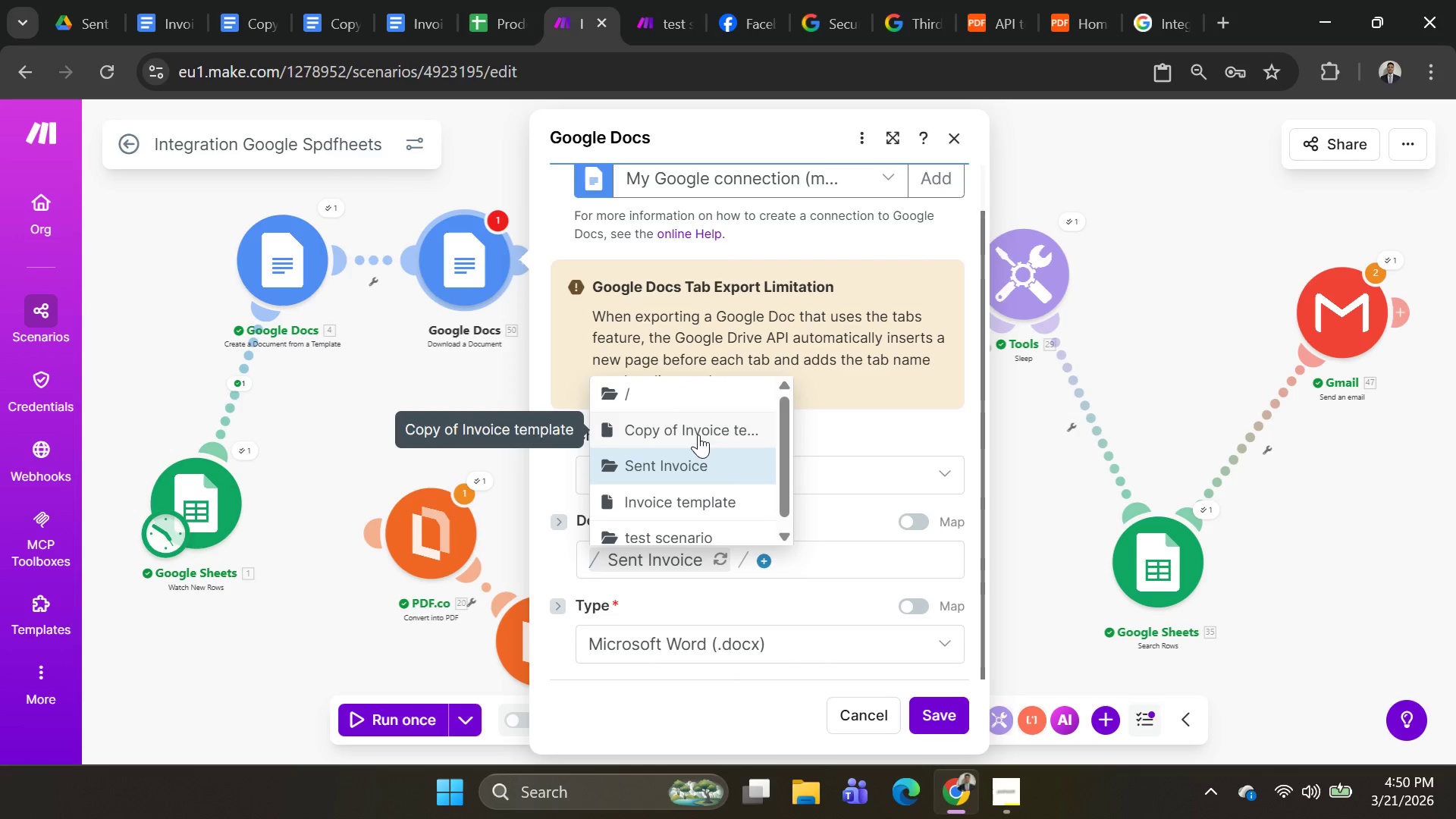 
left_click([698, 435])
 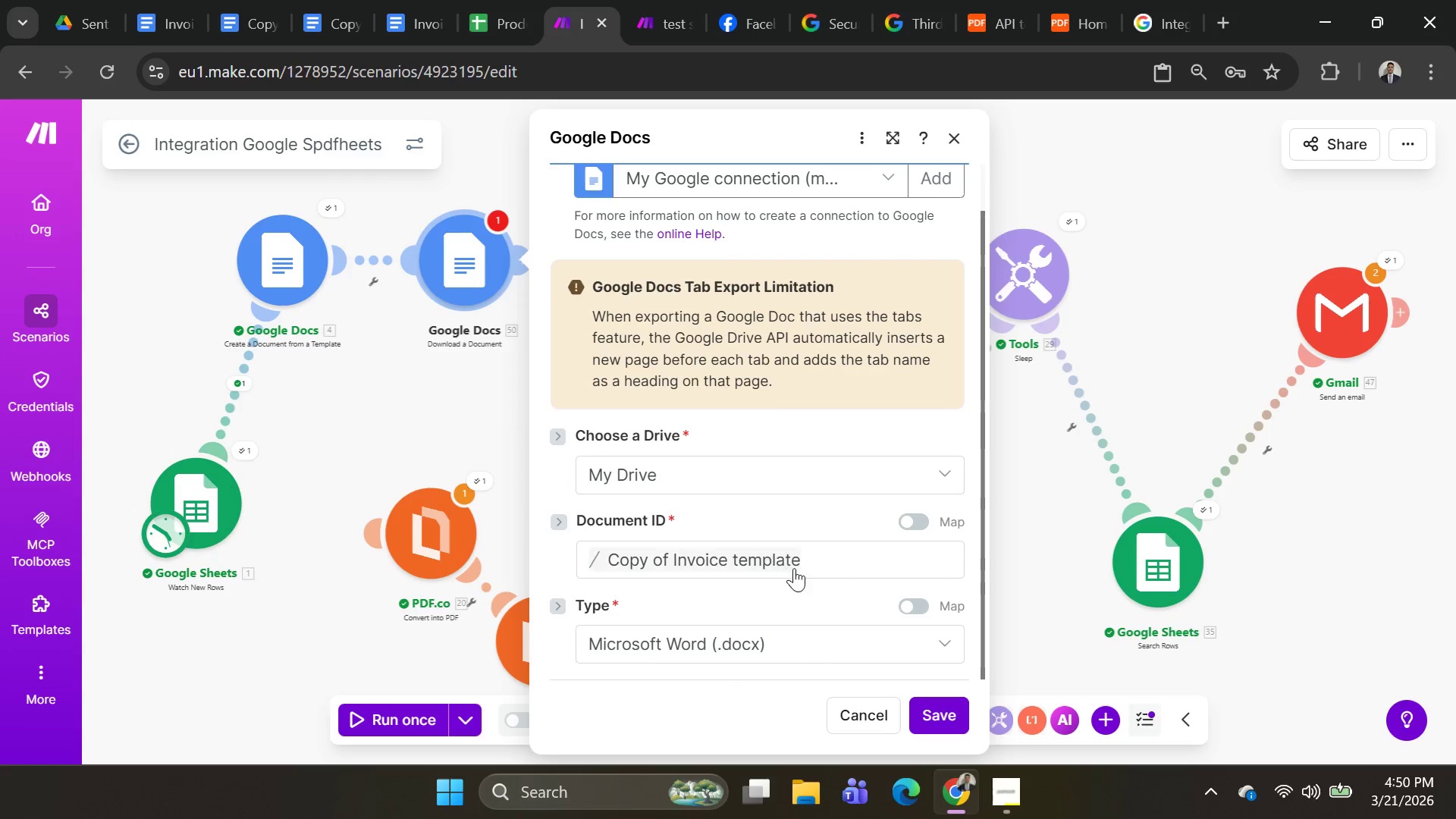 
scroll: coordinate [867, 623], scroll_direction: down, amount: 4.0
 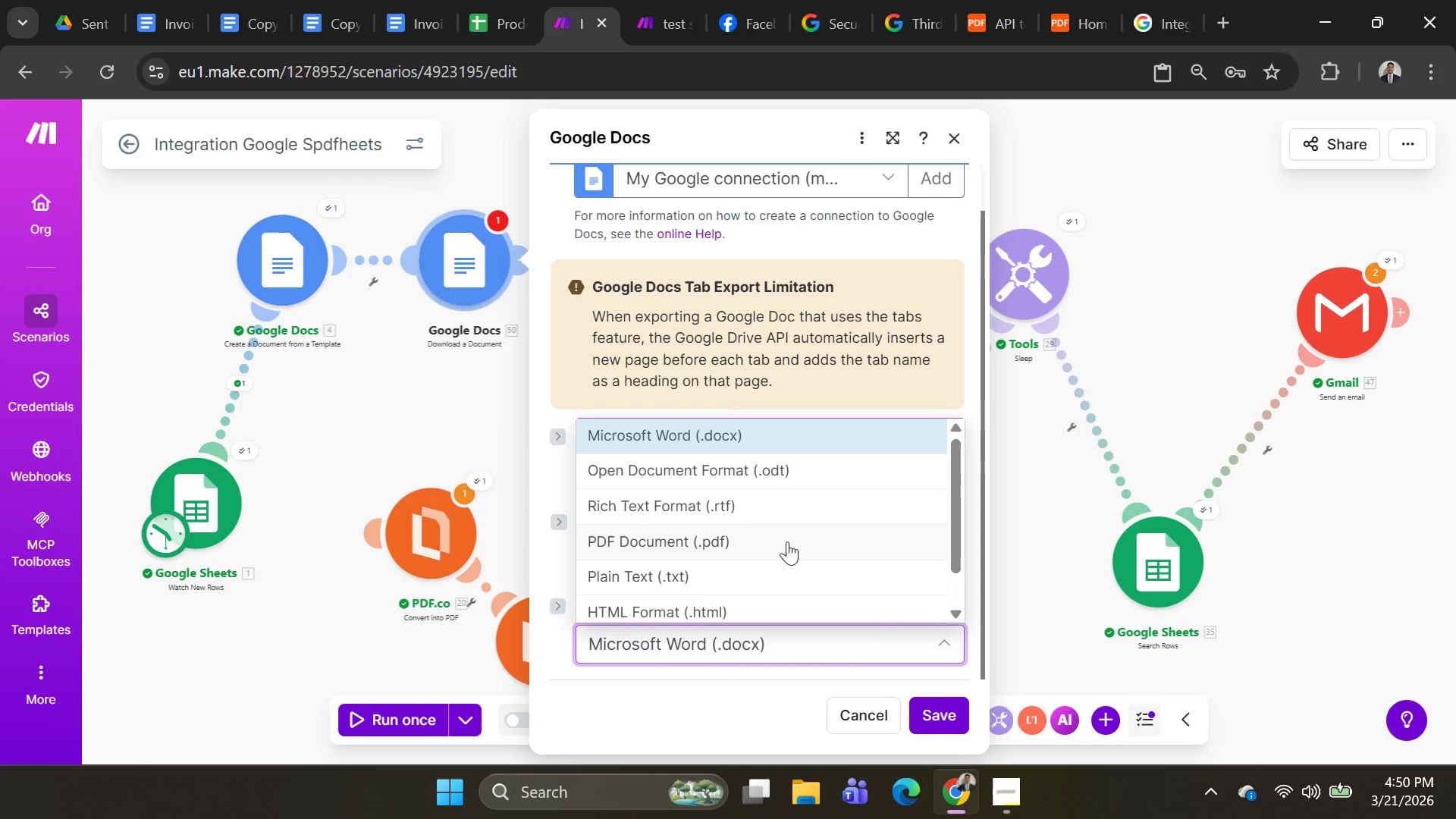 
left_click([782, 540])
 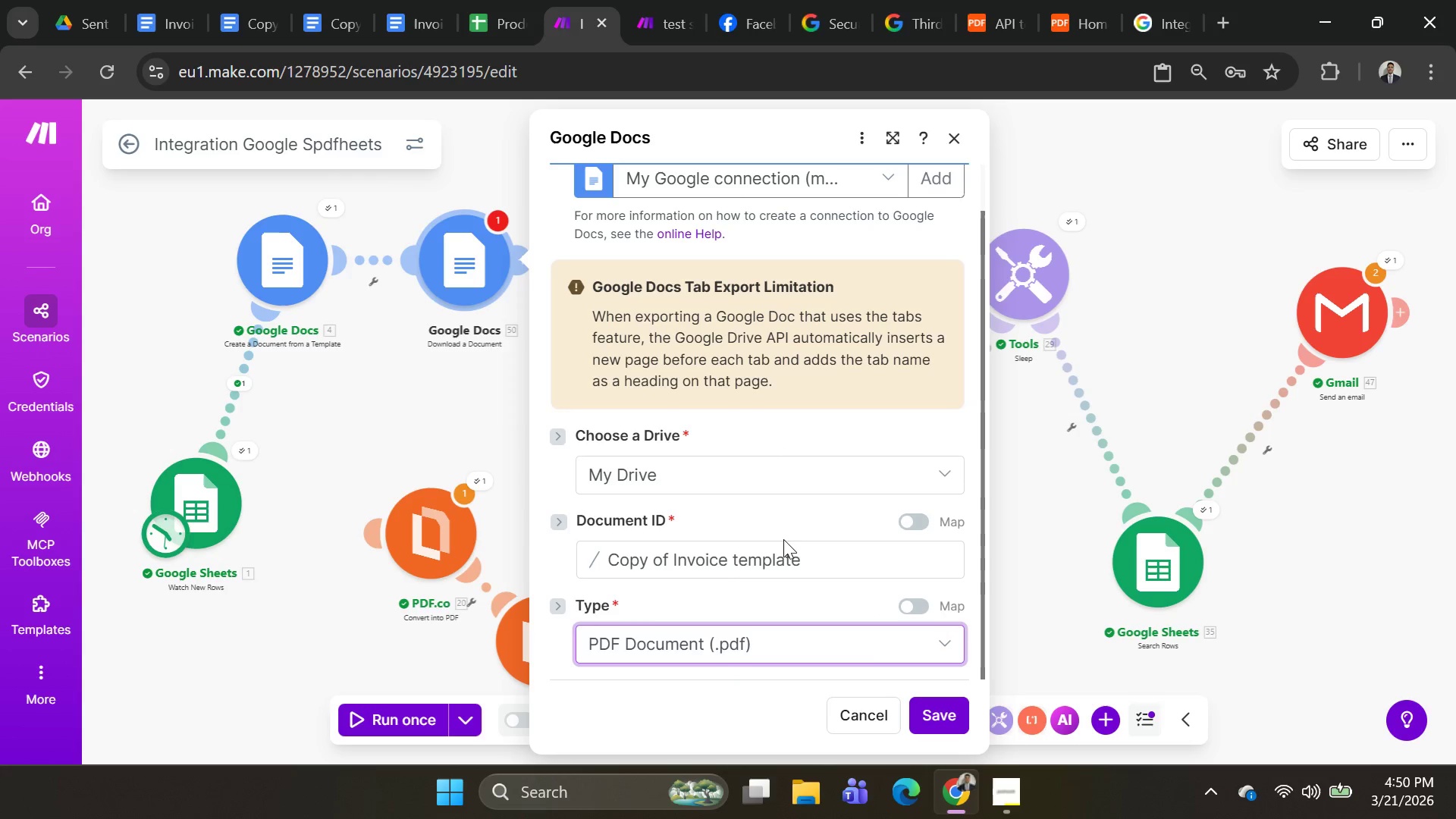 
scroll: coordinate [787, 546], scroll_direction: down, amount: 4.0
 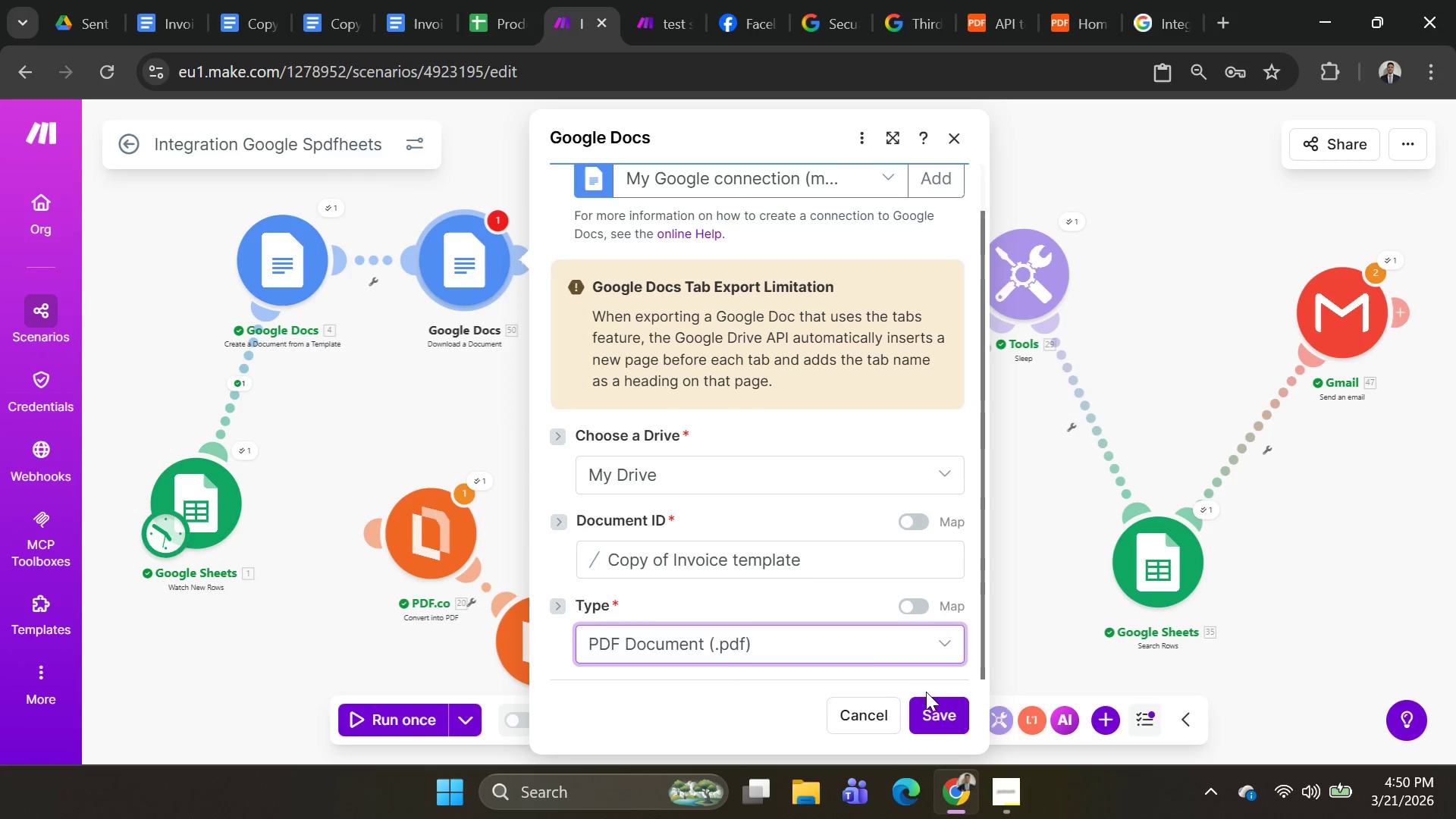 
left_click([932, 695])
 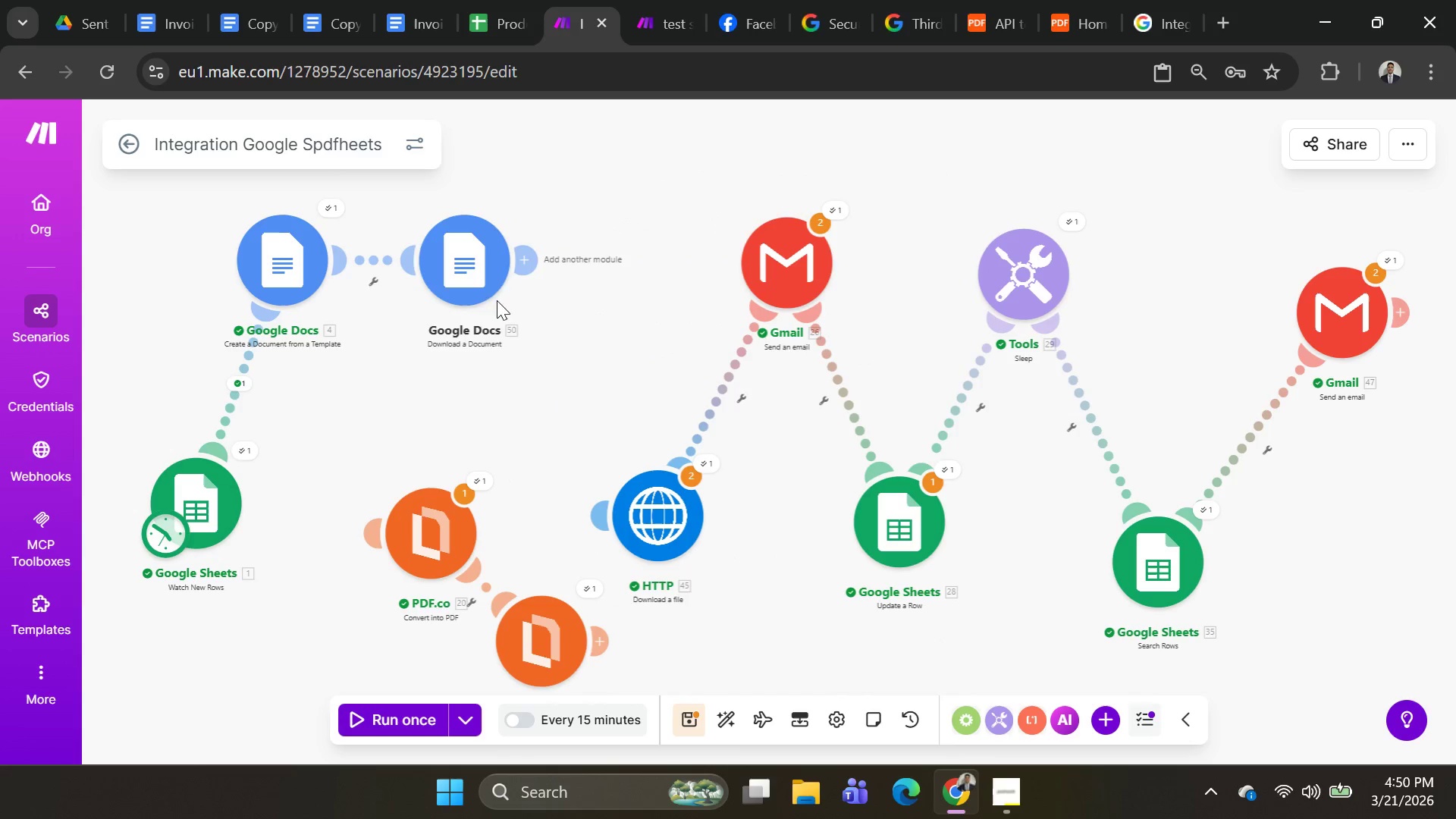 
left_click_drag(start_coordinate=[494, 271], to_coordinate=[535, 353])
 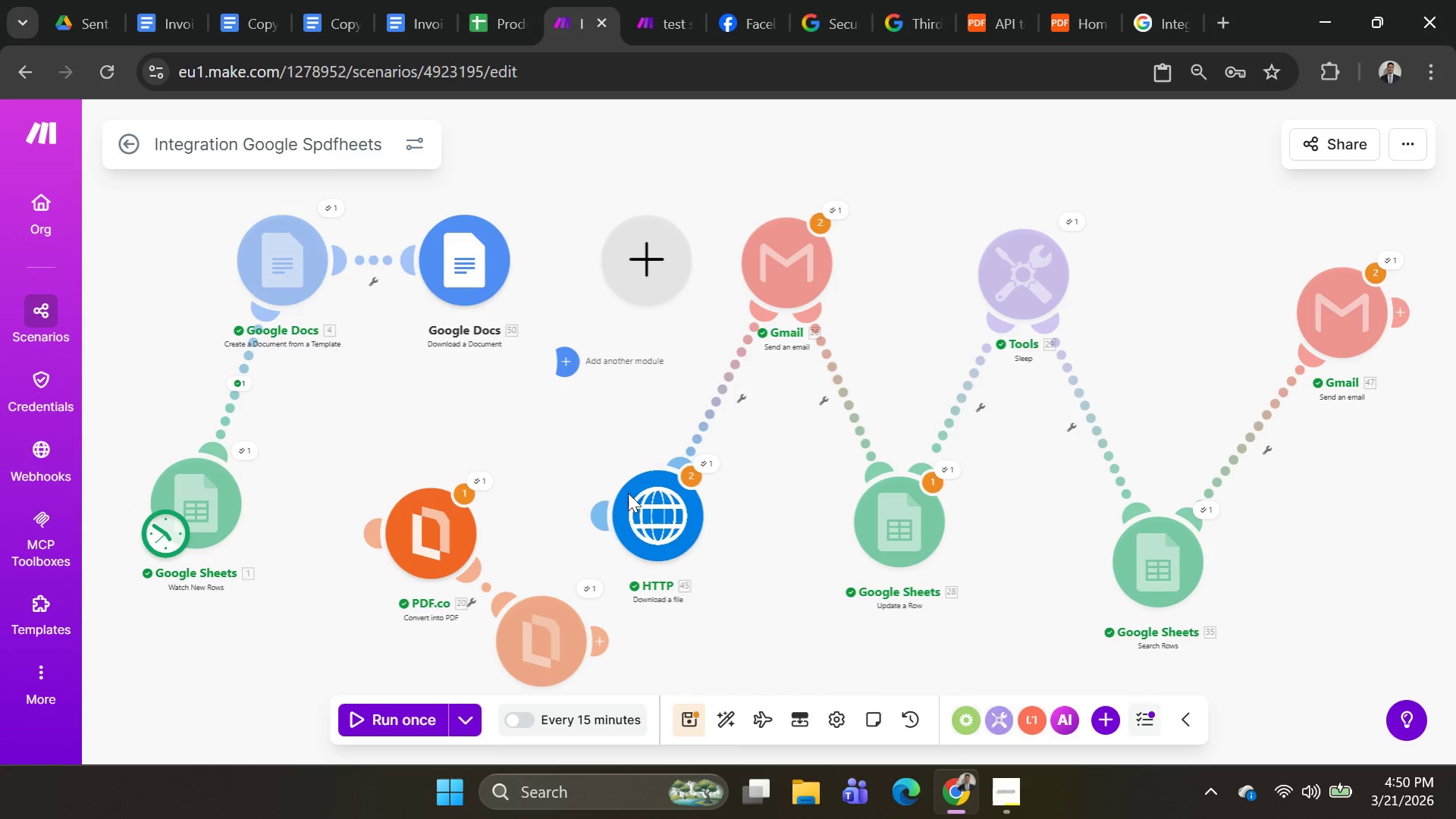 
right_click([536, 373])
 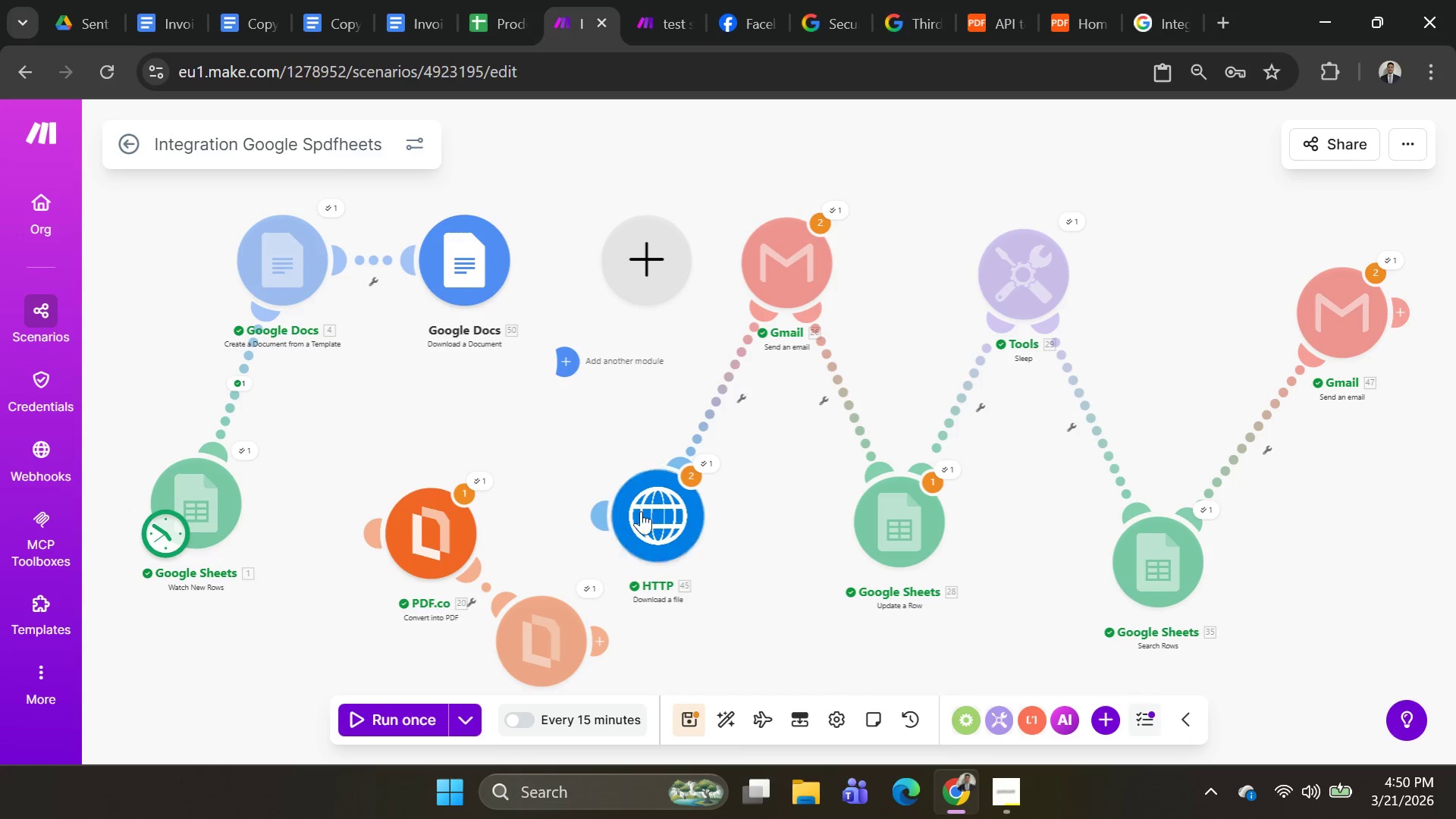 
left_click_drag(start_coordinate=[648, 534], to_coordinate=[605, 397])
 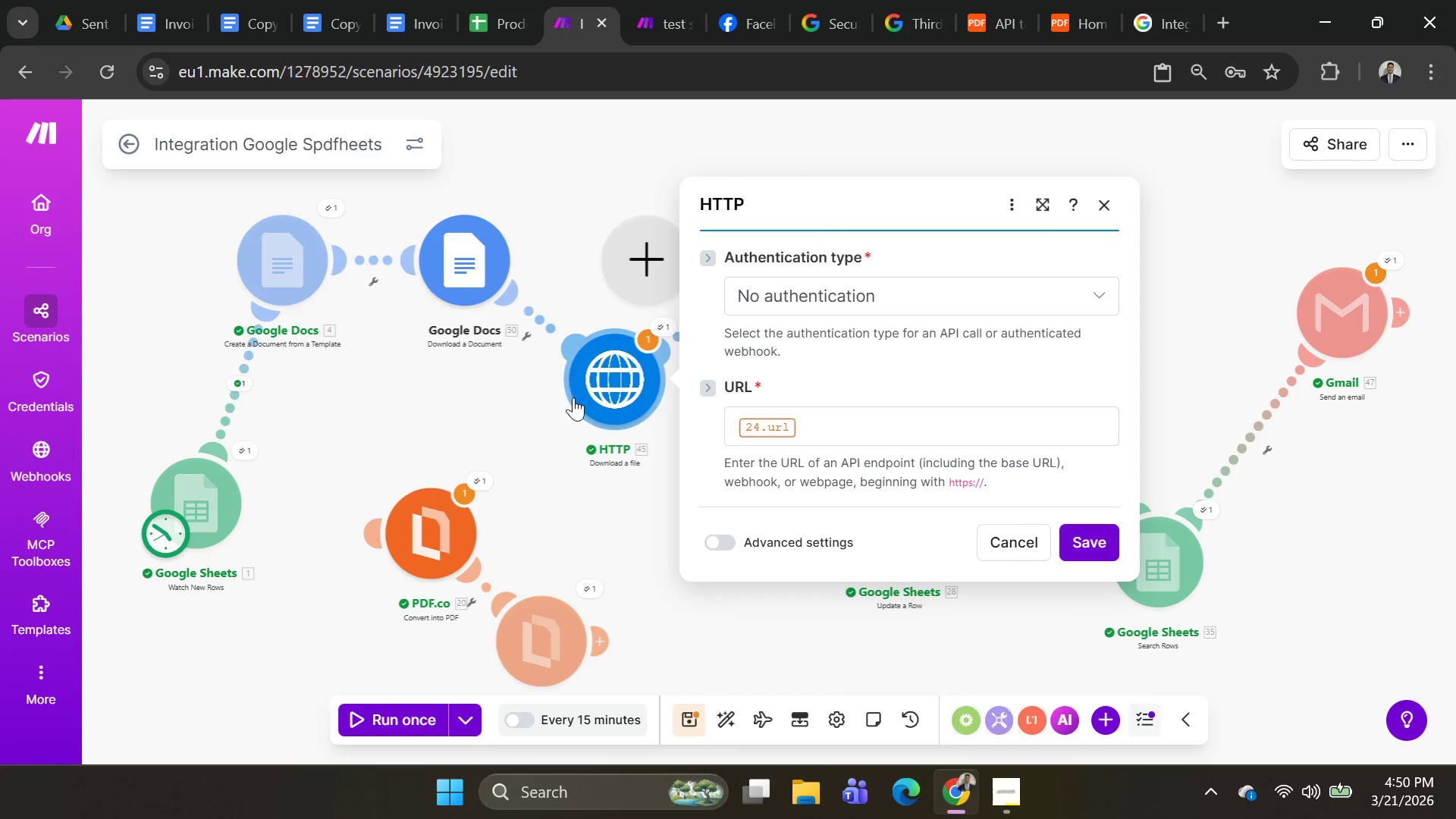 
left_click([605, 397])
 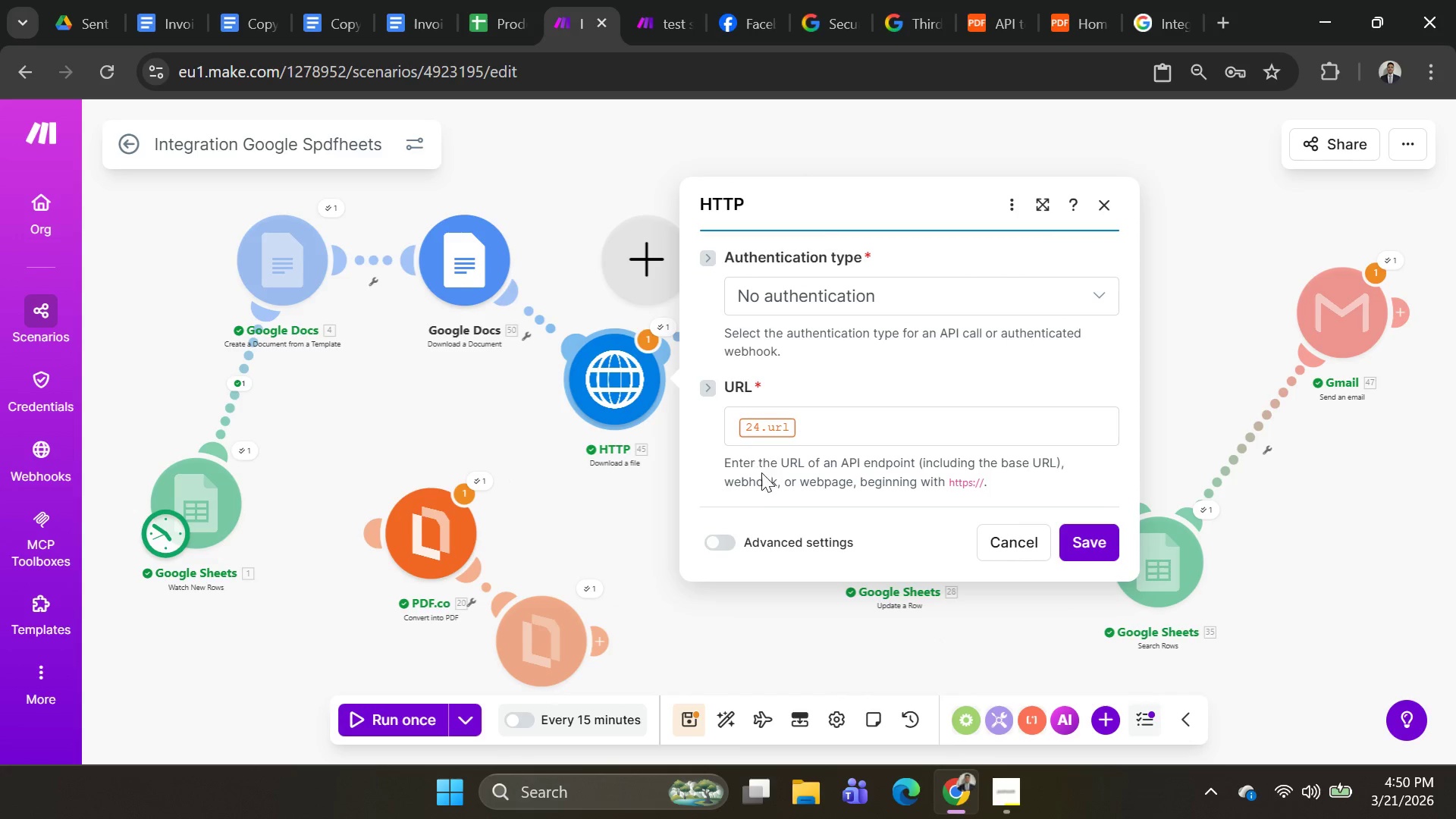 
left_click([764, 428])
 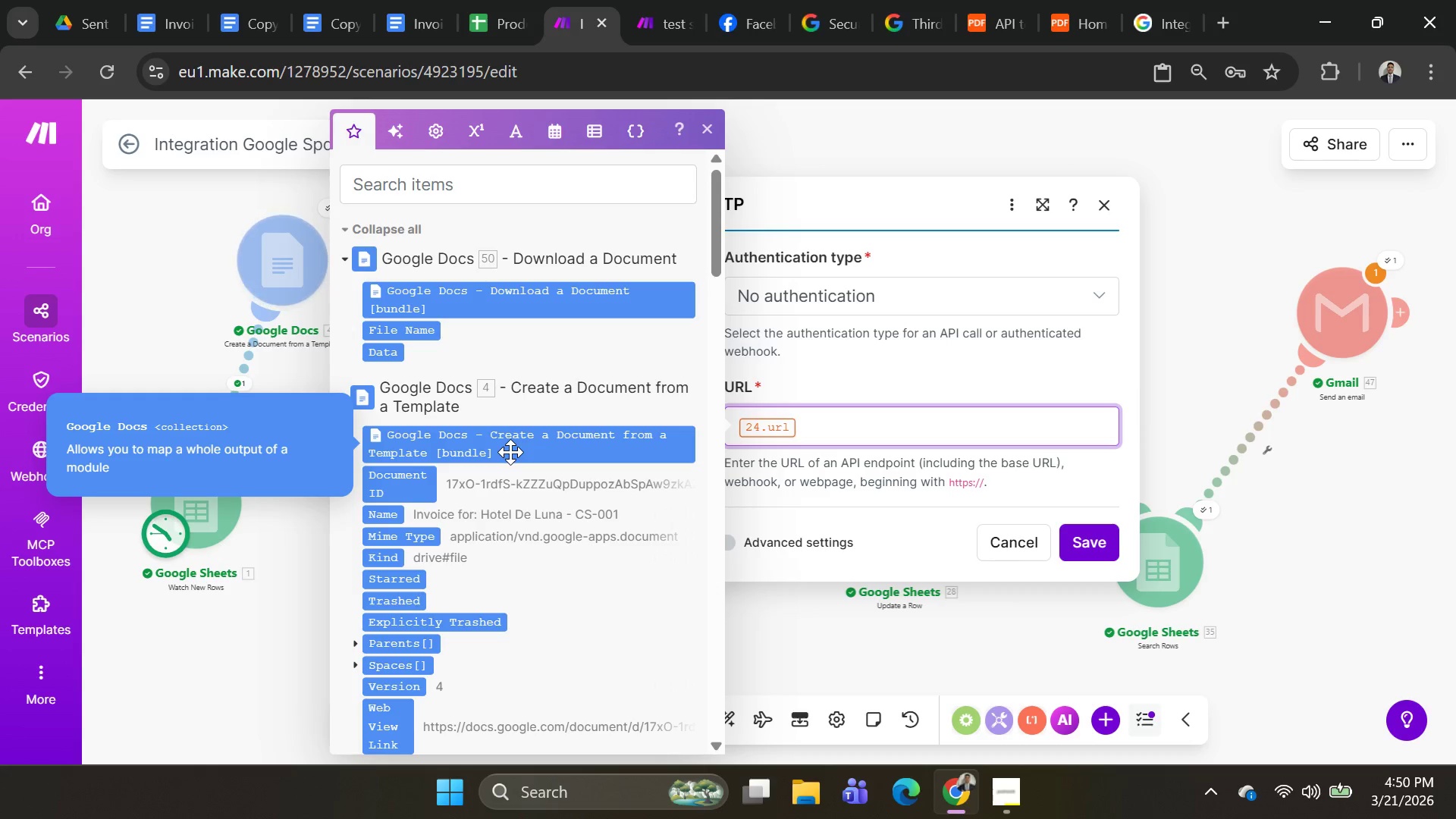 
left_click([882, 431])
 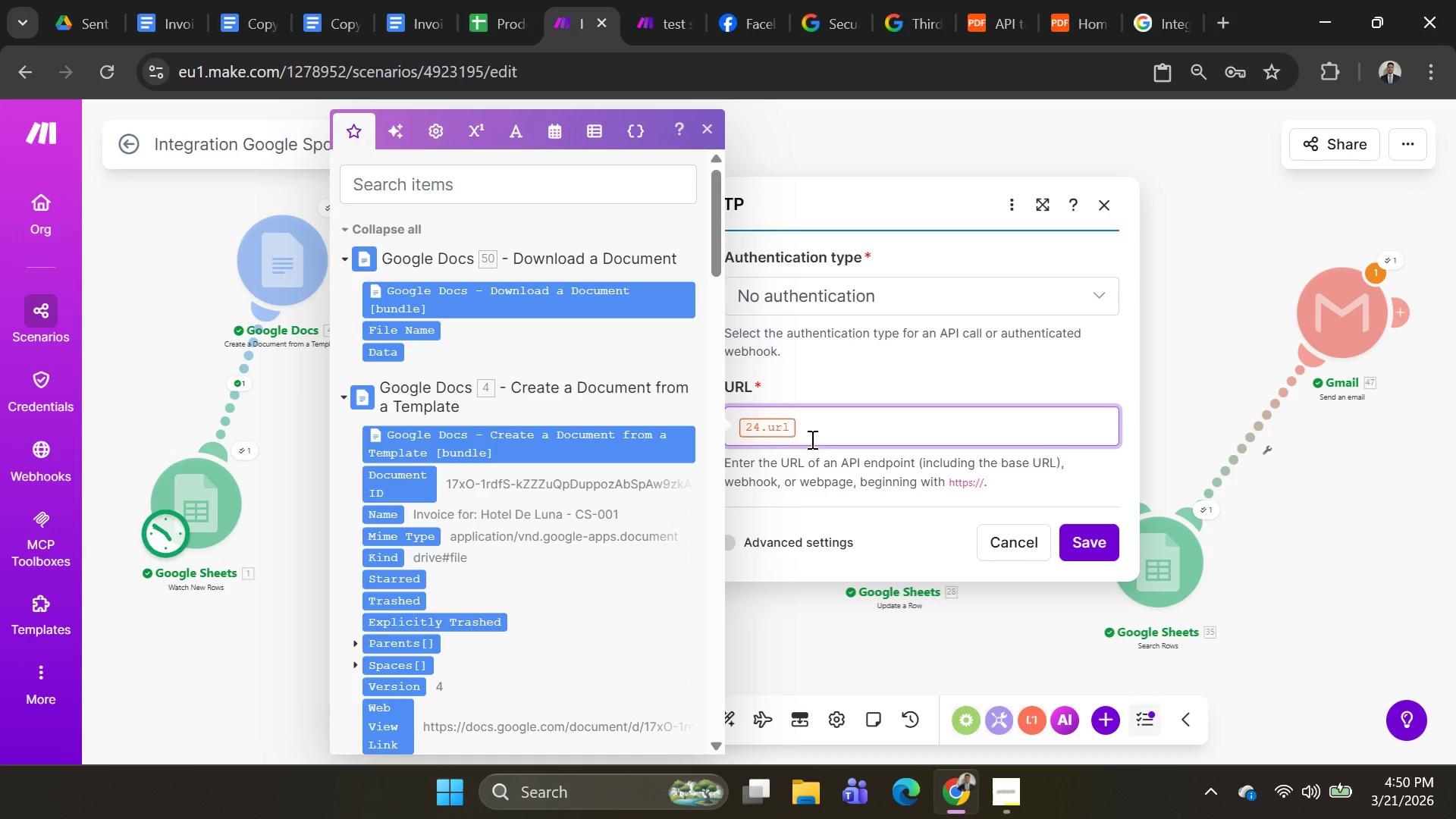 
key(Backspace)
 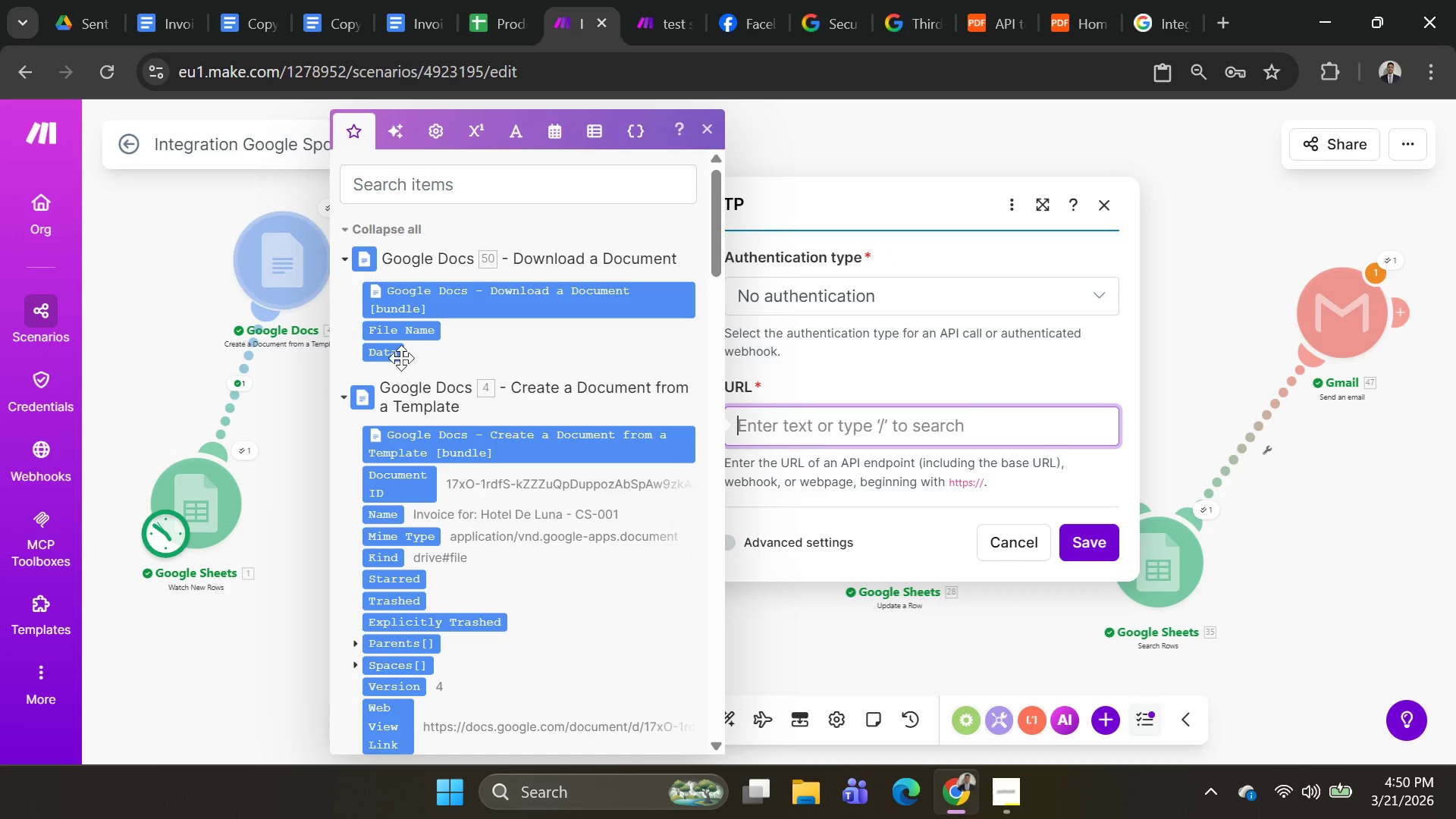 
scroll: coordinate [542, 461], scroll_direction: down, amount: 1.0
 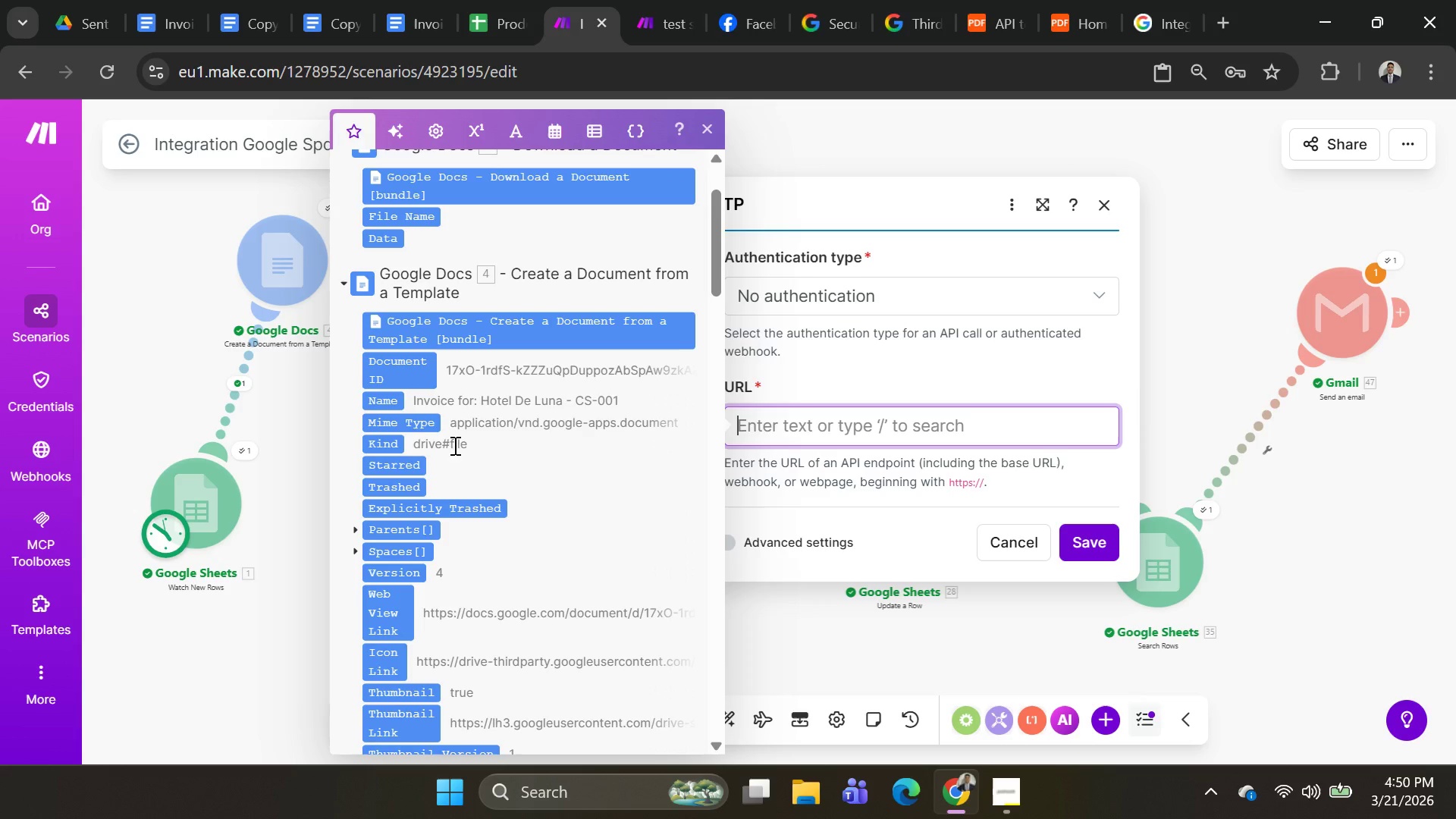 
wait(7.54)
 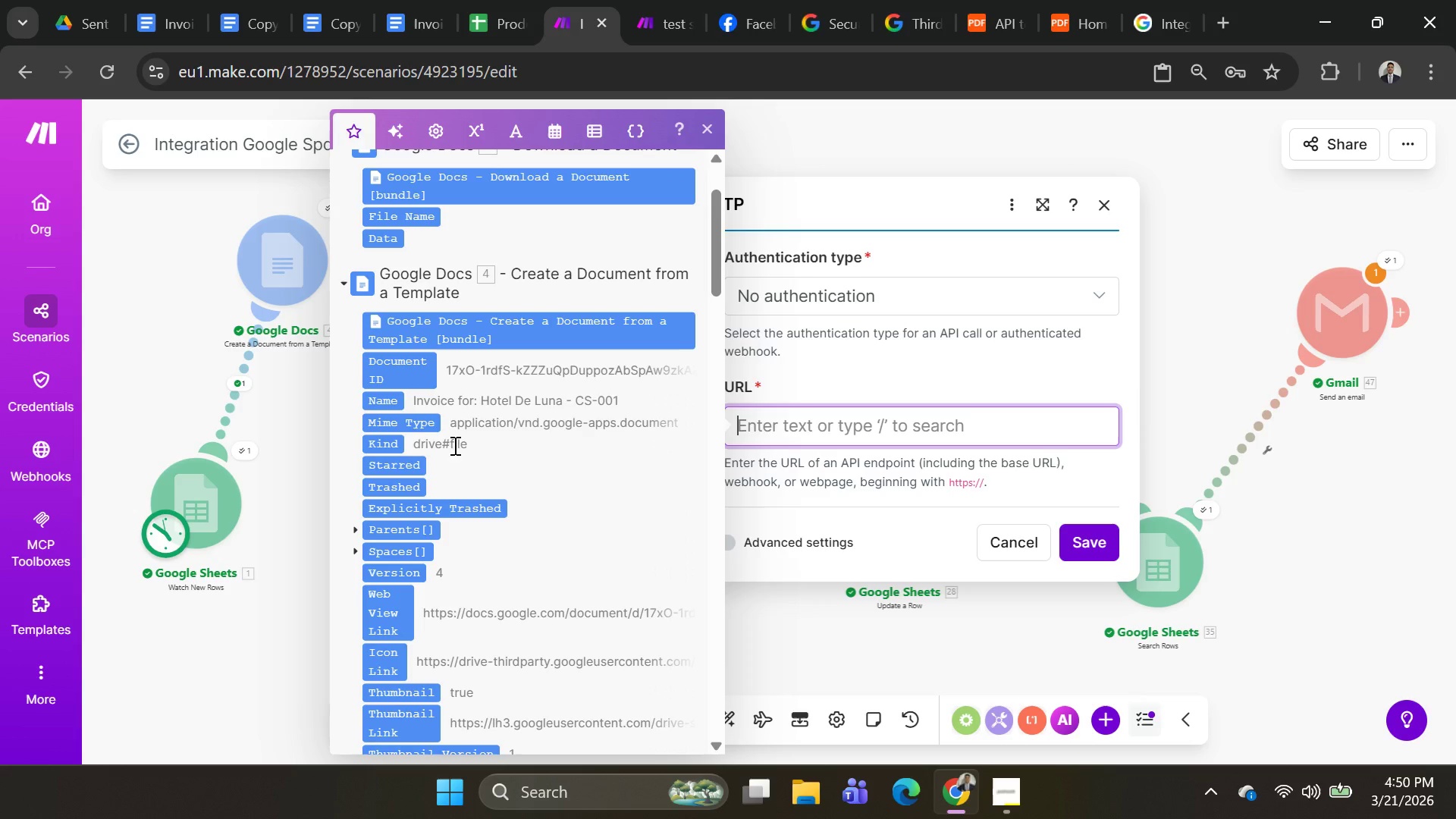 
scroll: coordinate [465, 463], scroll_direction: down, amount: 2.0
 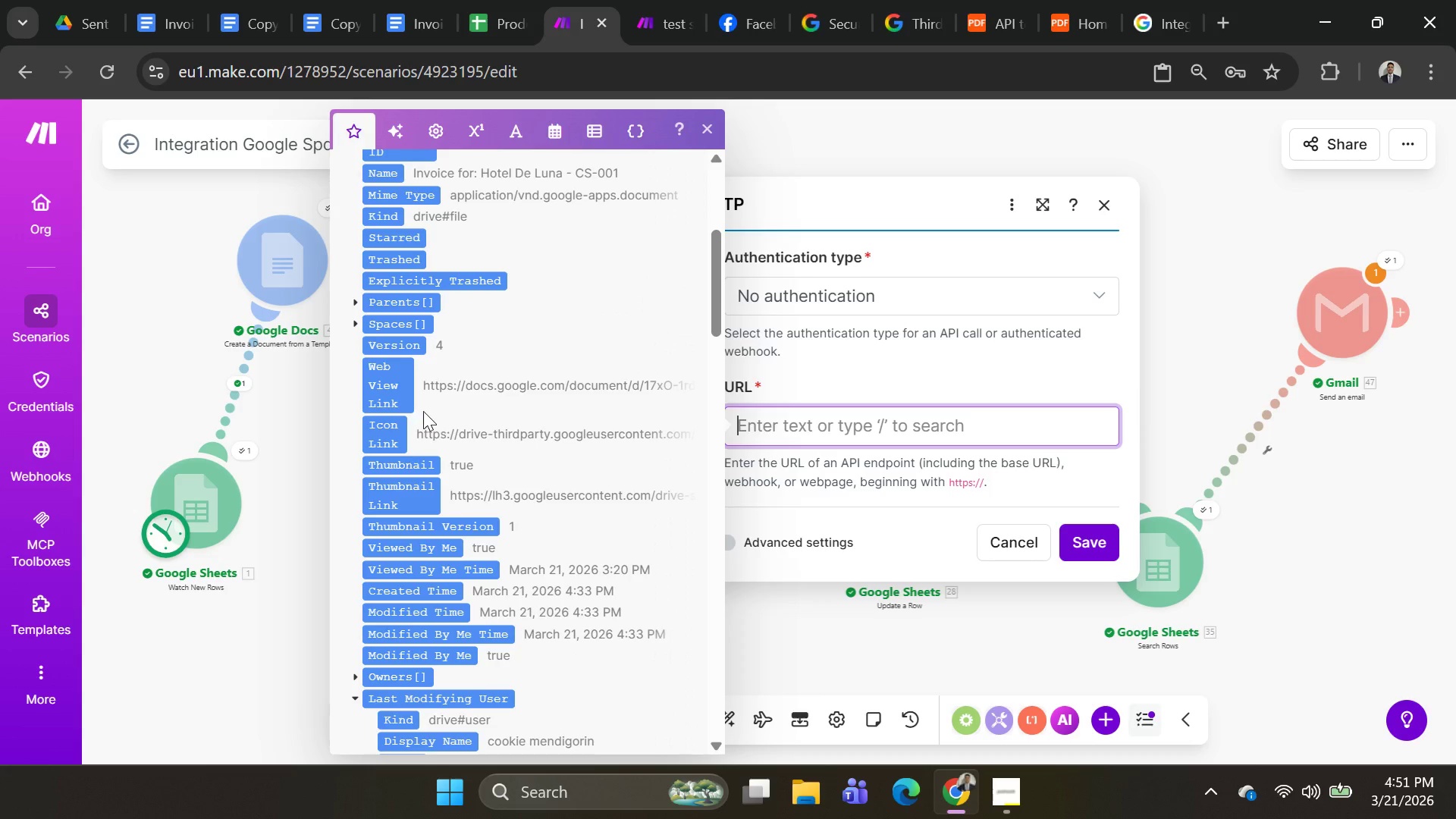 
left_click_drag(start_coordinate=[391, 384], to_coordinate=[395, 383])
 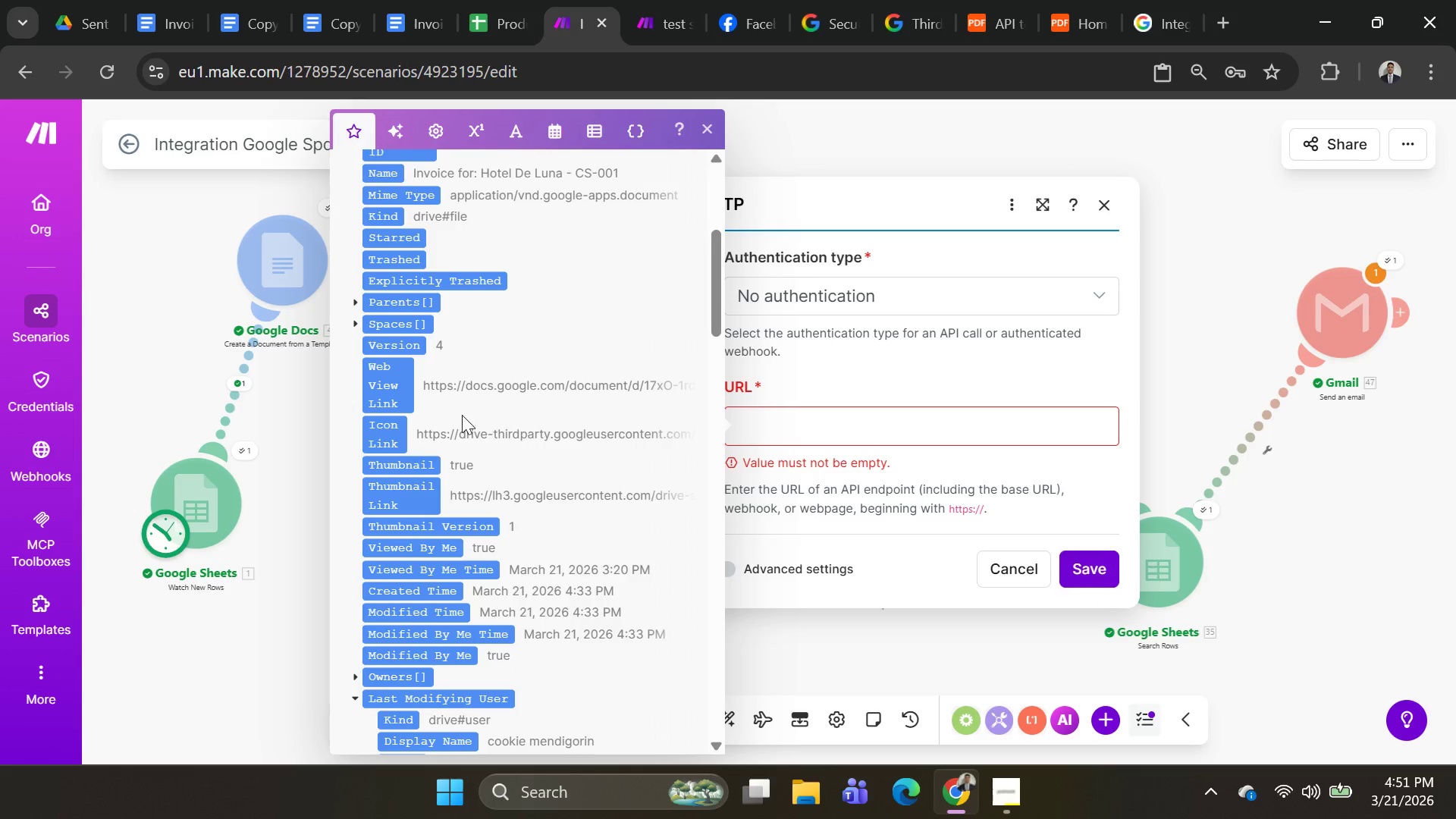 
left_click([392, 387])
 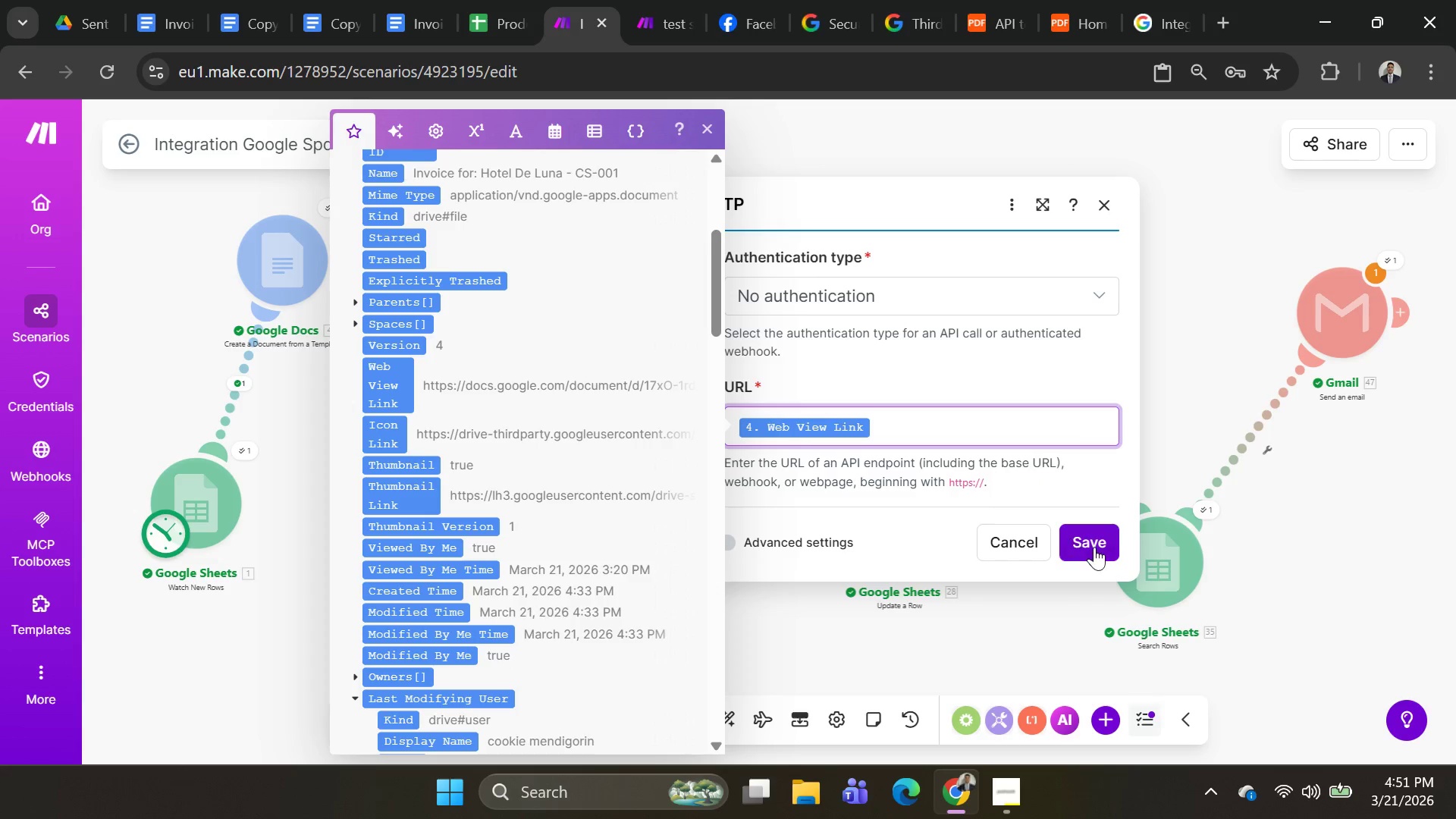 
left_click([1094, 547])
 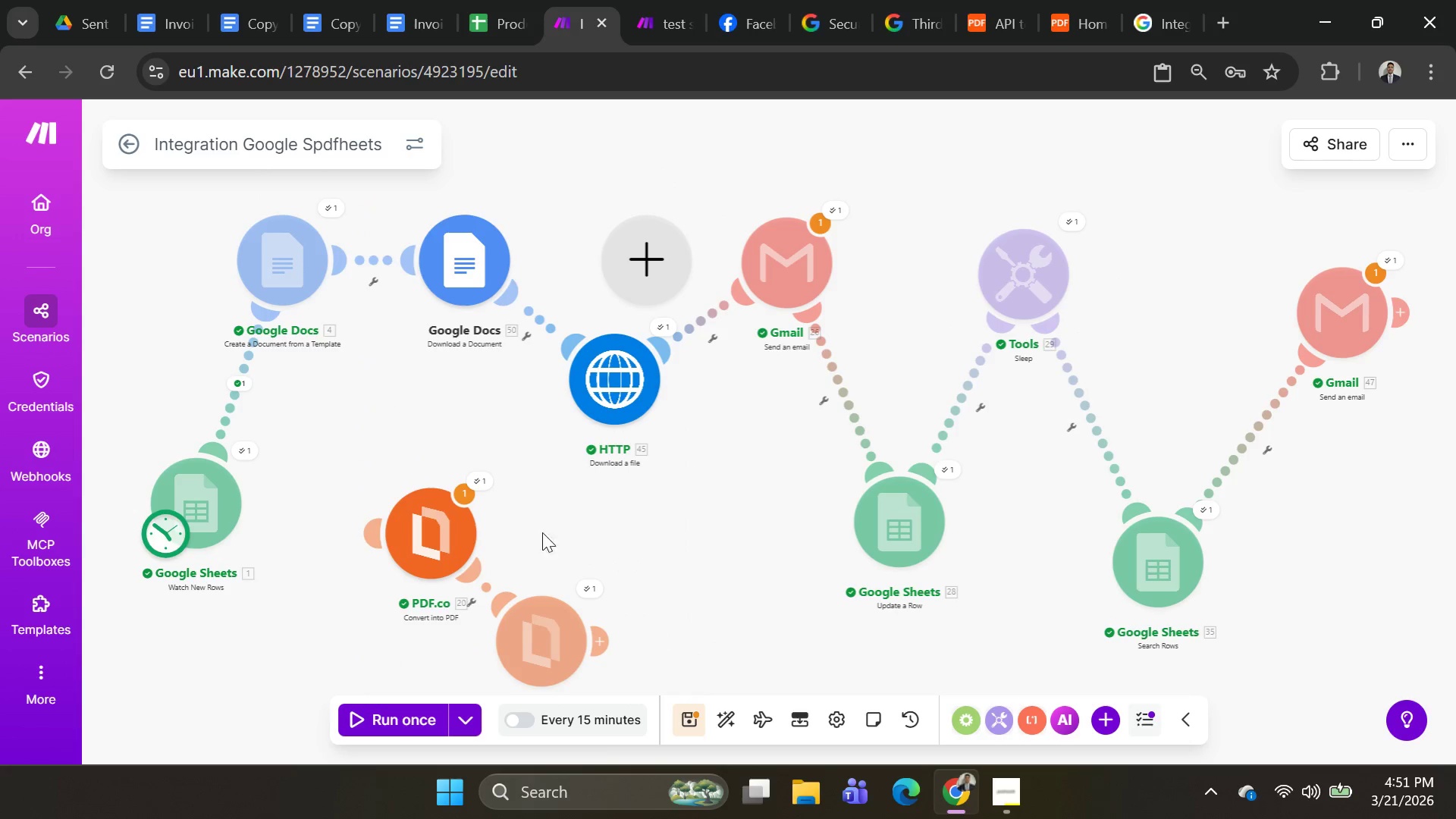 
left_click_drag(start_coordinate=[443, 536], to_coordinate=[472, 515])
 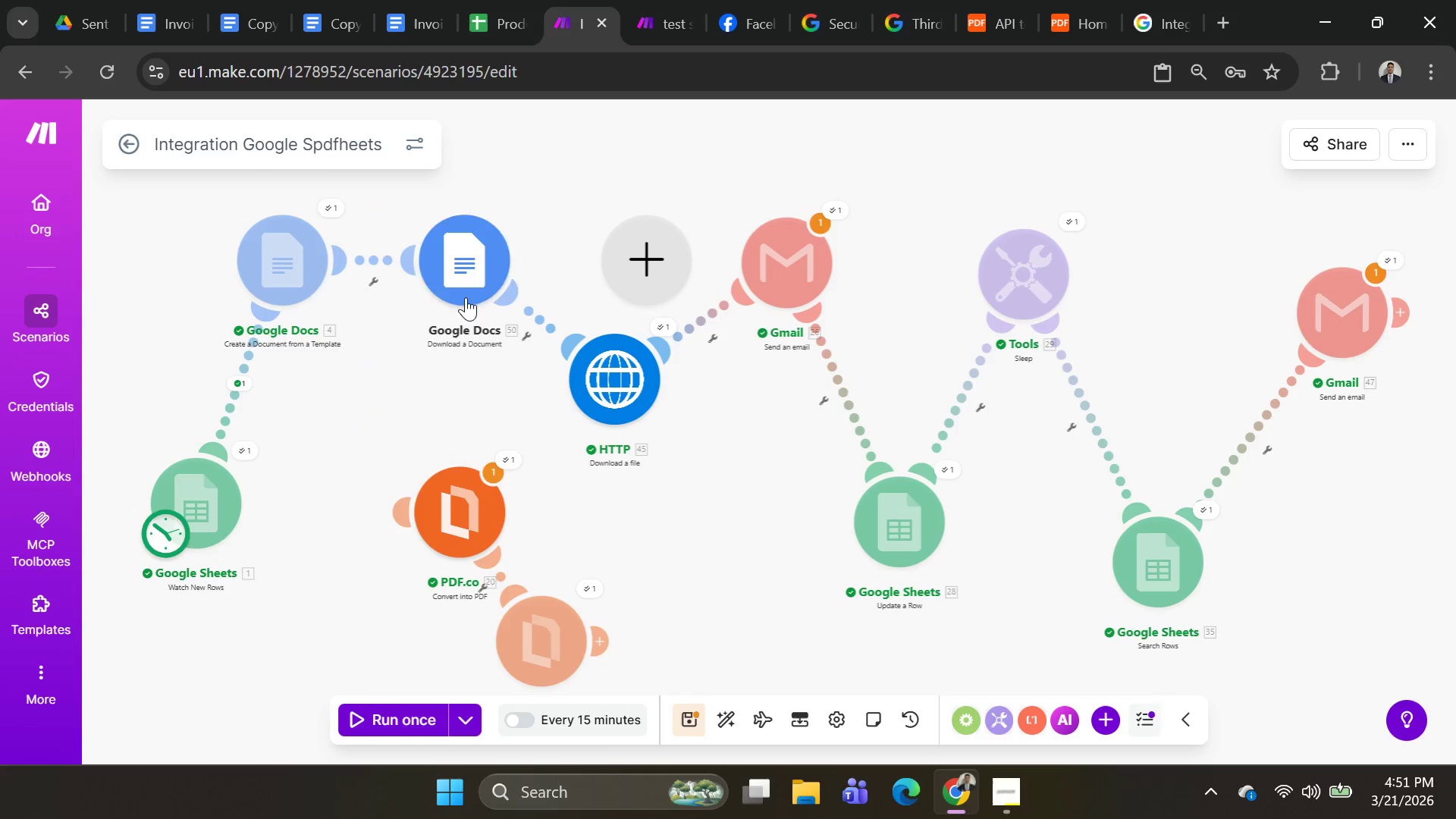 
left_click_drag(start_coordinate=[467, 254], to_coordinate=[431, 354])
 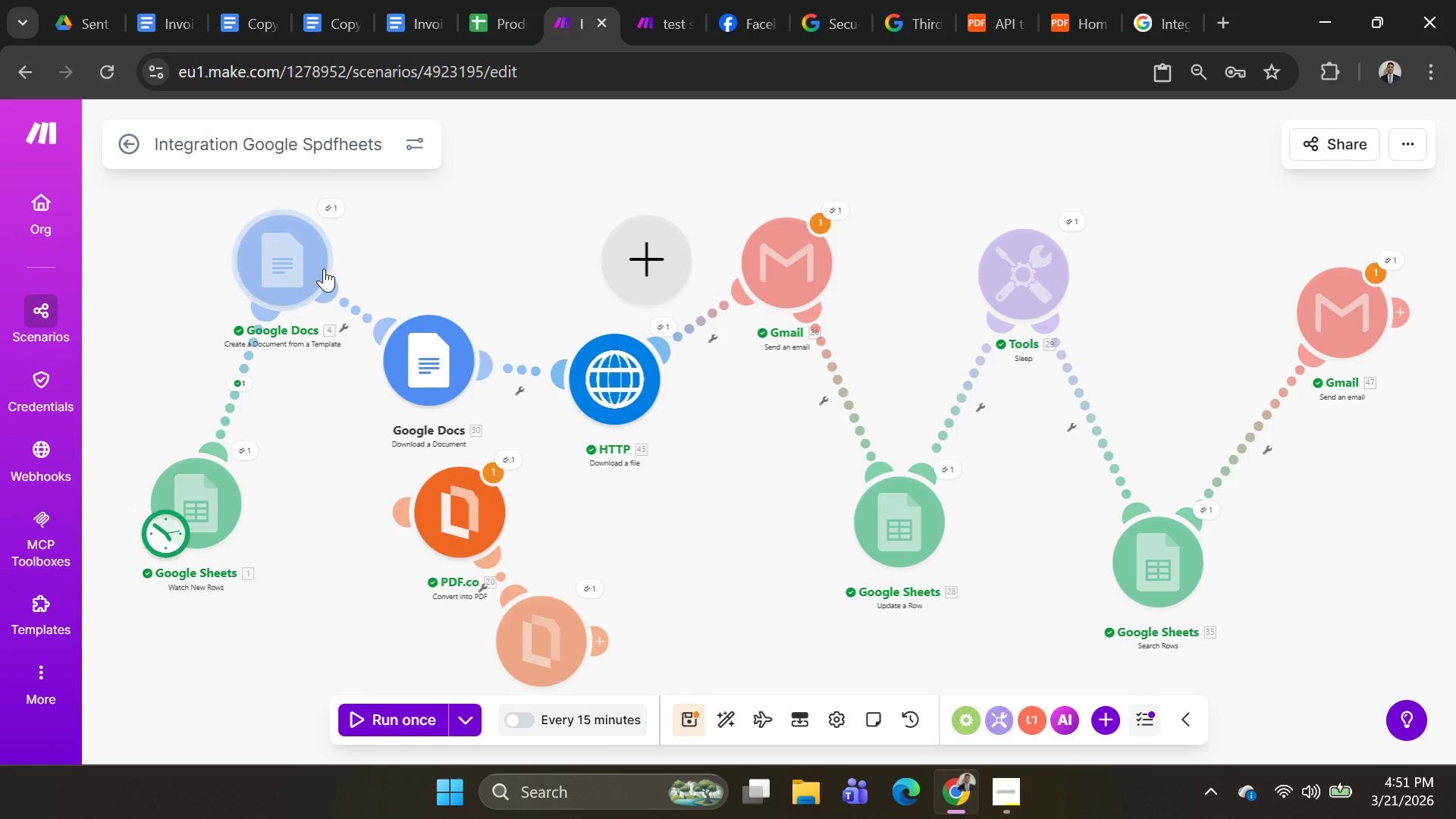 
left_click_drag(start_coordinate=[313, 267], to_coordinate=[403, 214])
 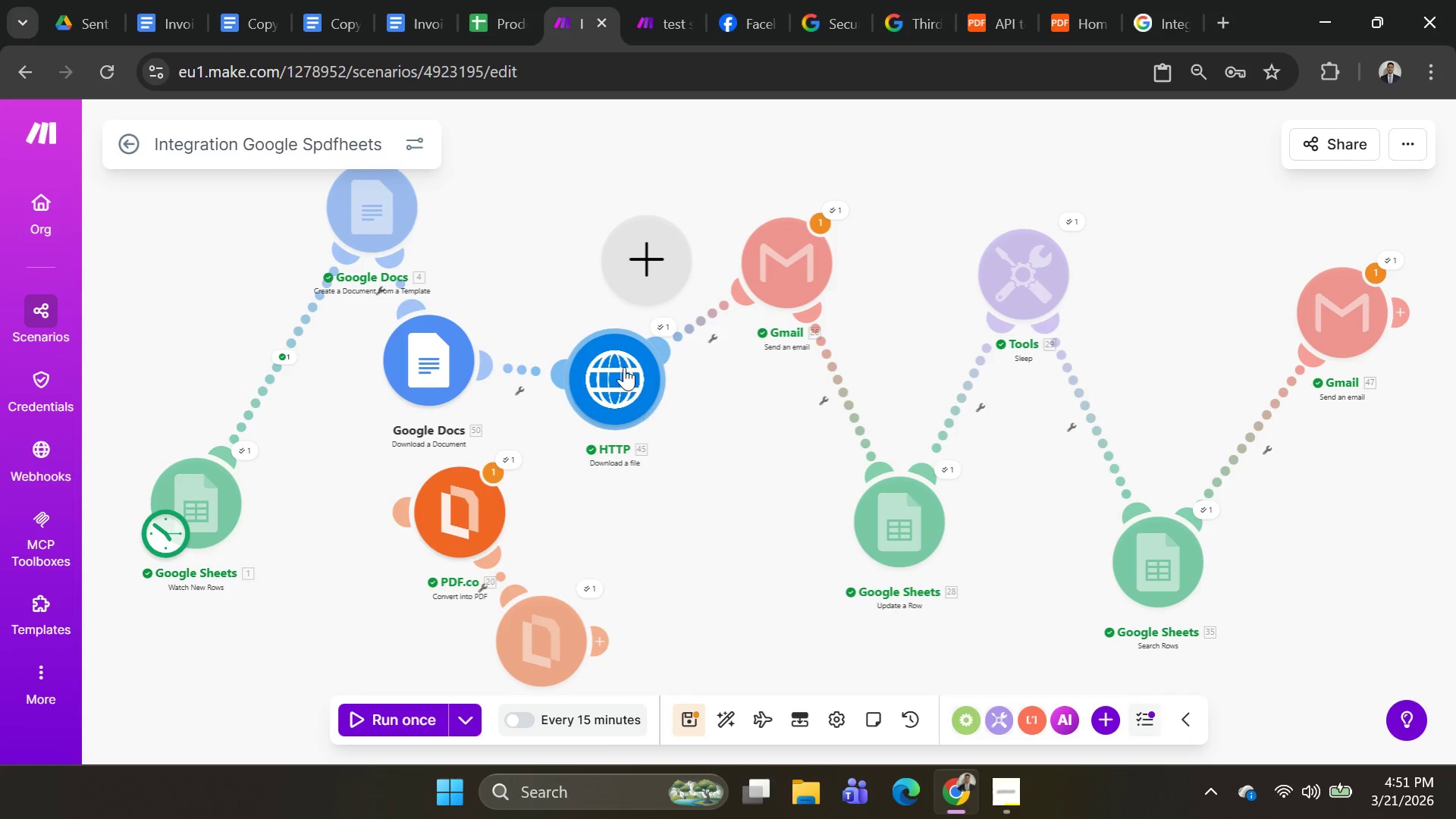 
left_click_drag(start_coordinate=[614, 366], to_coordinate=[576, 182])
 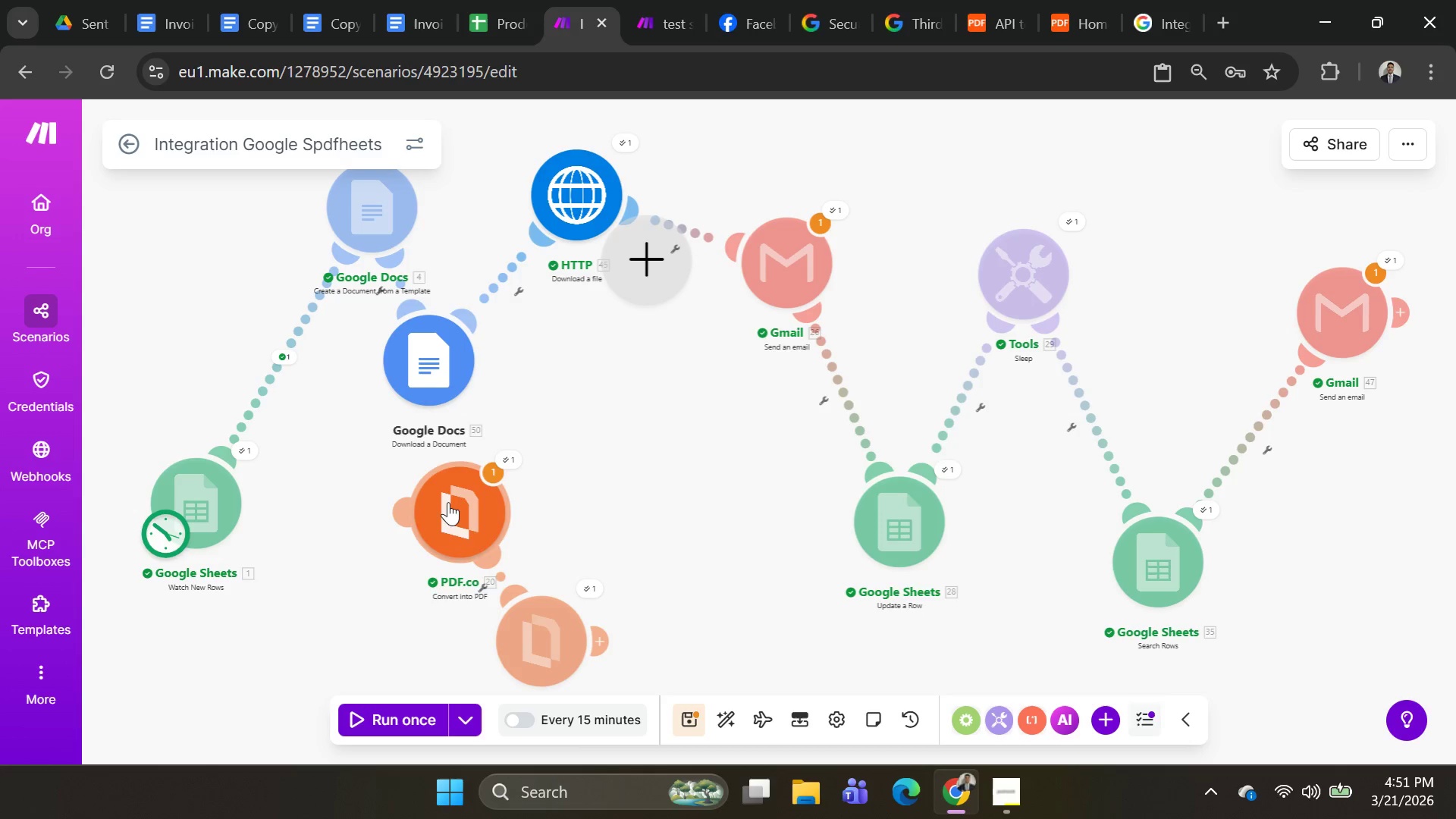 
left_click_drag(start_coordinate=[450, 503], to_coordinate=[686, 604])
 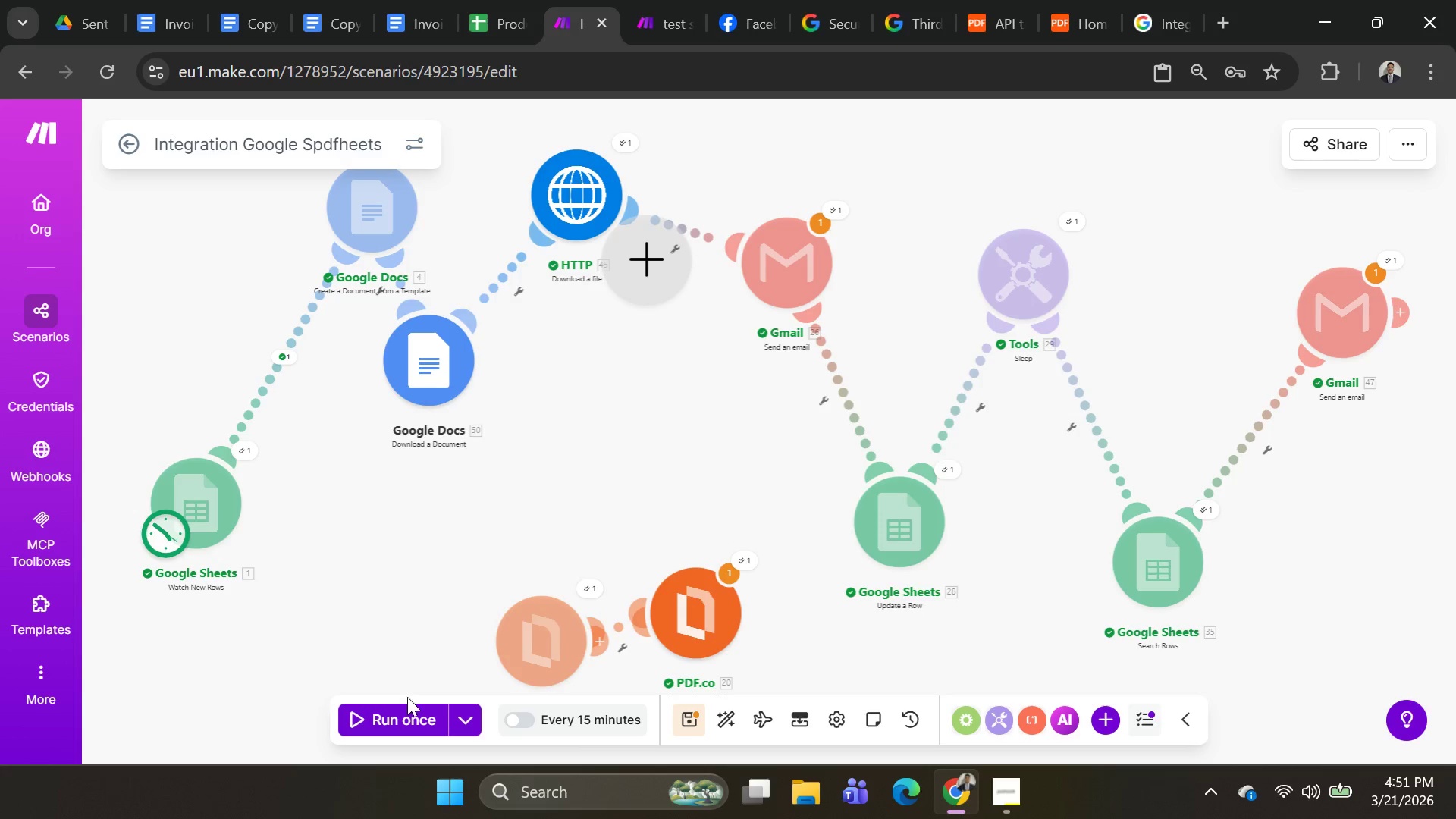 
left_click([469, 714])
 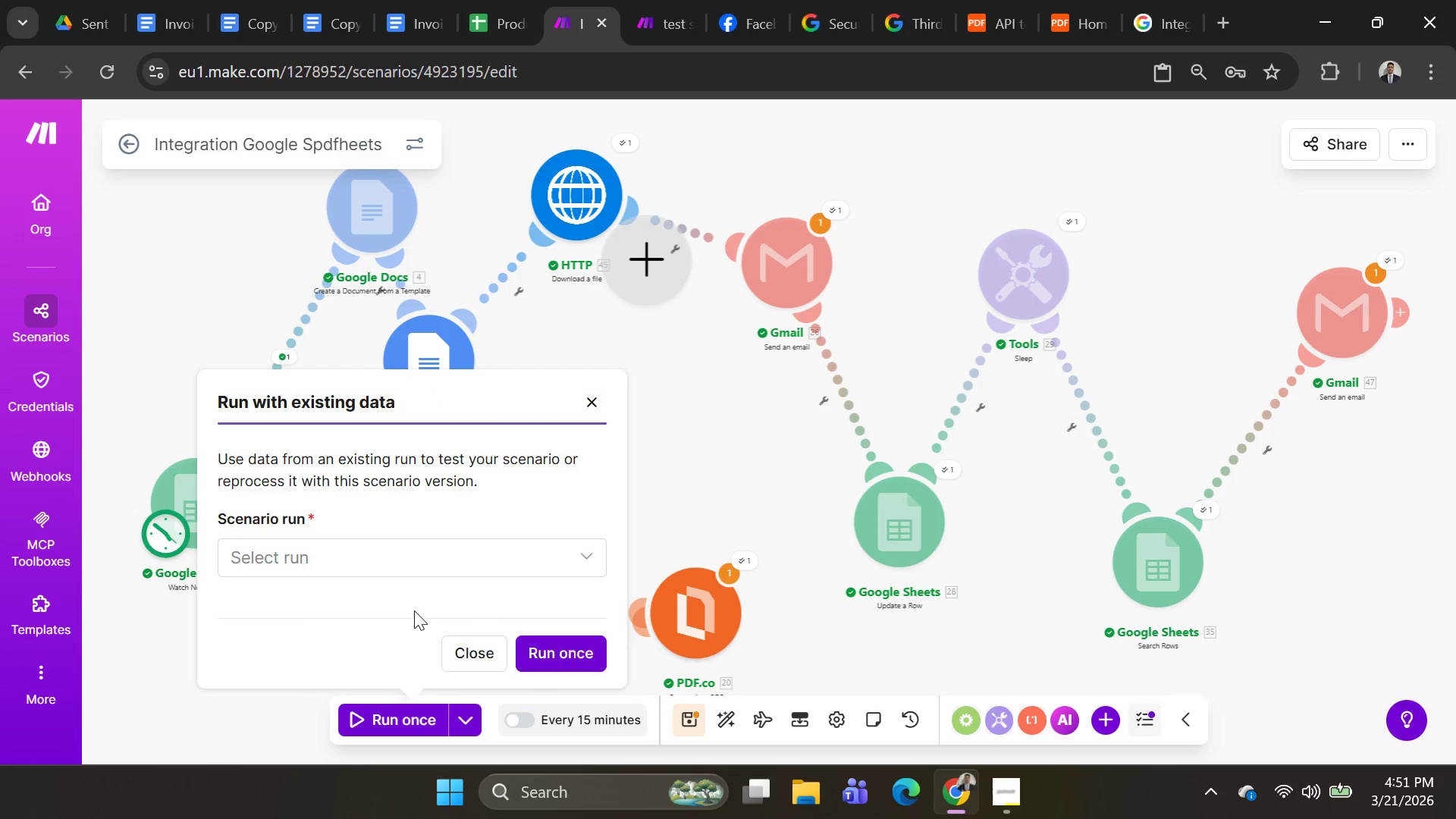 
left_click([385, 560])
 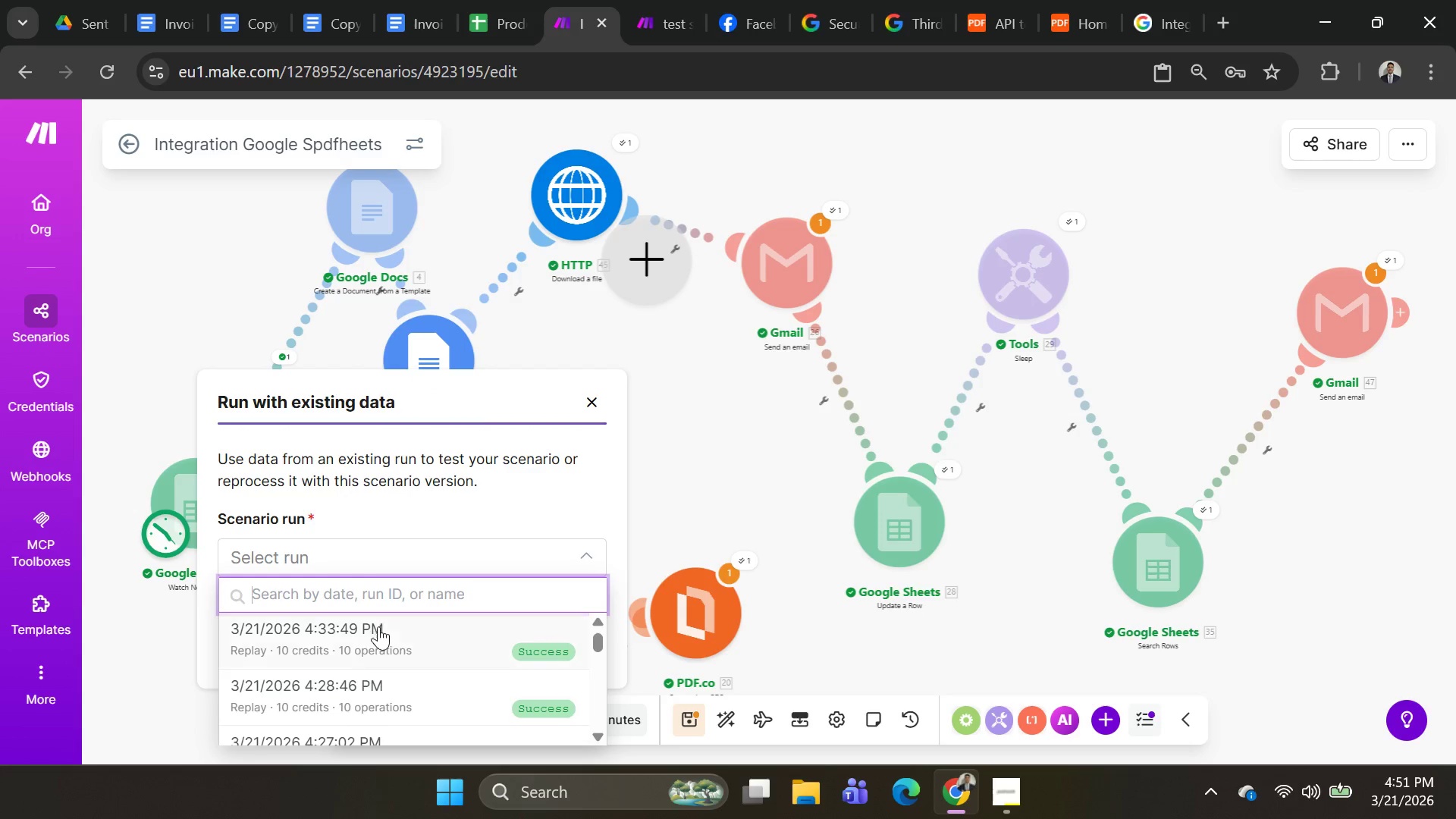 
left_click([380, 642])
 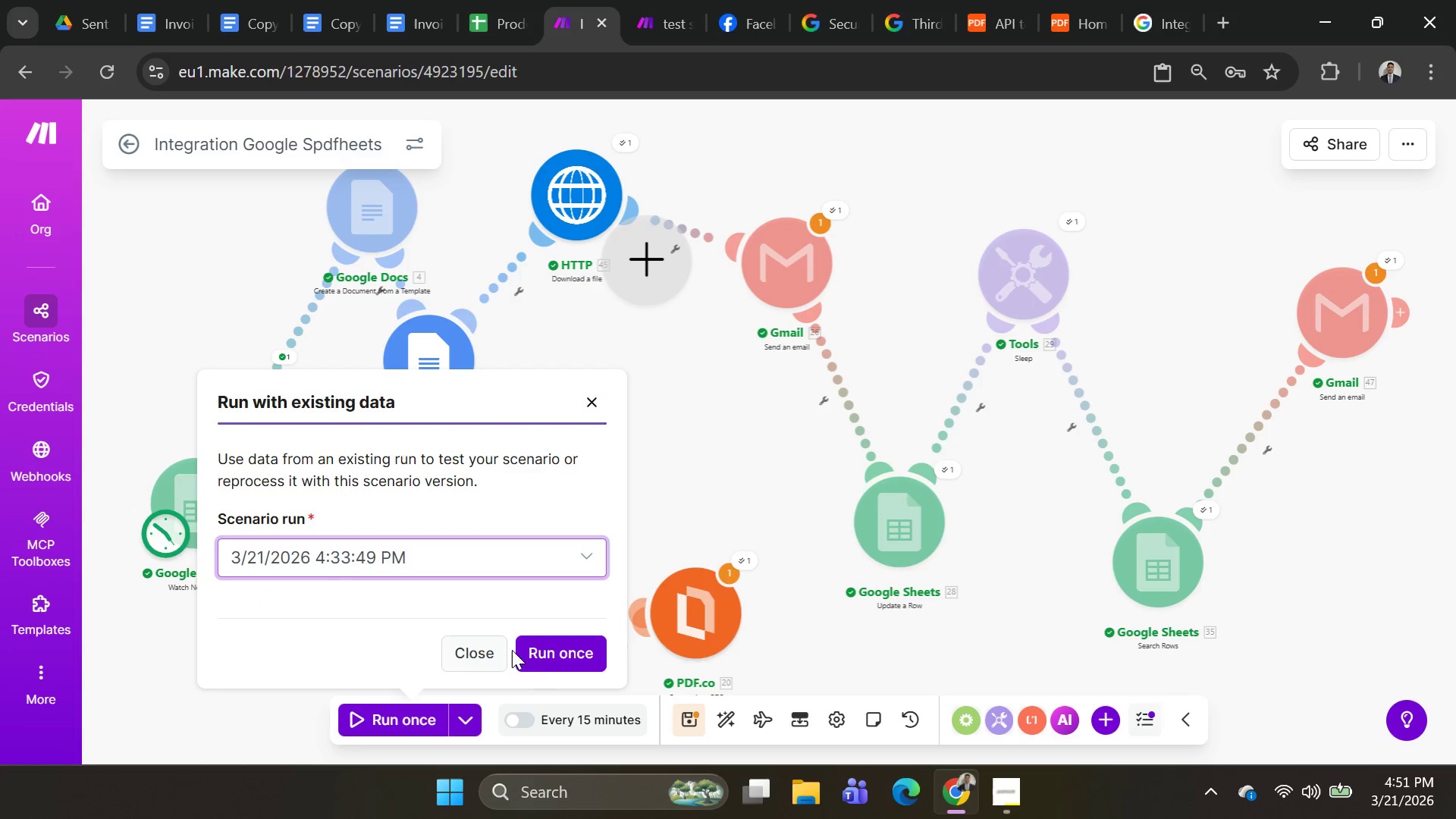 
left_click([556, 667])
 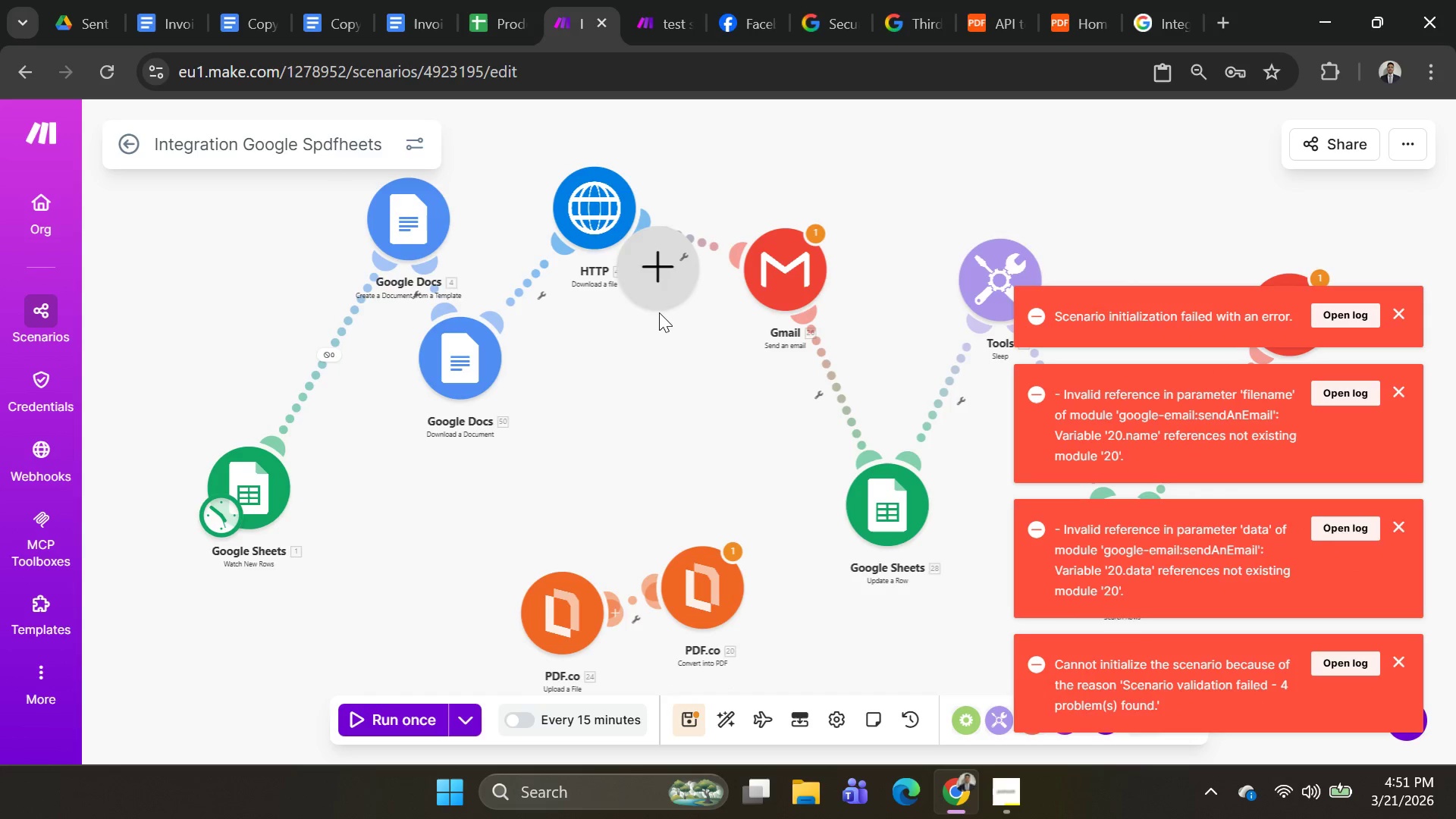 
left_click([603, 207])
 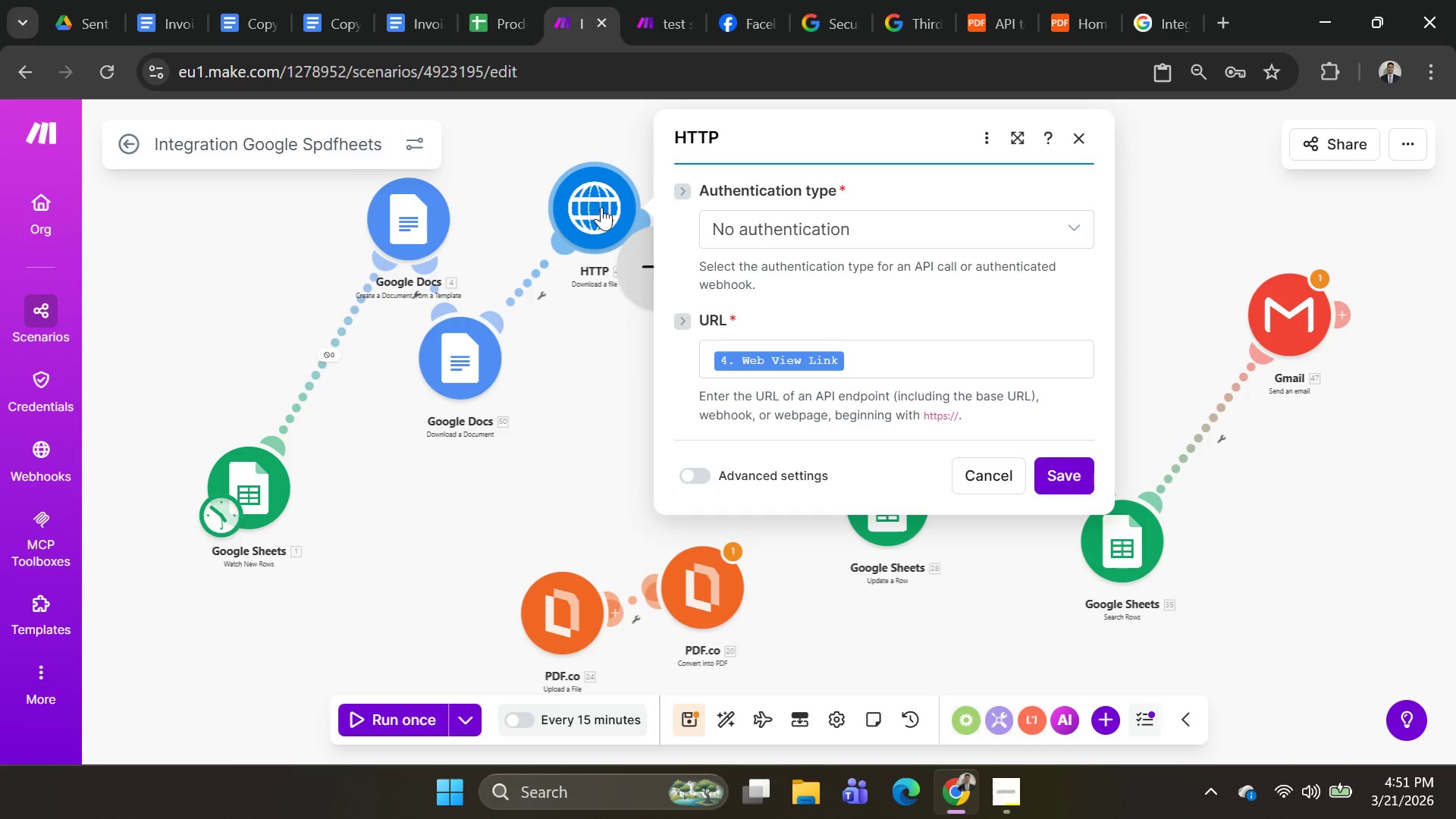 
left_click([639, 447])
 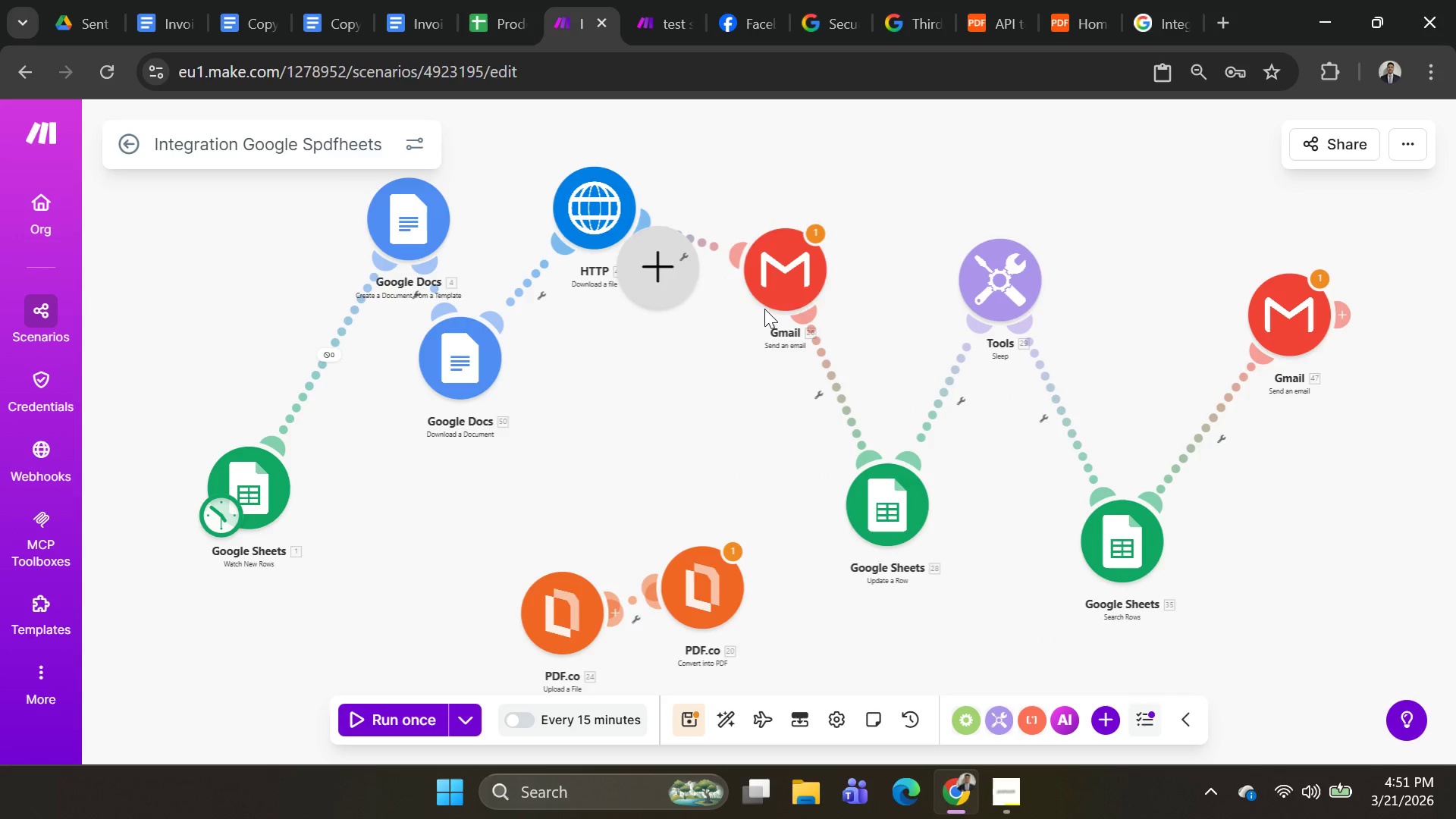 
left_click([783, 283])
 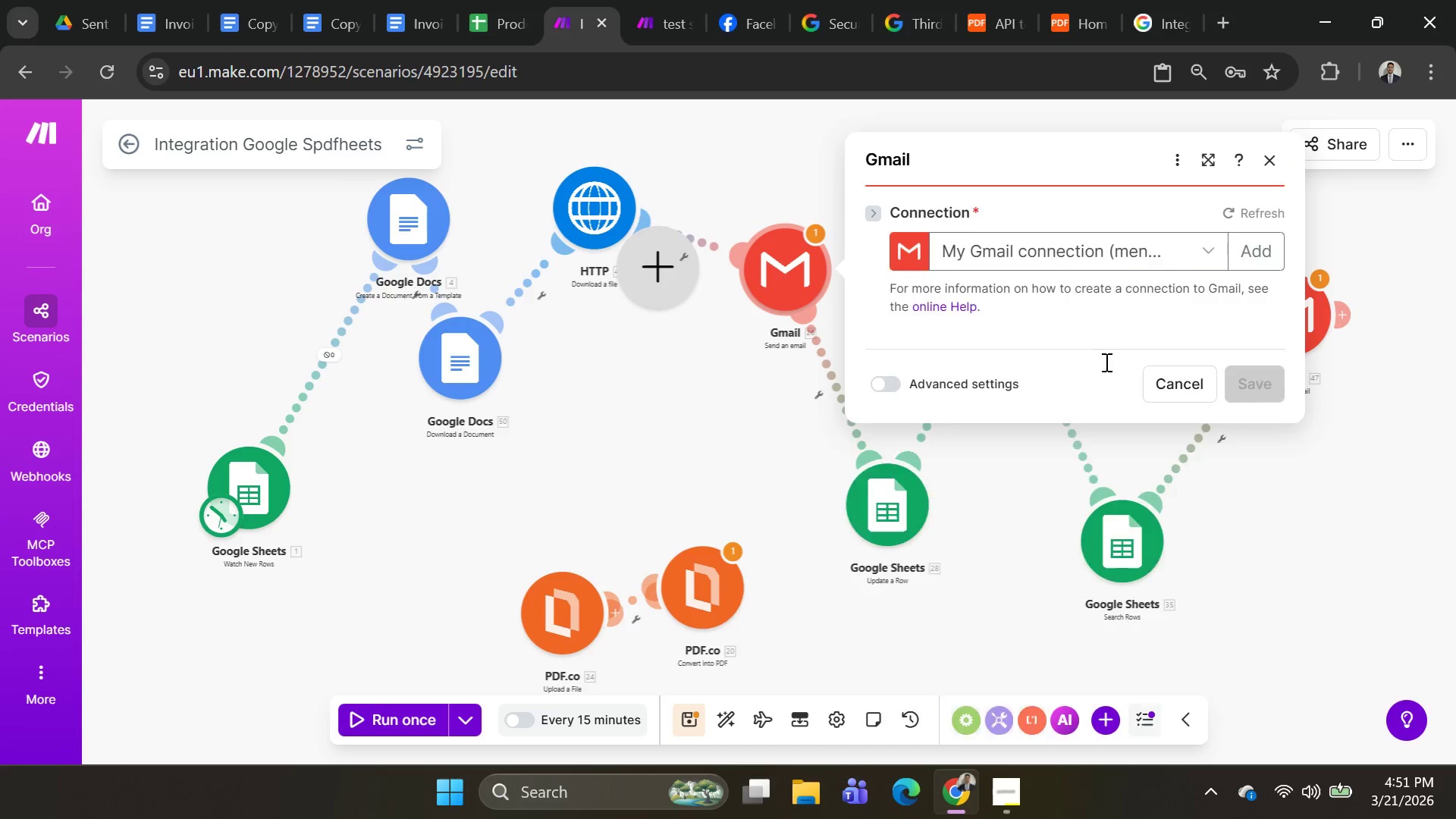 
scroll: coordinate [1190, 527], scroll_direction: down, amount: 14.0
 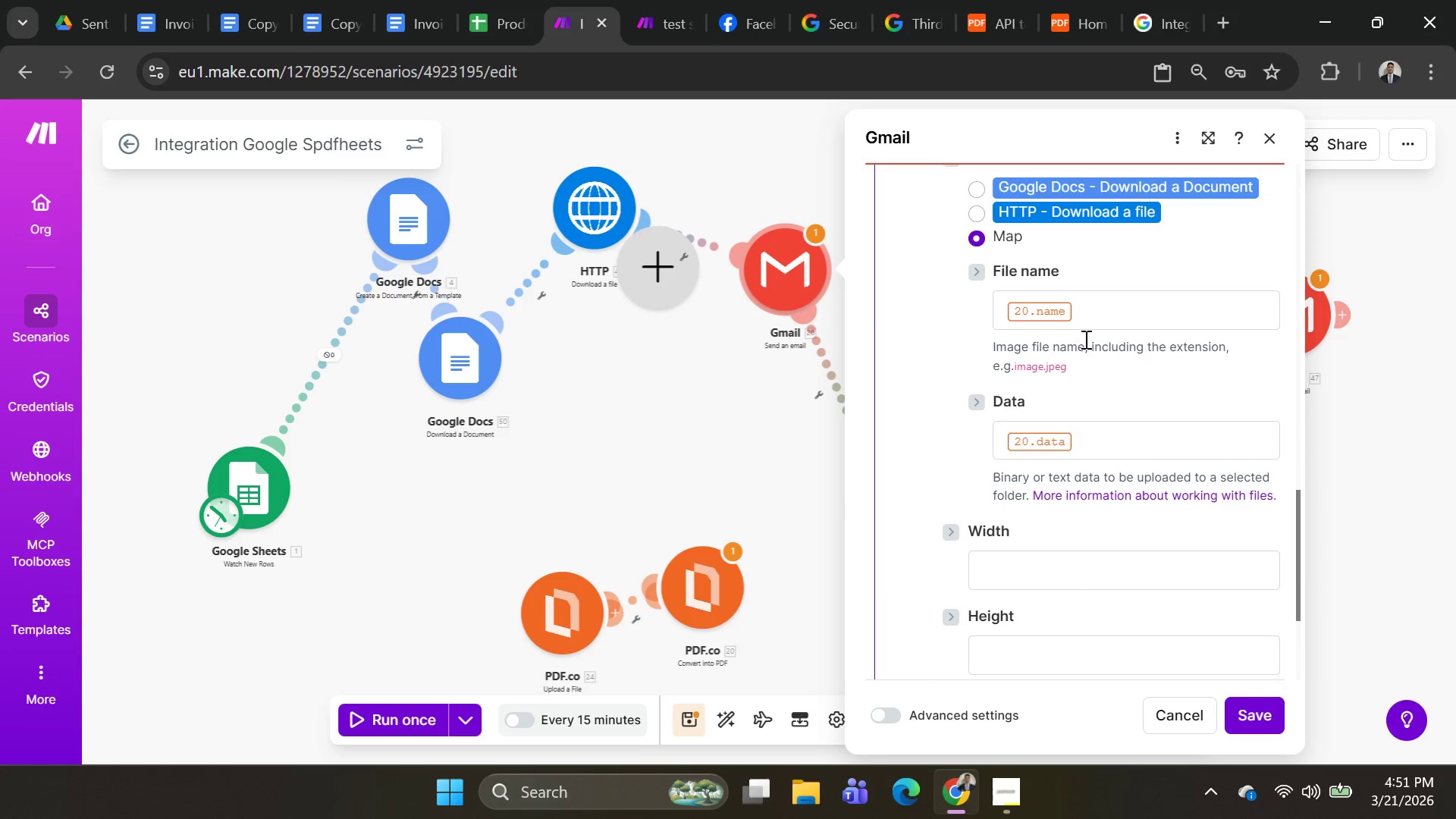 
left_click([1107, 306])
 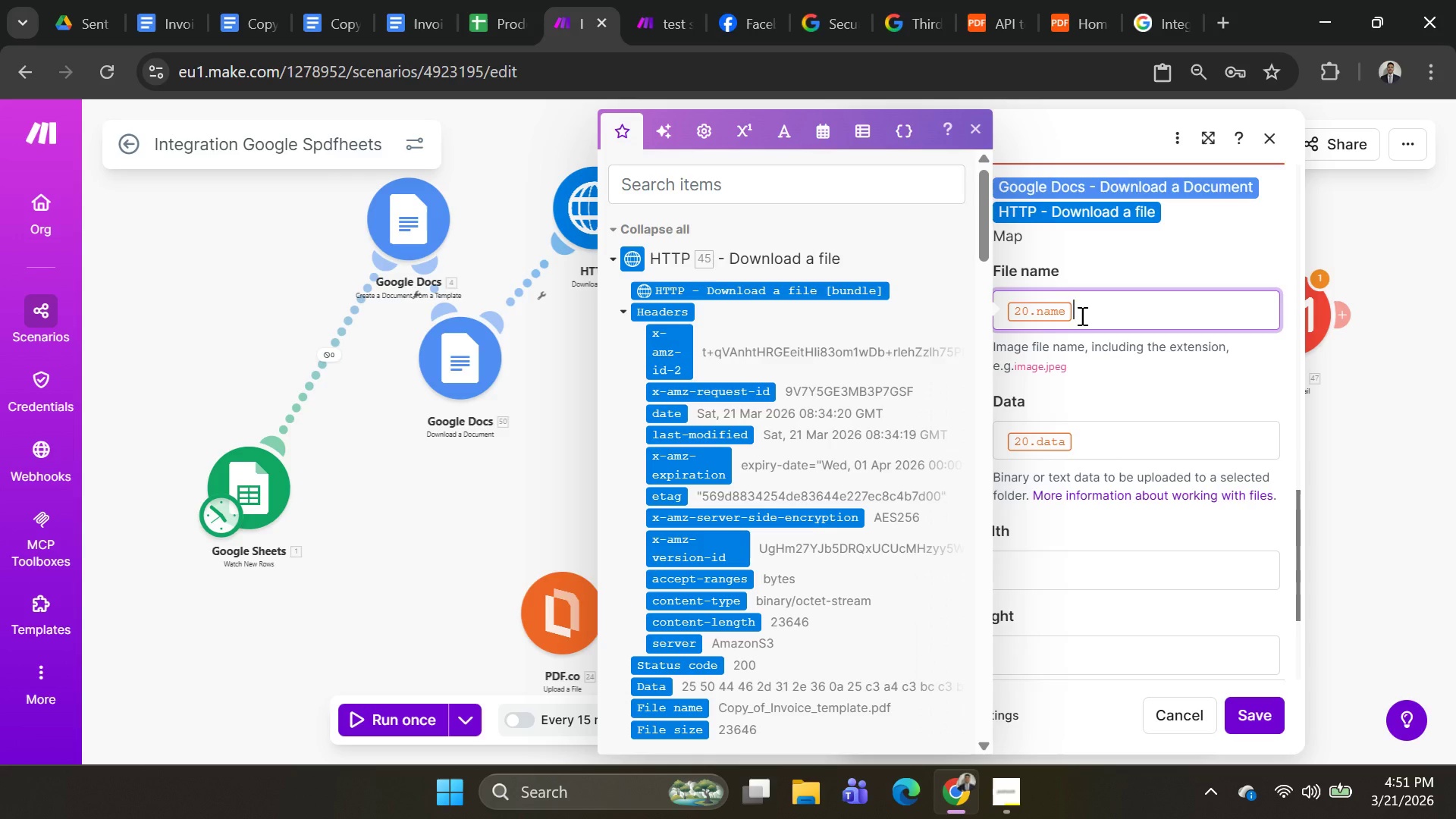 
left_click([1112, 378])
 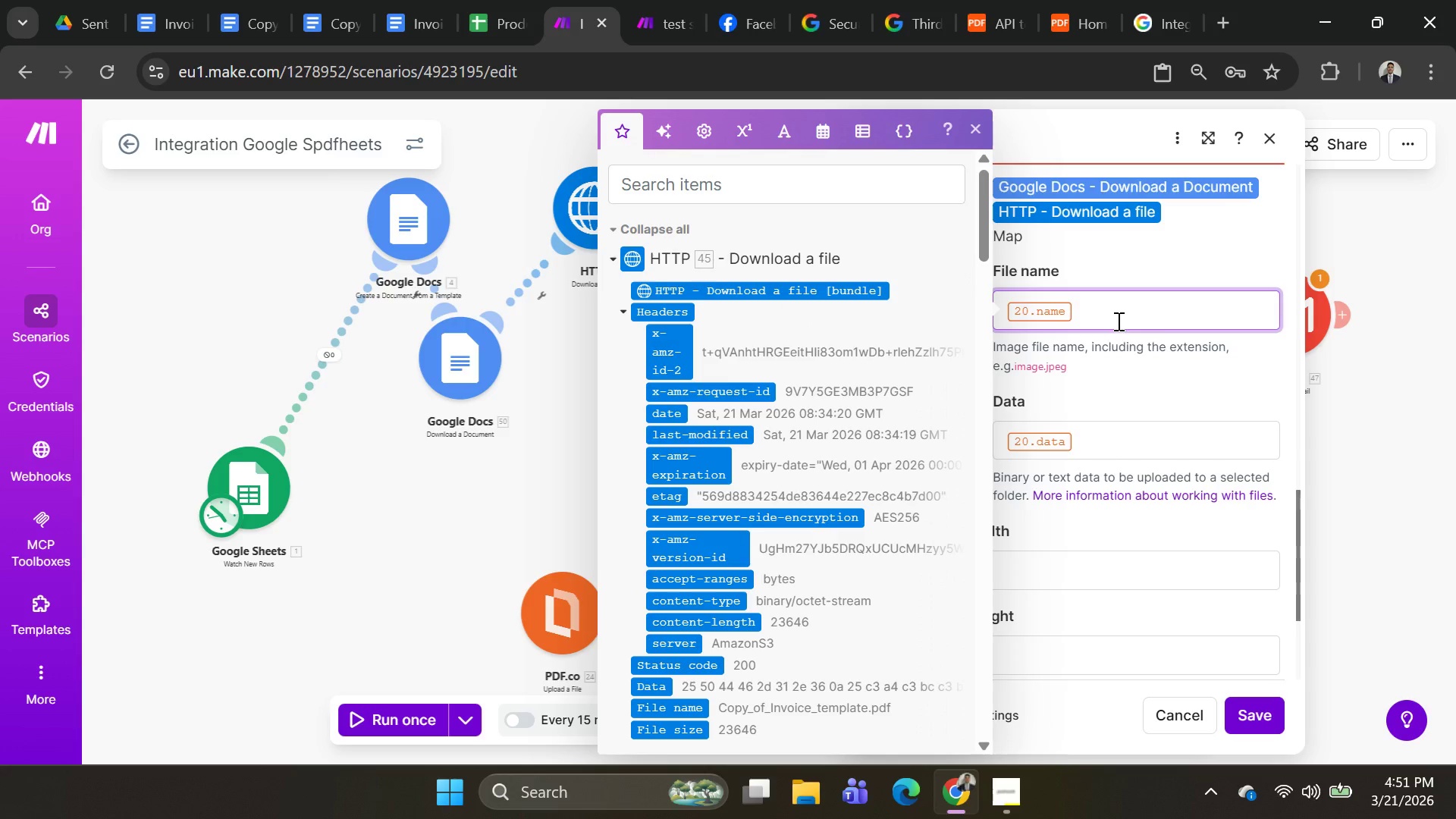 
left_click([1117, 321])
 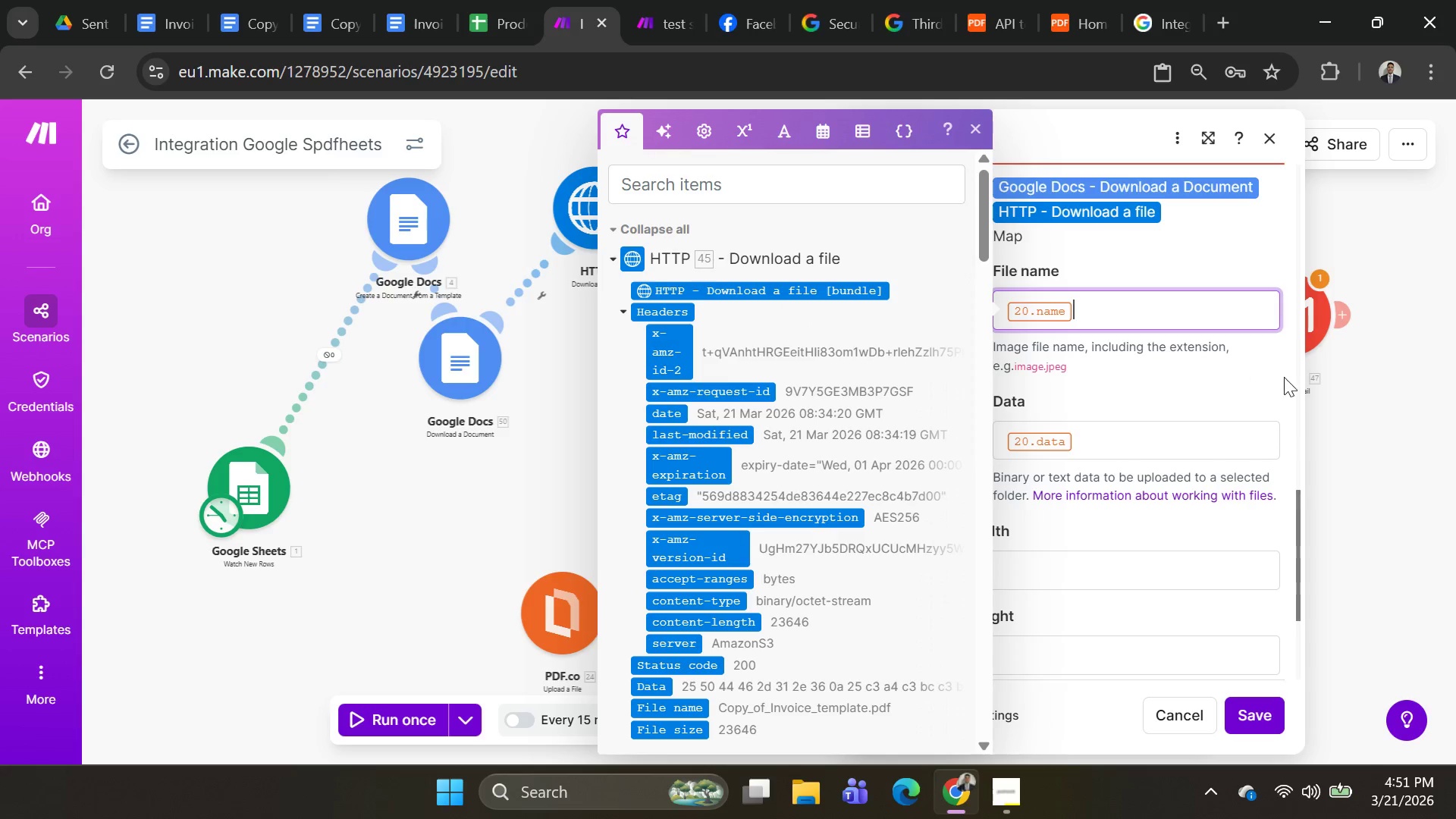 
left_click([1367, 396])
 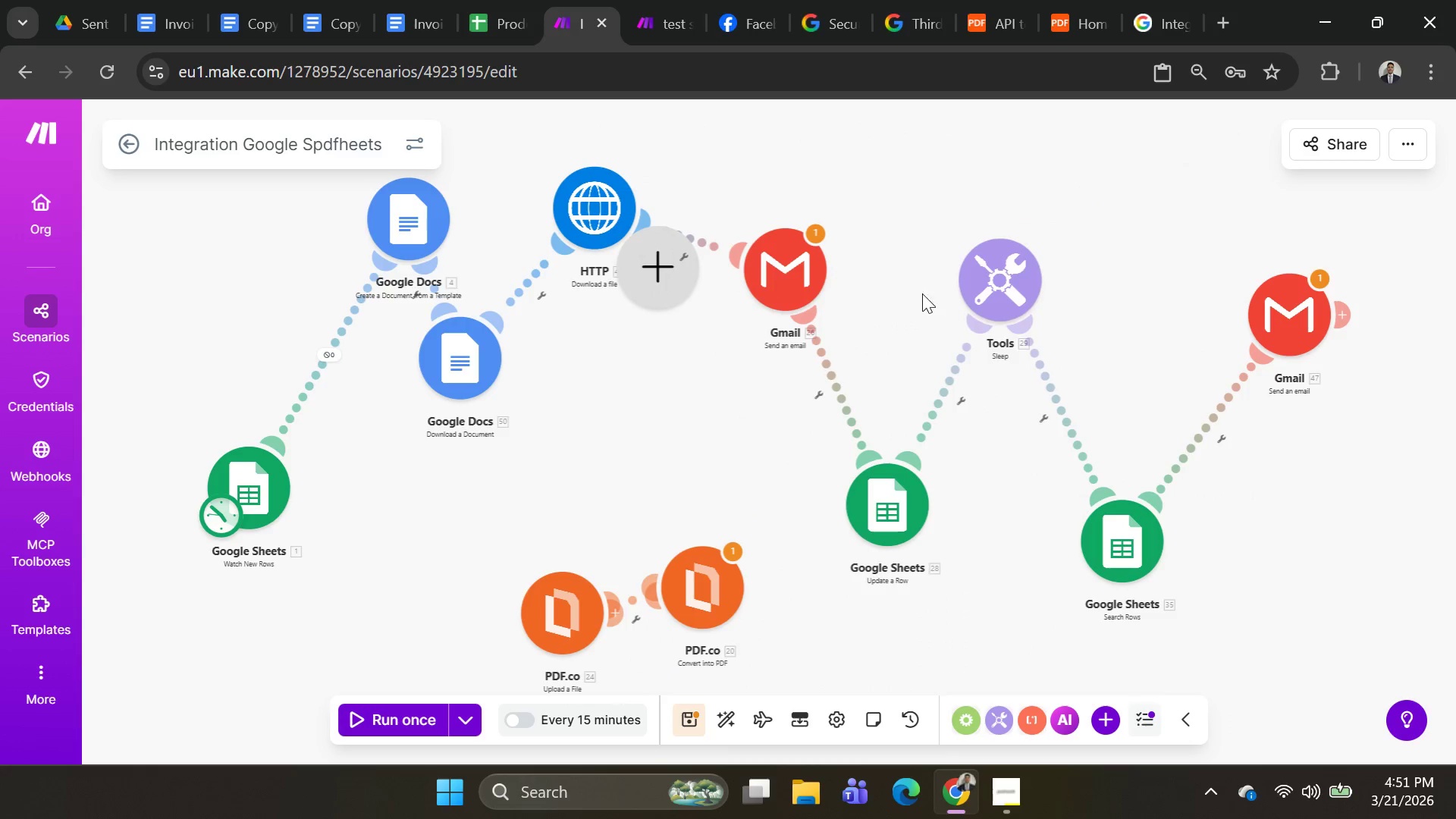 
left_click([811, 275])
 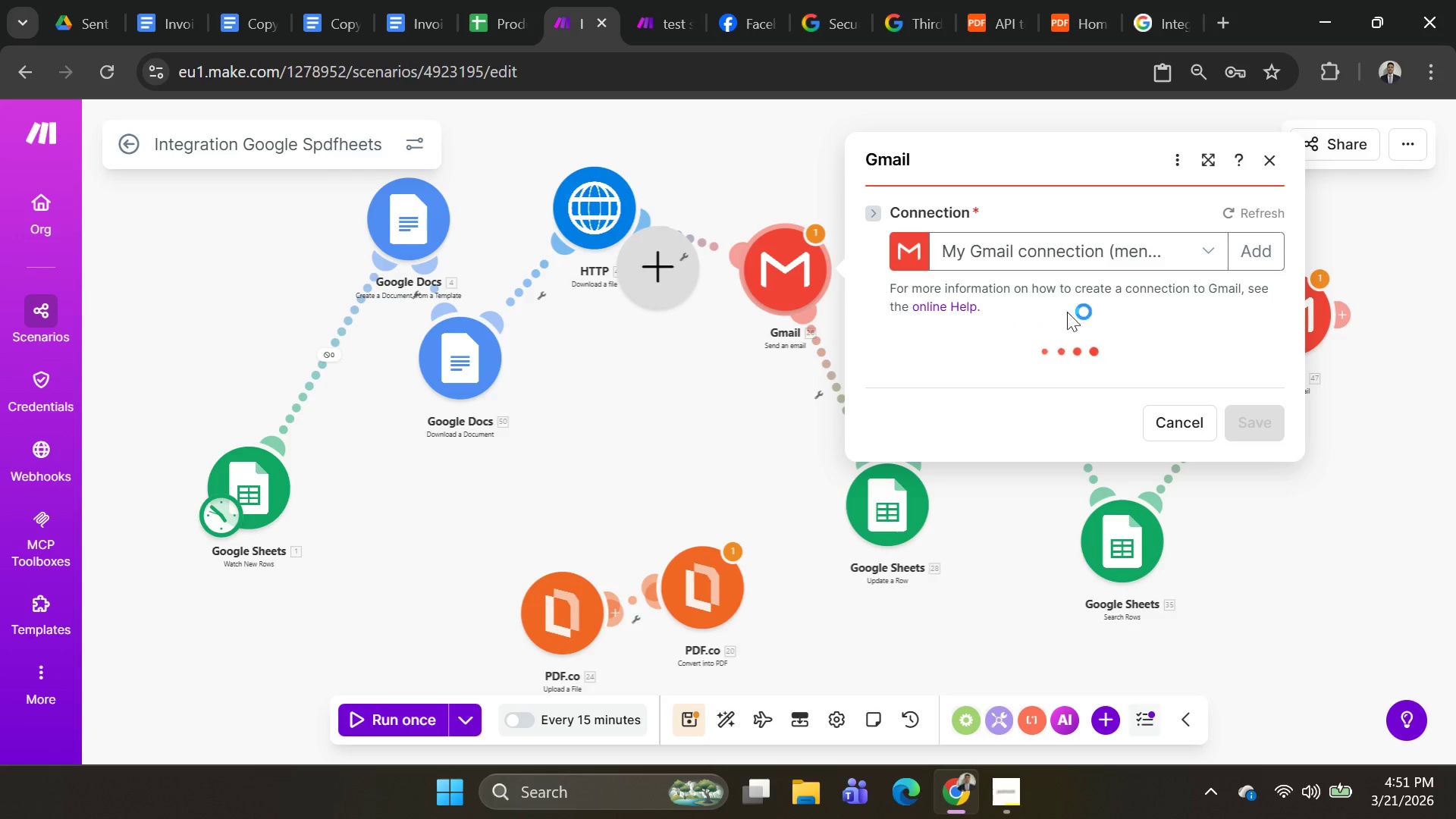 
scroll: coordinate [1088, 396], scroll_direction: down, amount: 13.0
 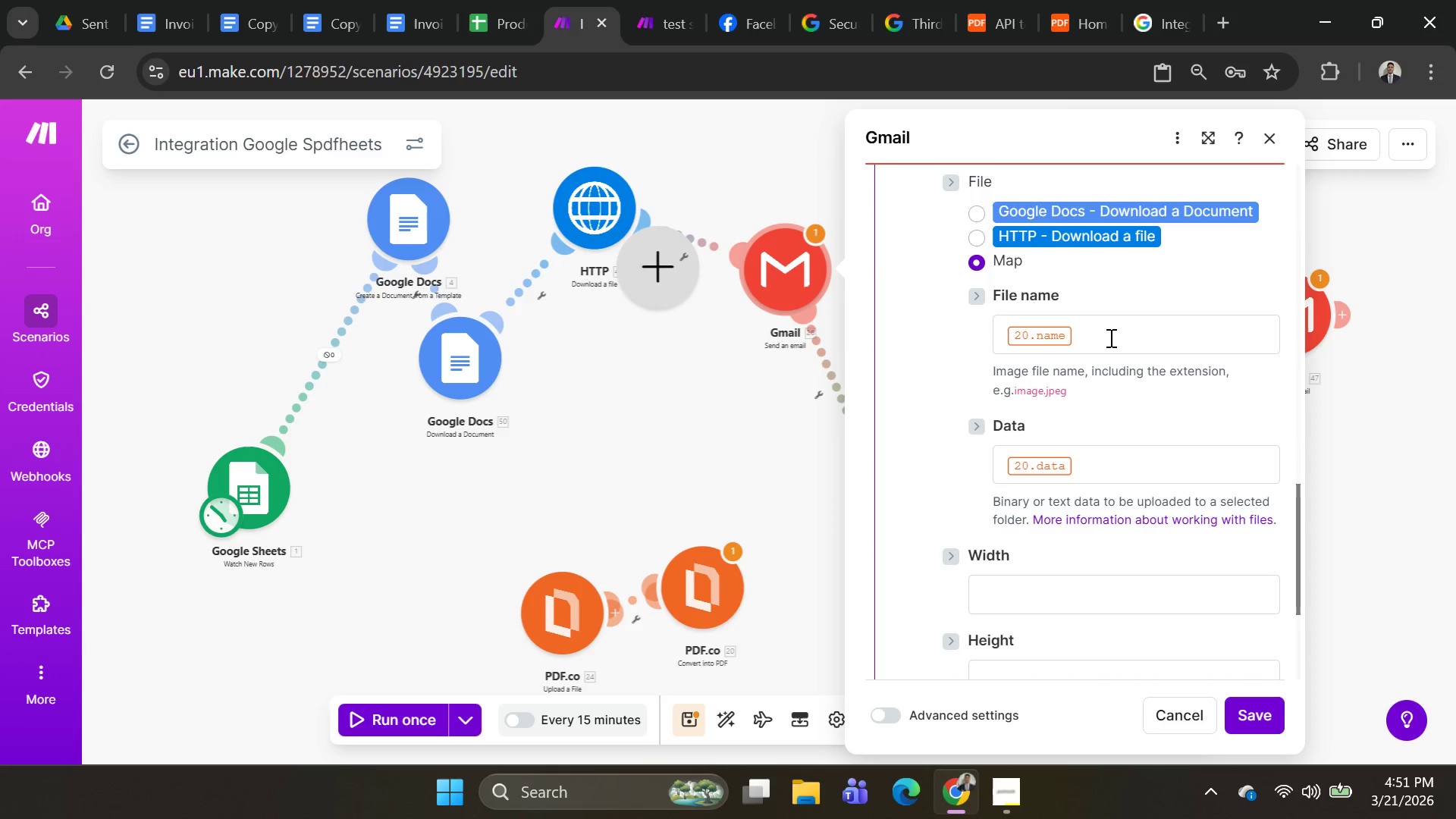 
left_click([1110, 337])
 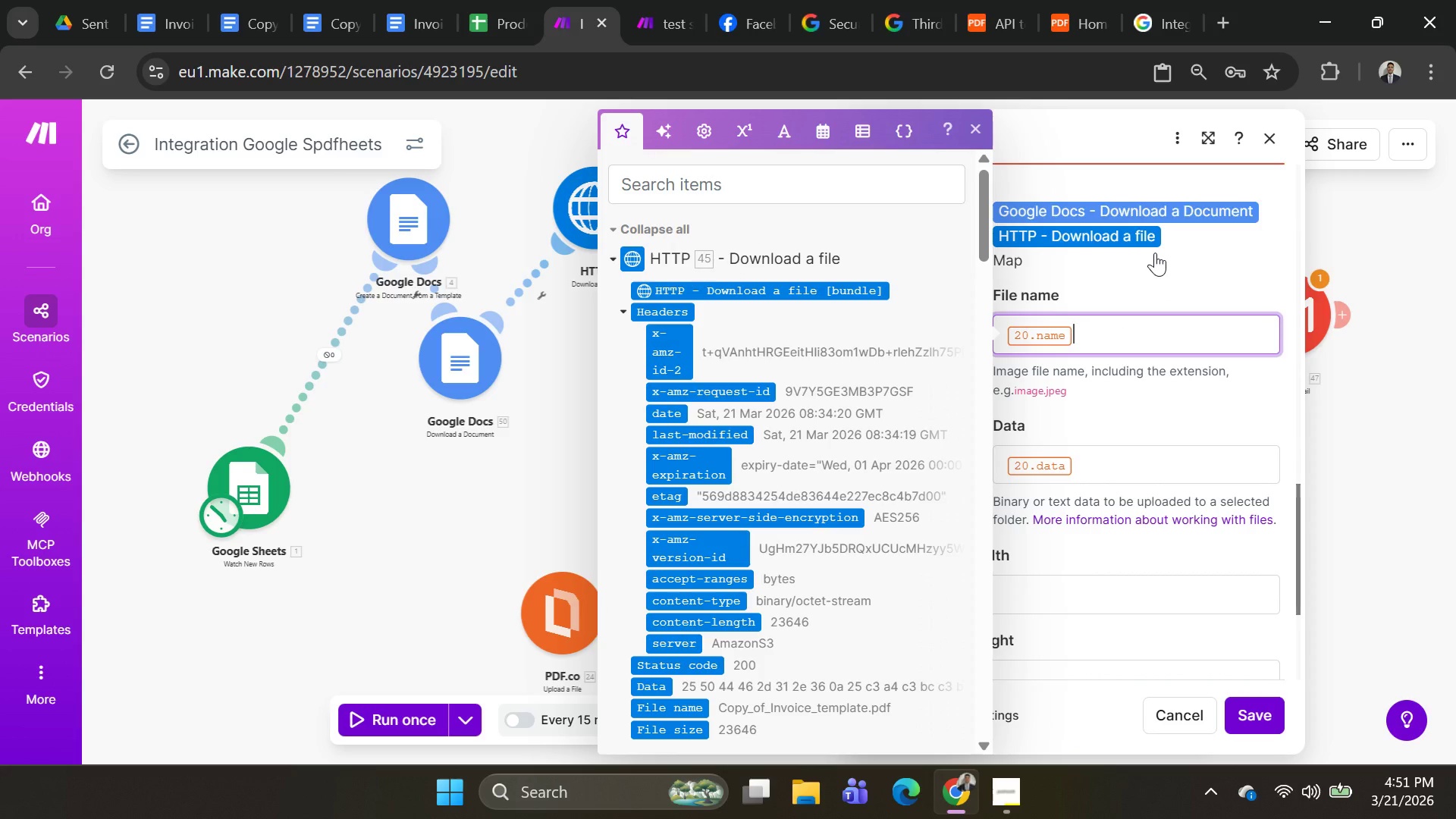 
key(Backspace)
 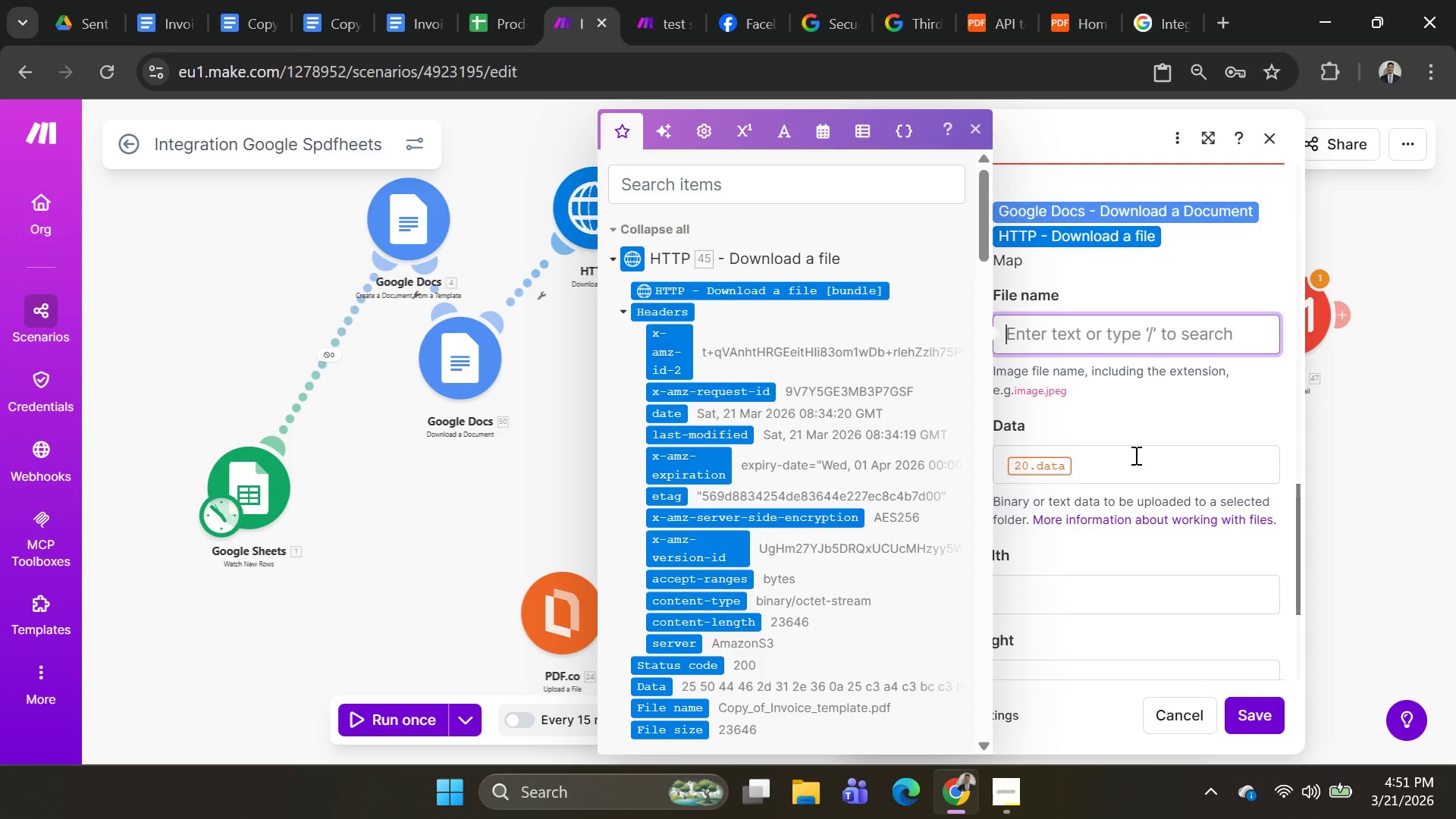 
left_click([1130, 473])
 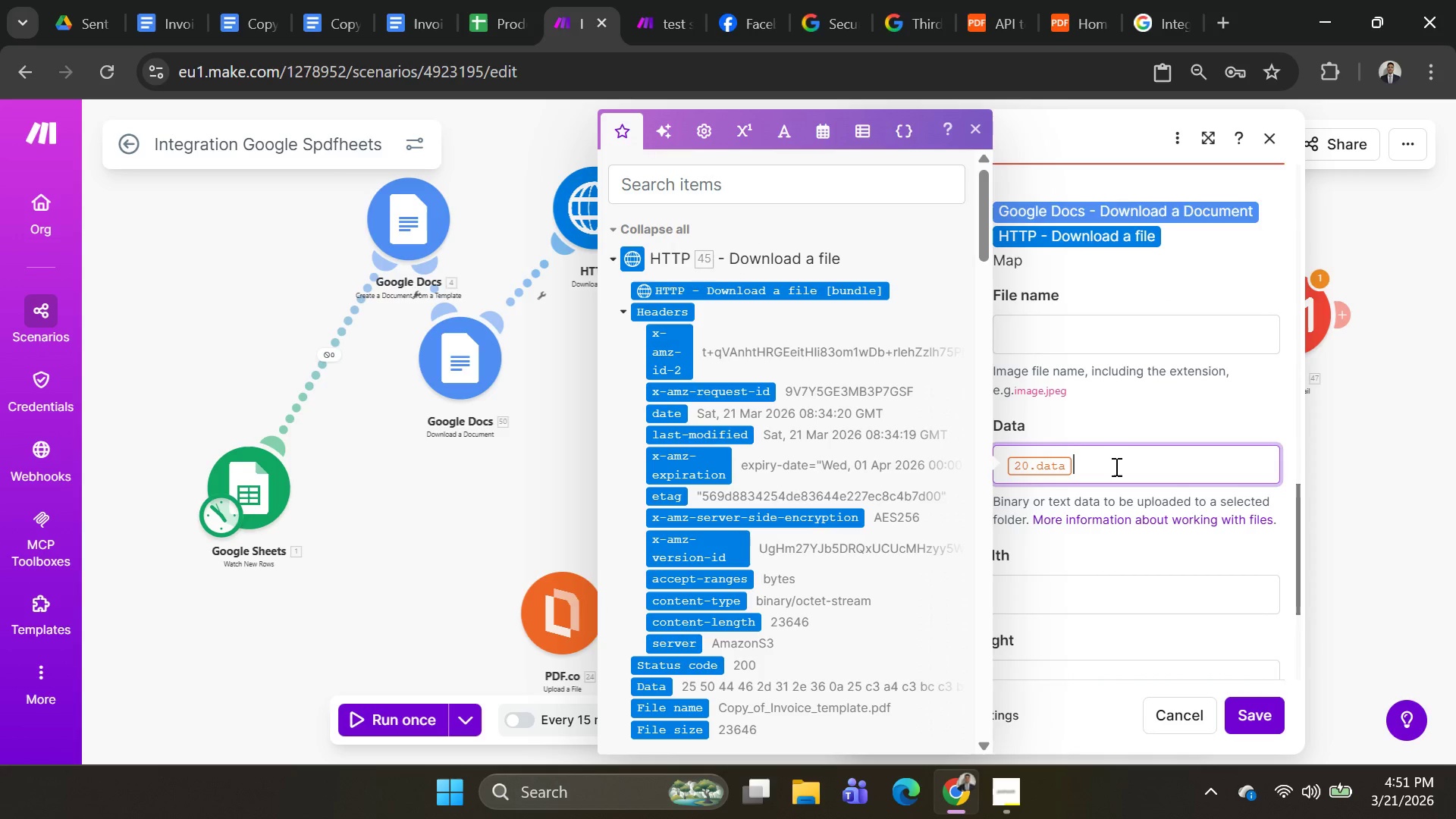 
key(Backspace)
 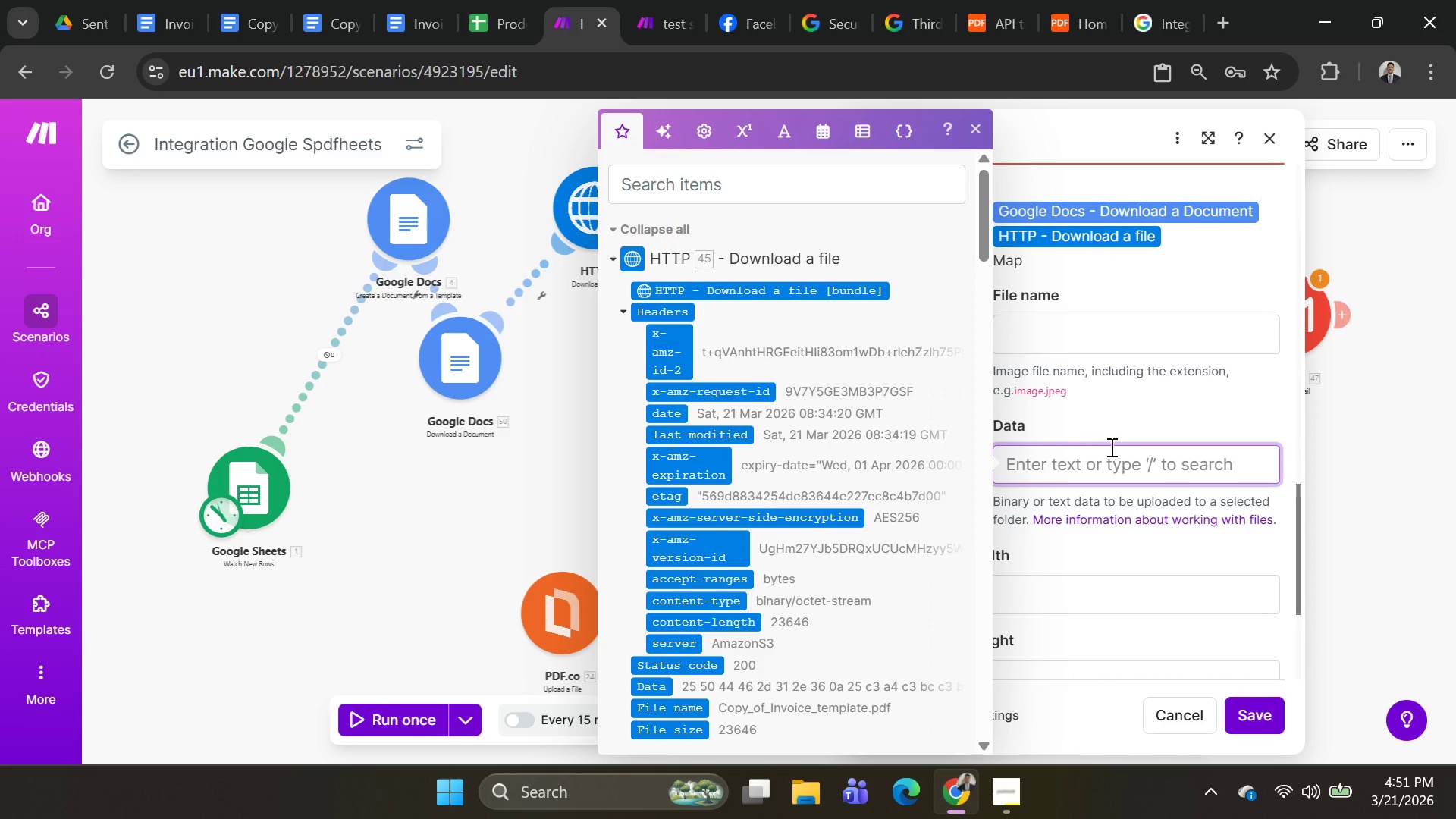 
scroll: coordinate [1131, 441], scroll_direction: up, amount: 1.0
 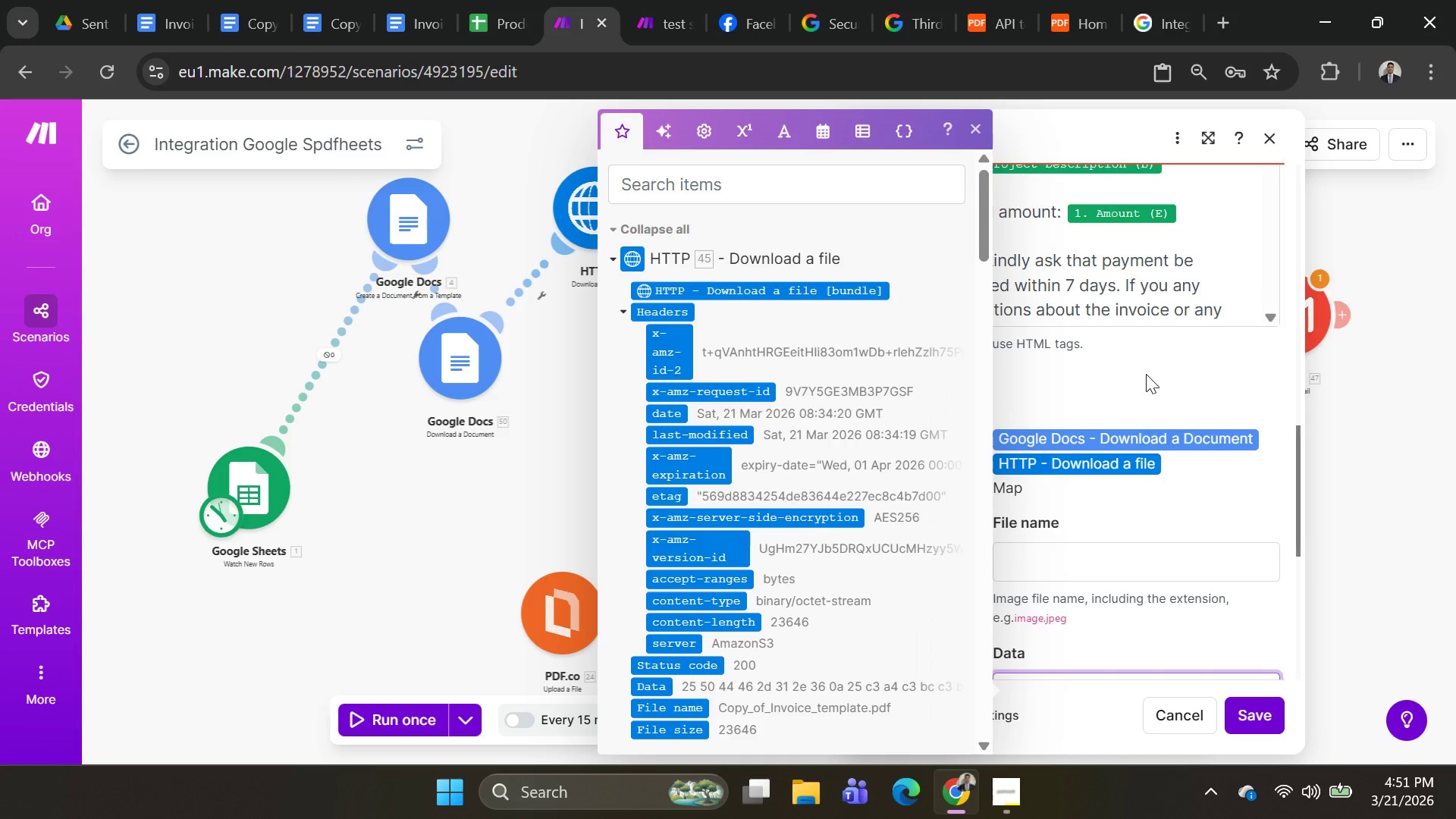 
left_click([1143, 361])
 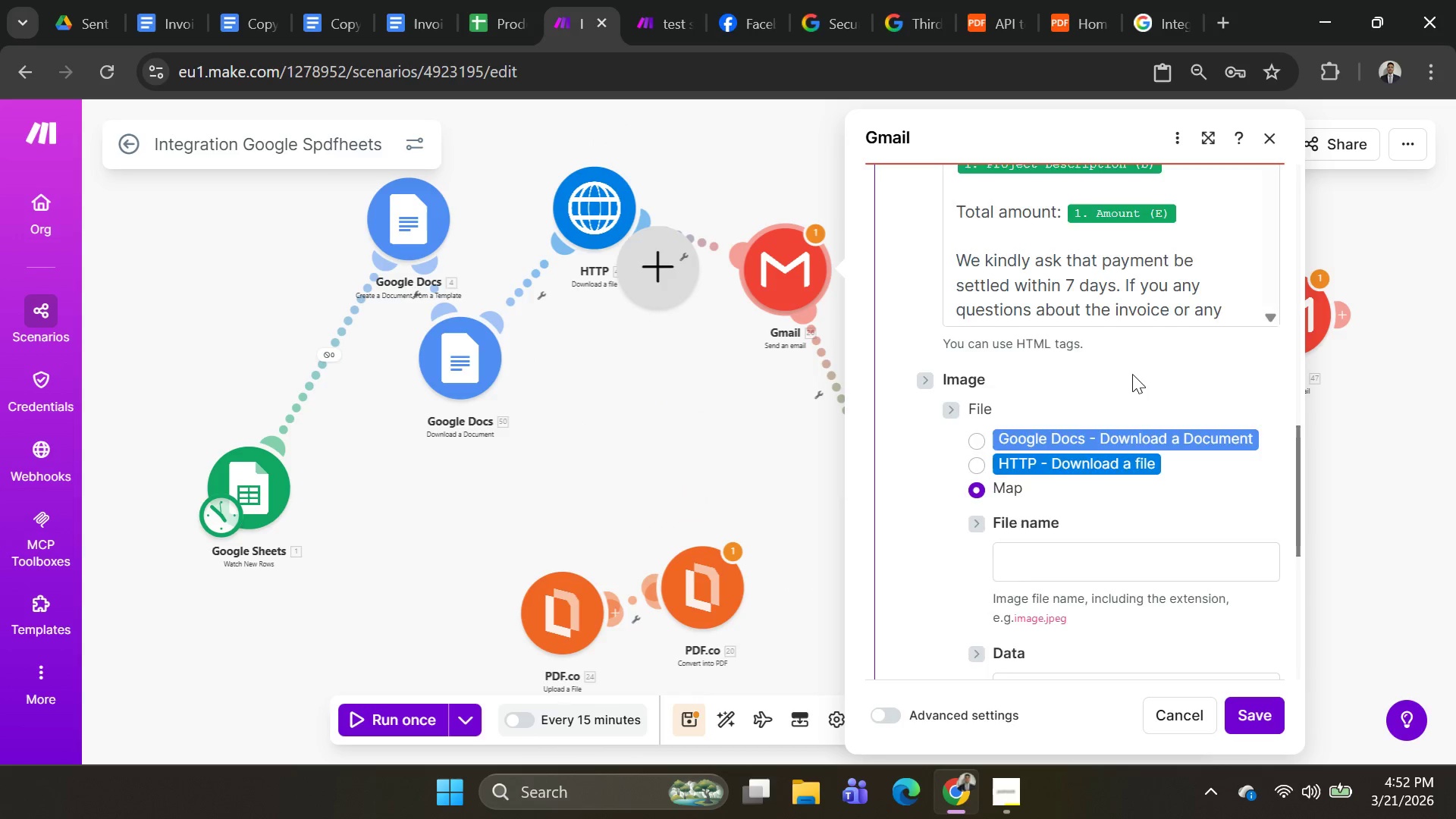 
scroll: coordinate [1107, 429], scroll_direction: down, amount: 6.0
 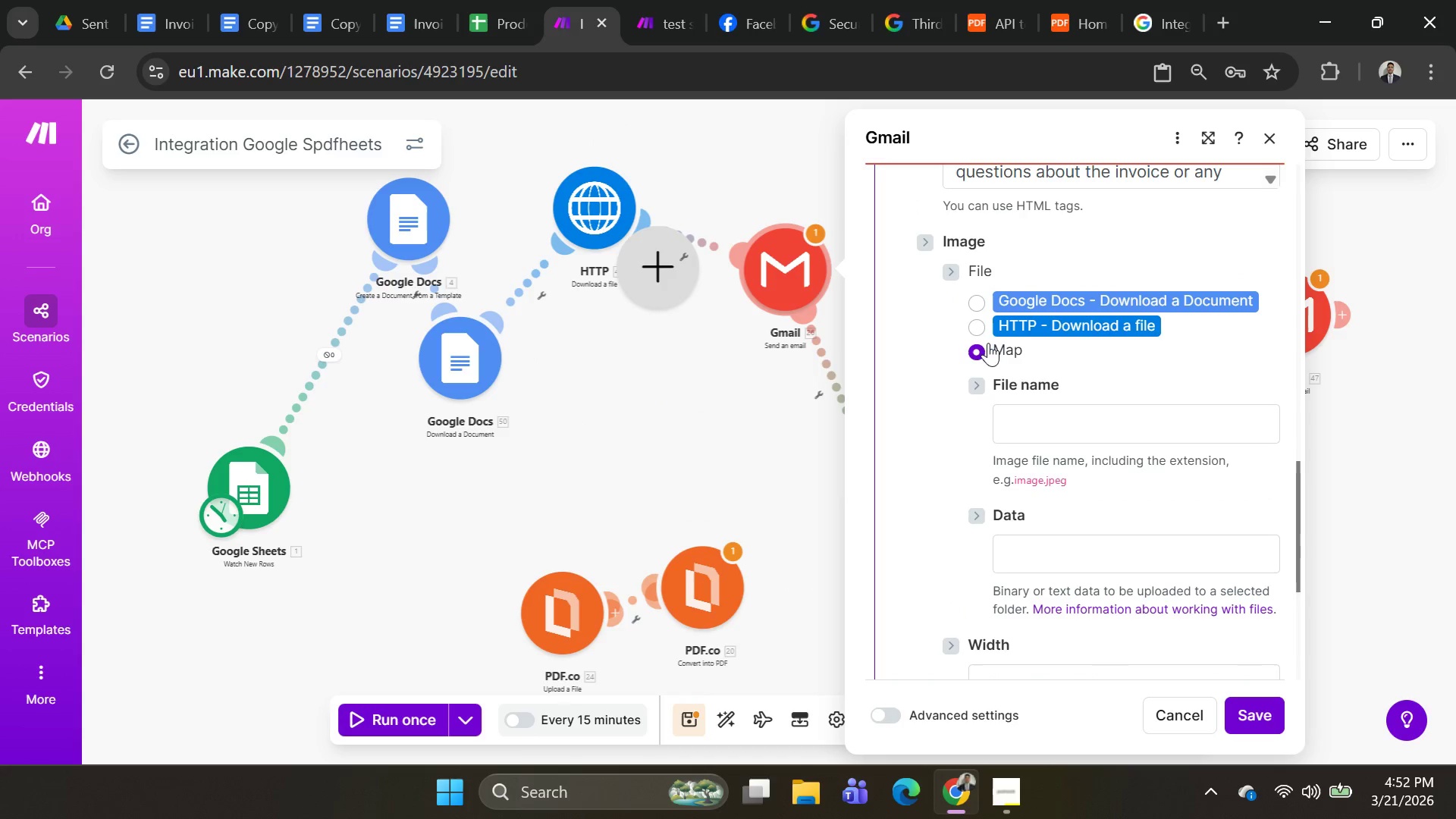 
left_click([725, 427])
 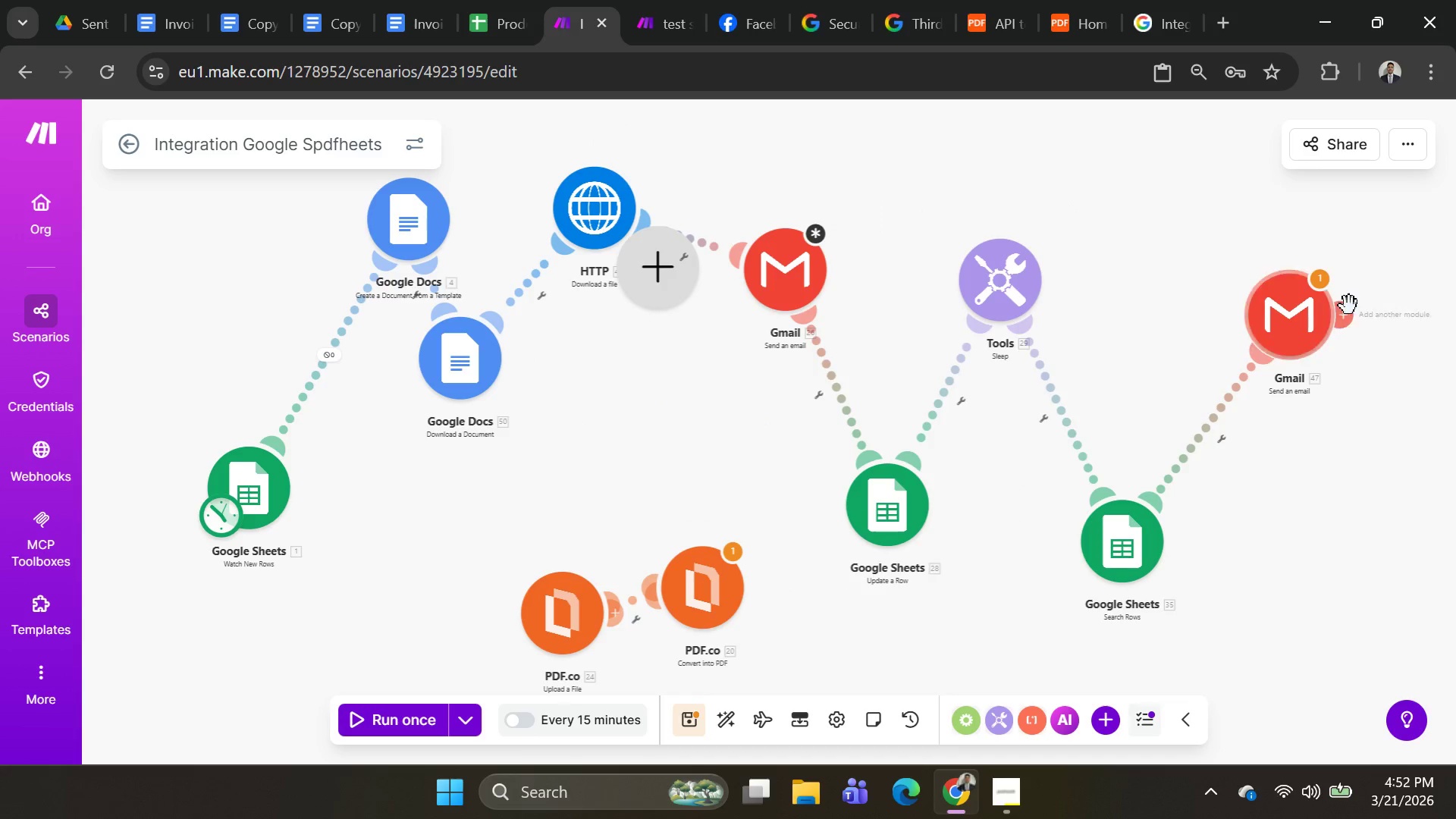 
left_click([1313, 313])
 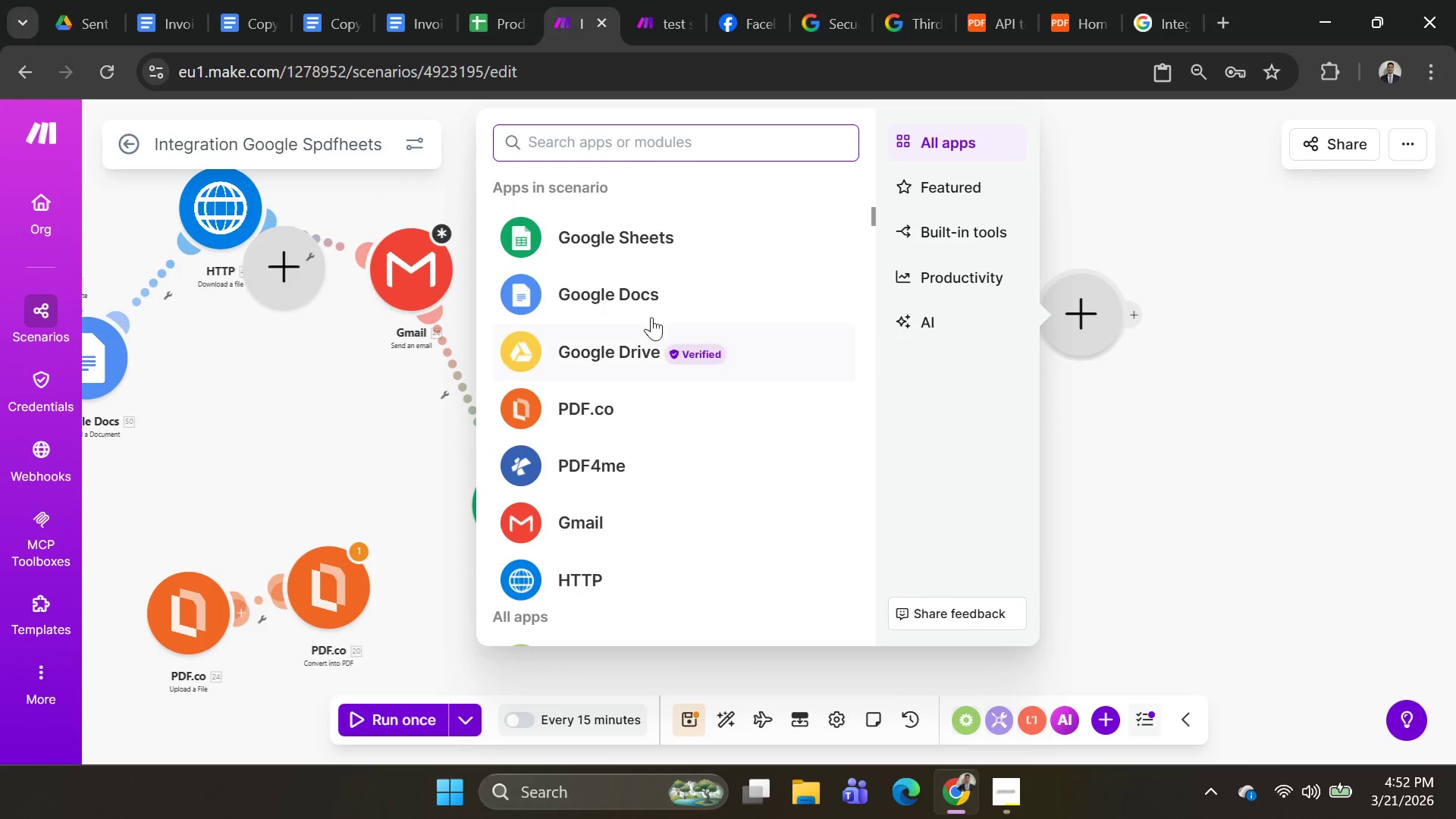 
left_click([390, 275])
 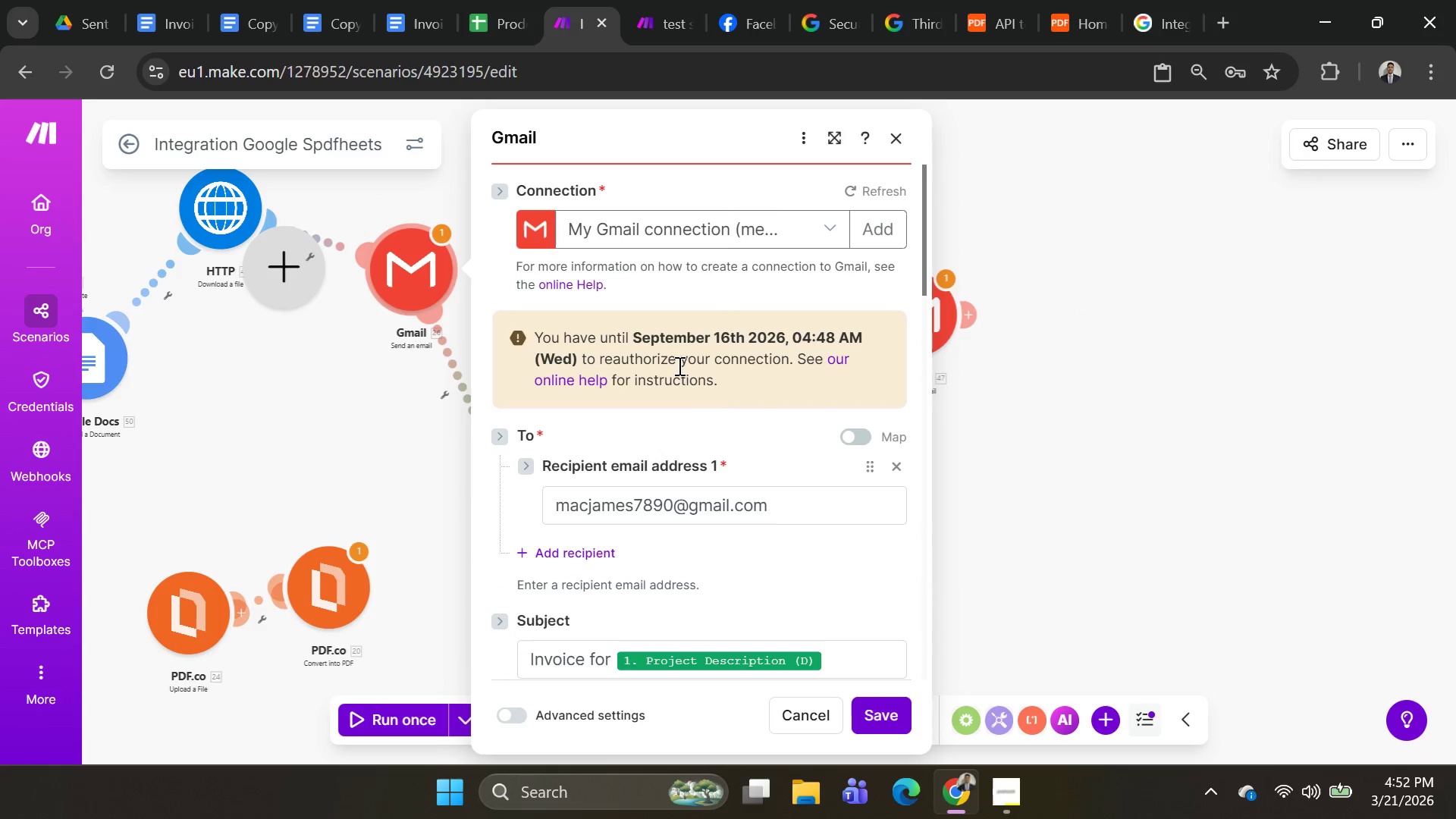 
scroll: coordinate [740, 493], scroll_direction: down, amount: 3.0
 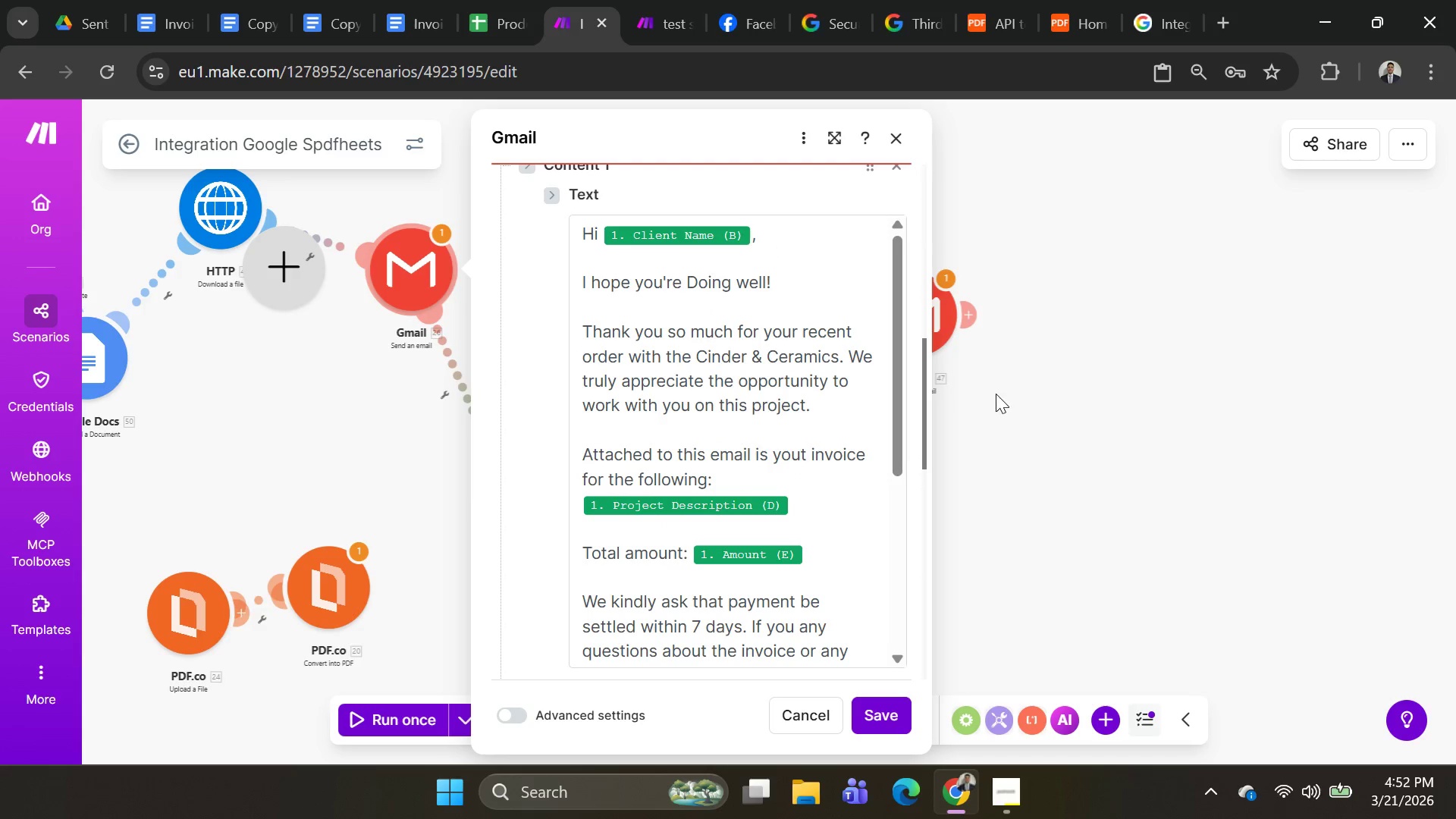 
left_click([1008, 413])
 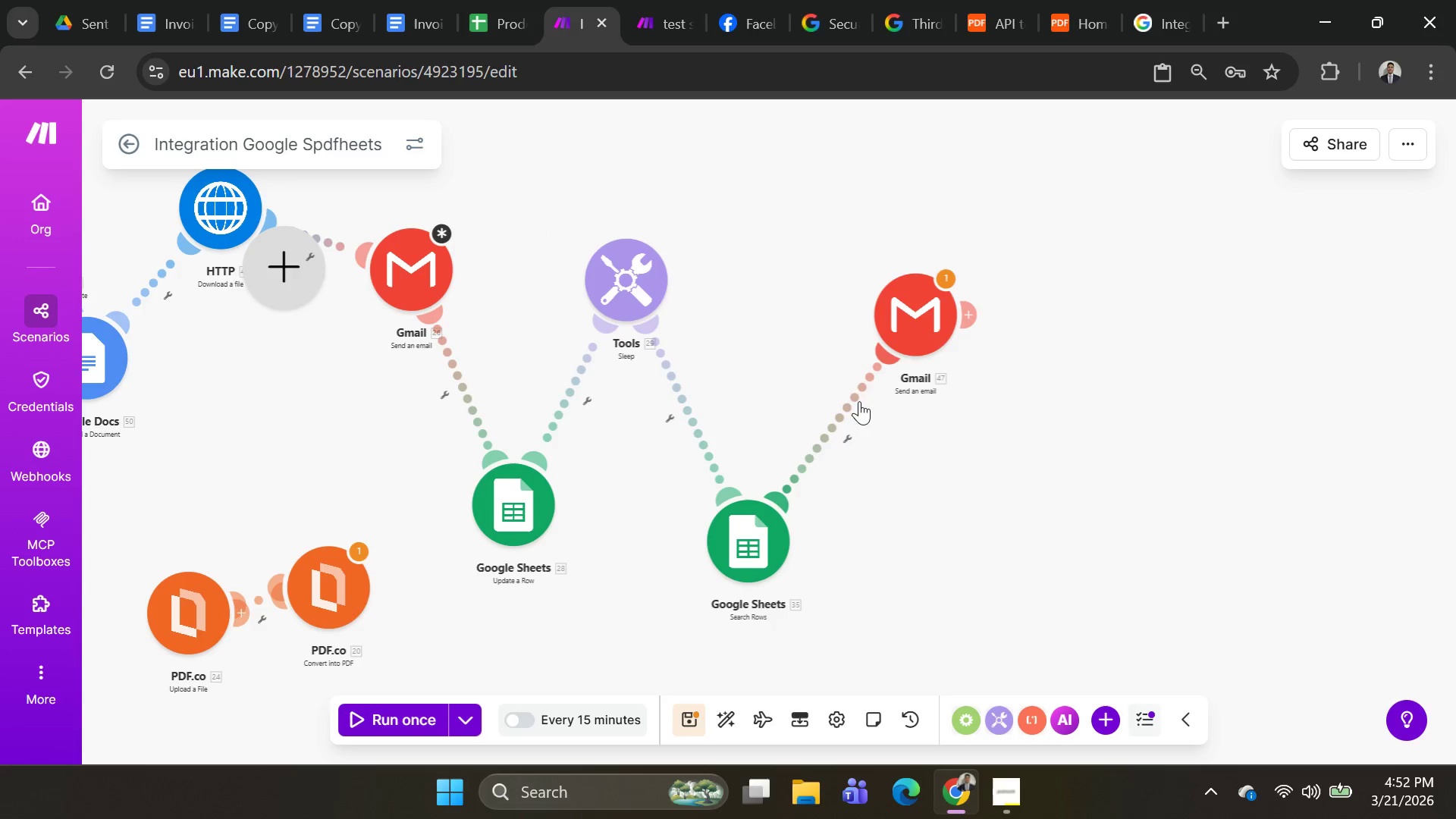 
left_click([897, 342])
 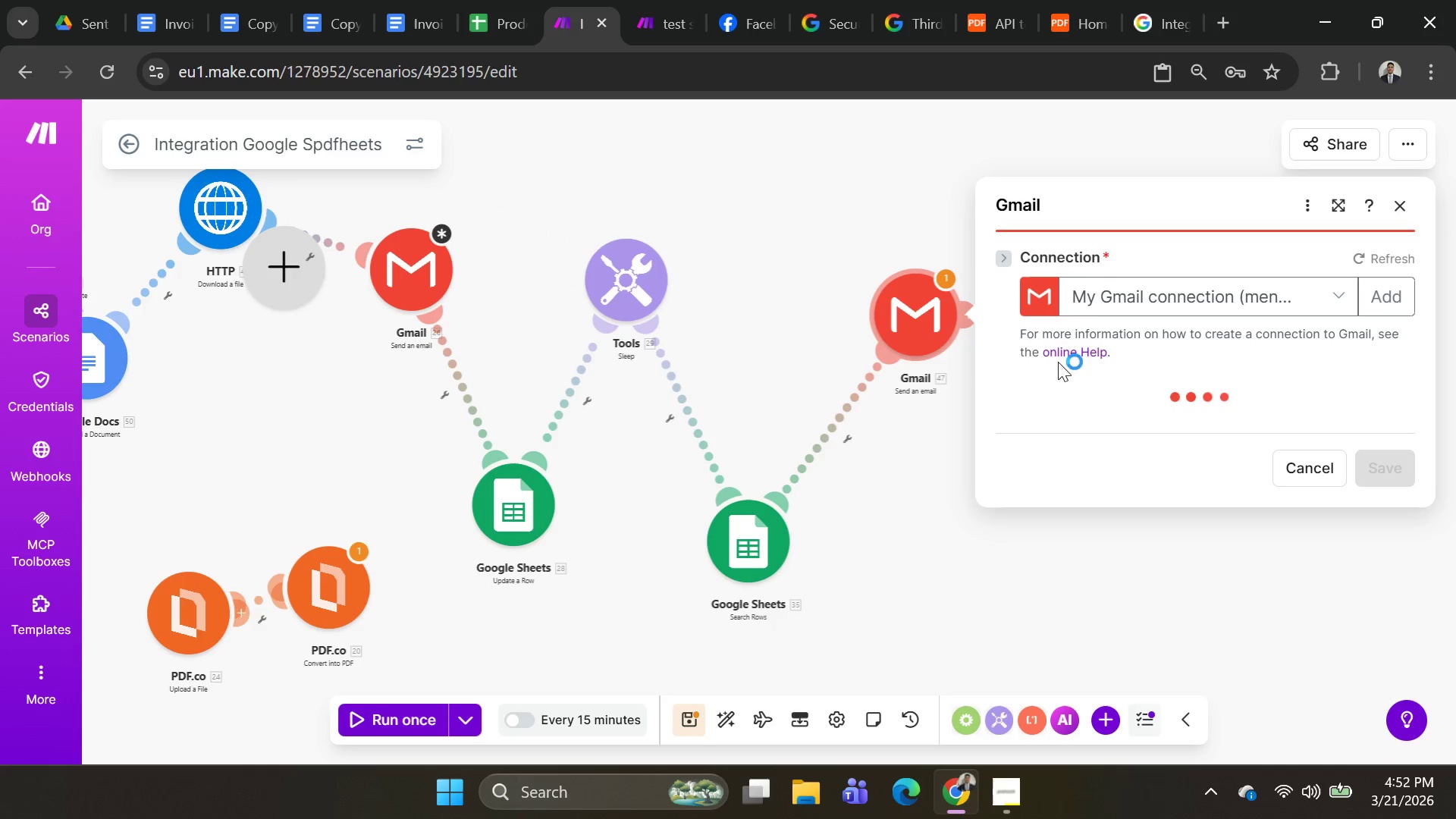 
scroll: coordinate [1288, 539], scroll_direction: down, amount: 24.0
 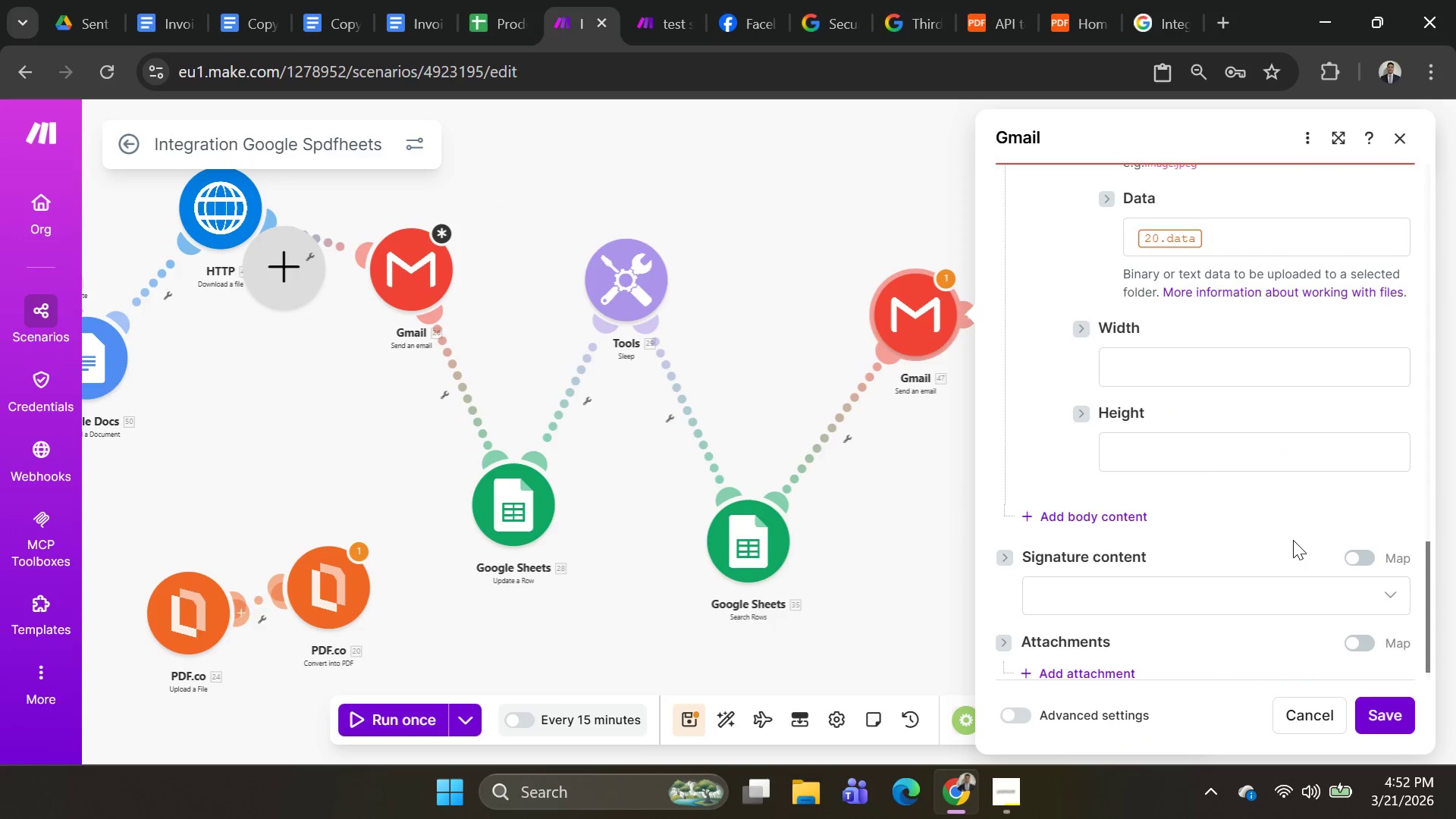 
scroll: coordinate [1293, 540], scroll_direction: up, amount: 1.0
 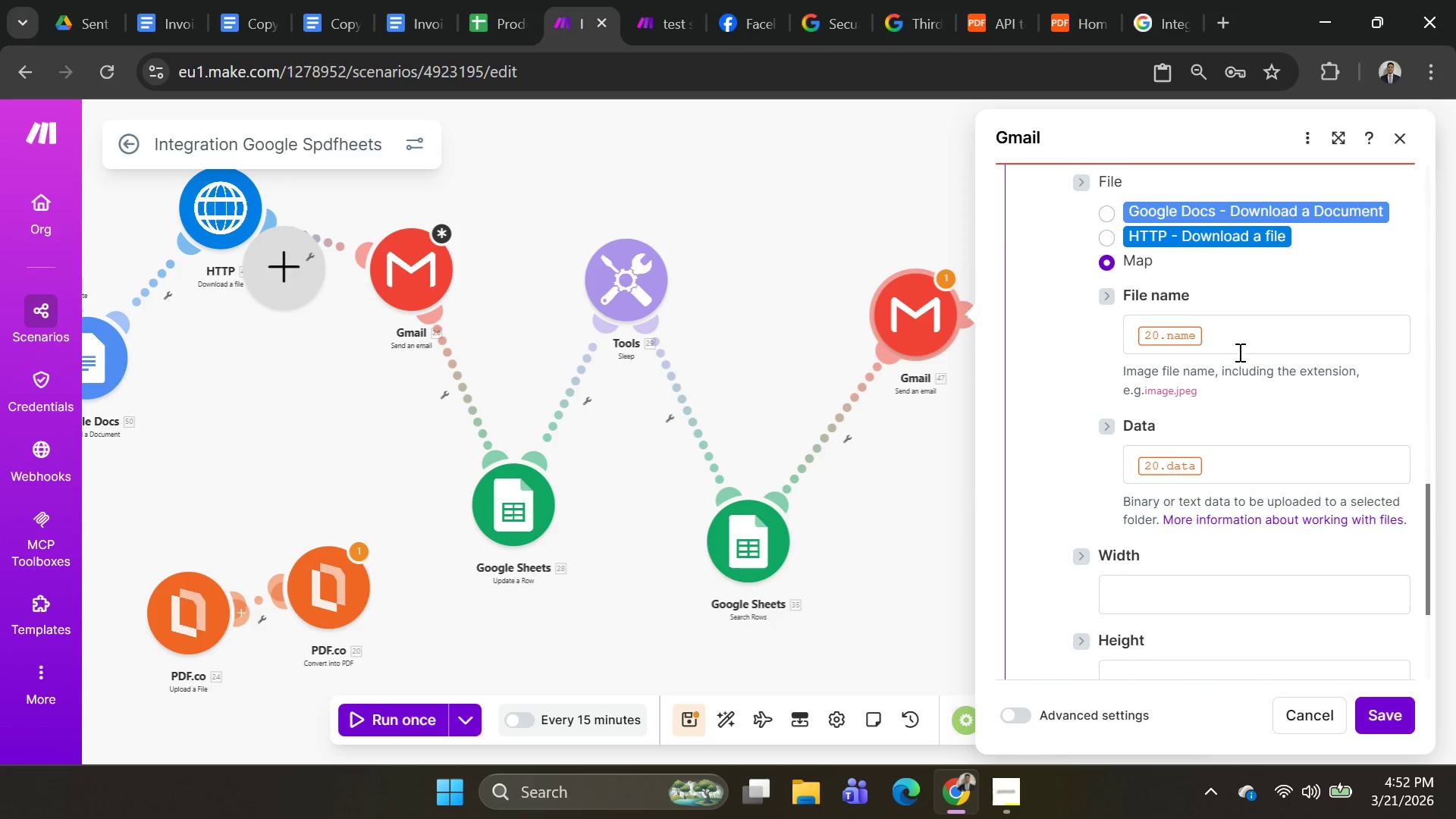 
left_click([1238, 337])
 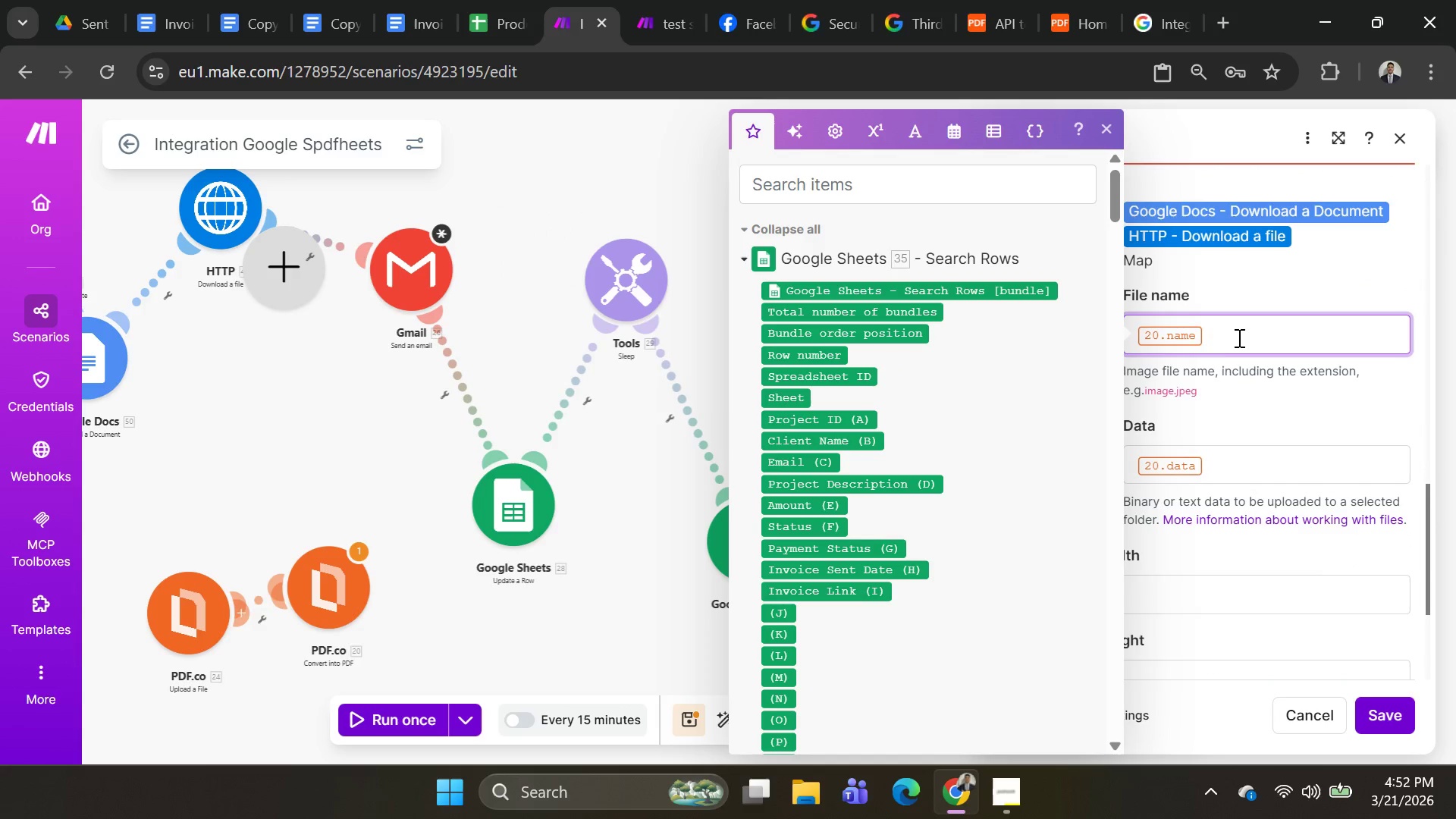 
key(Backspace)
 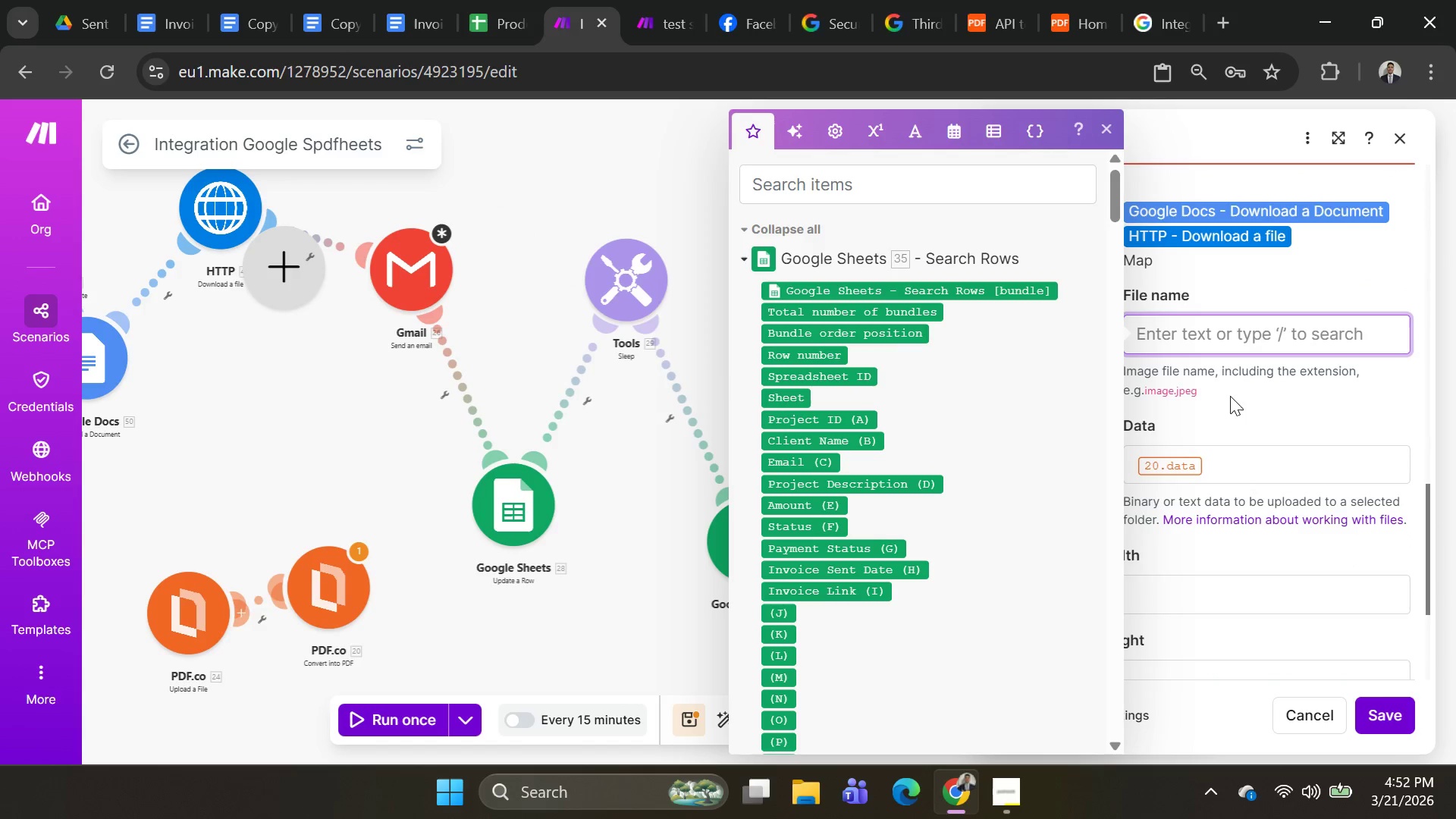 
left_click([1228, 471])
 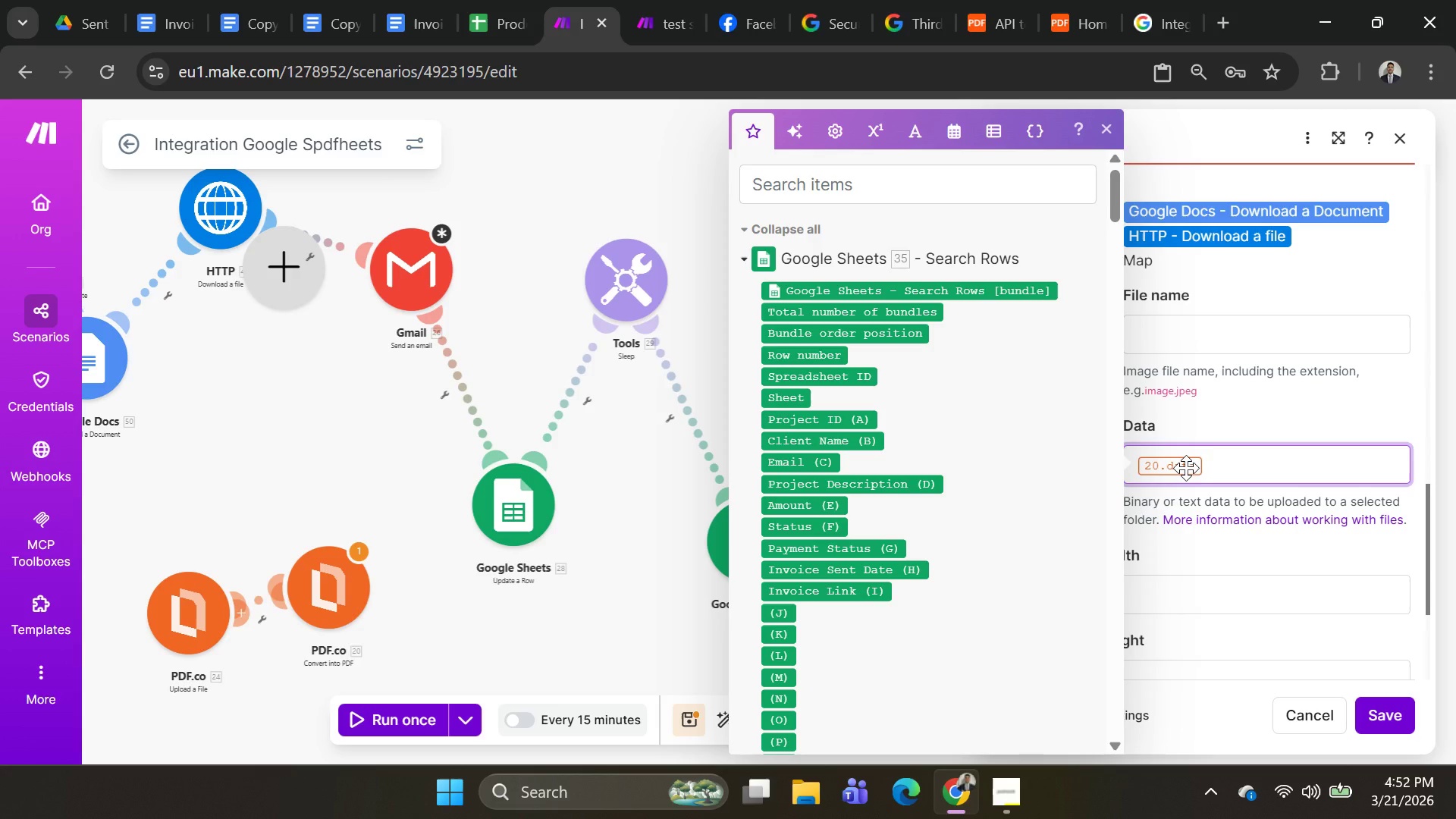 
key(Backspace)
 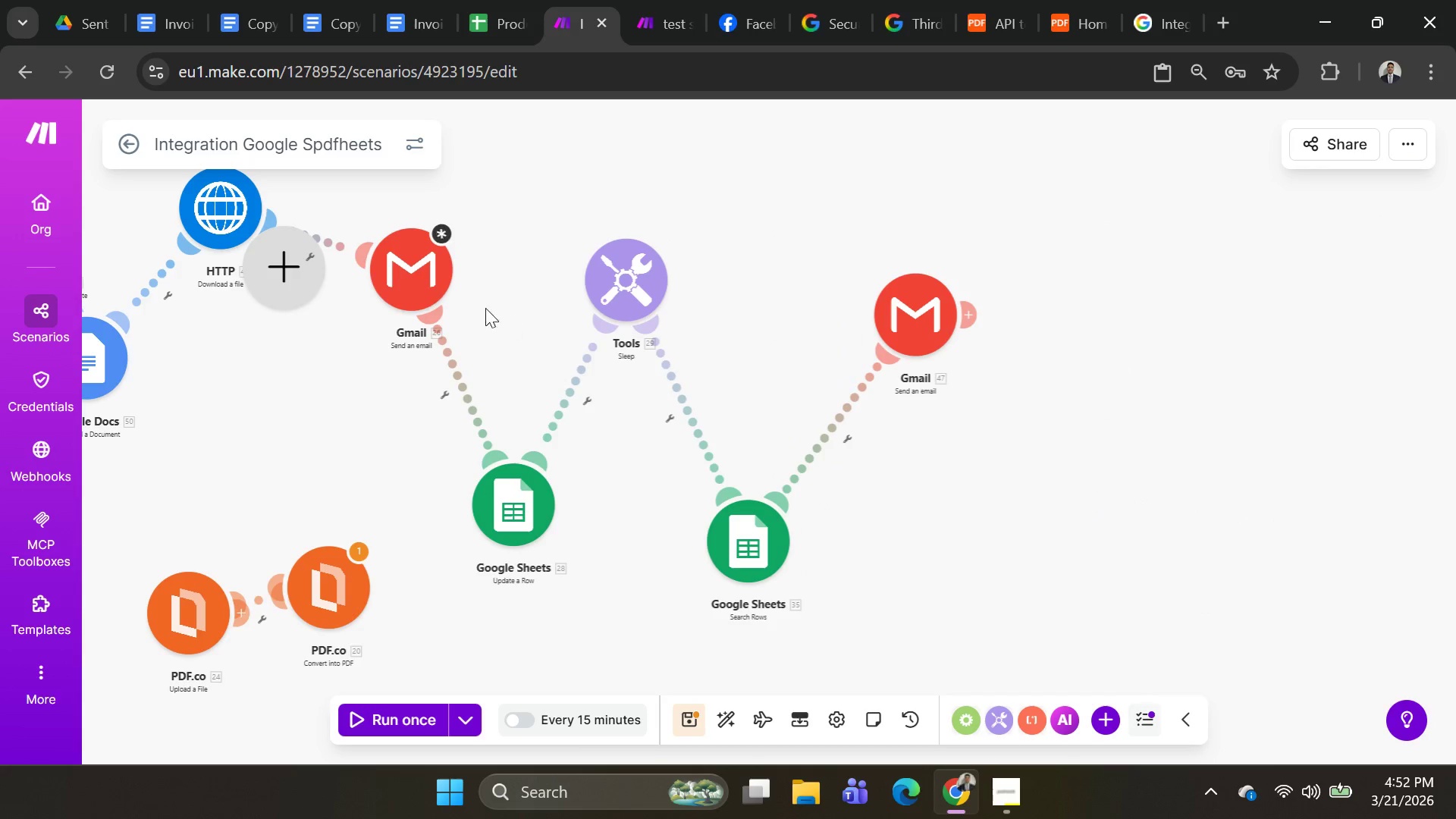 
scroll: coordinate [689, 507], scroll_direction: down, amount: 21.0
 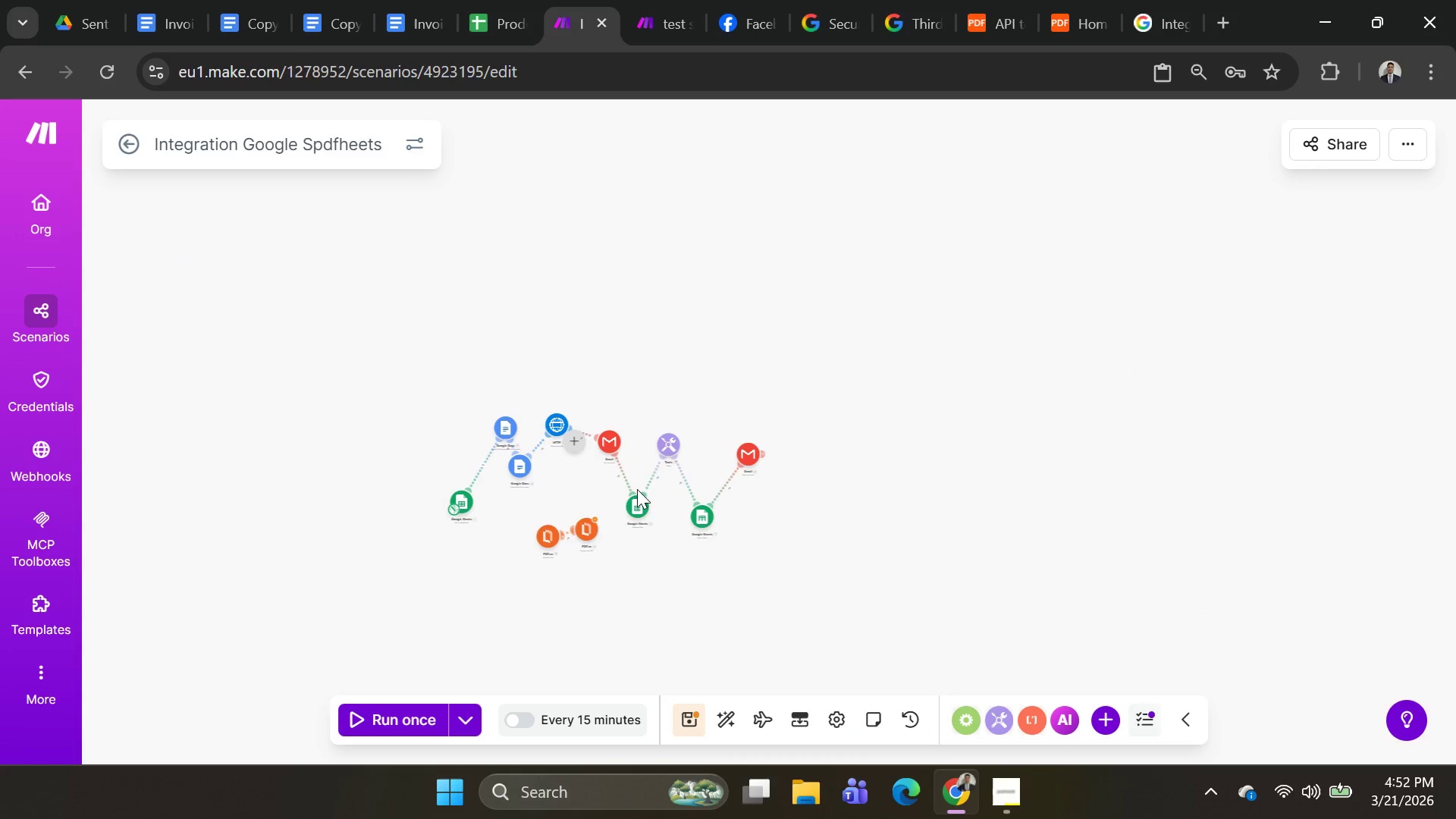 
scroll: coordinate [649, 486], scroll_direction: up, amount: 2.0
 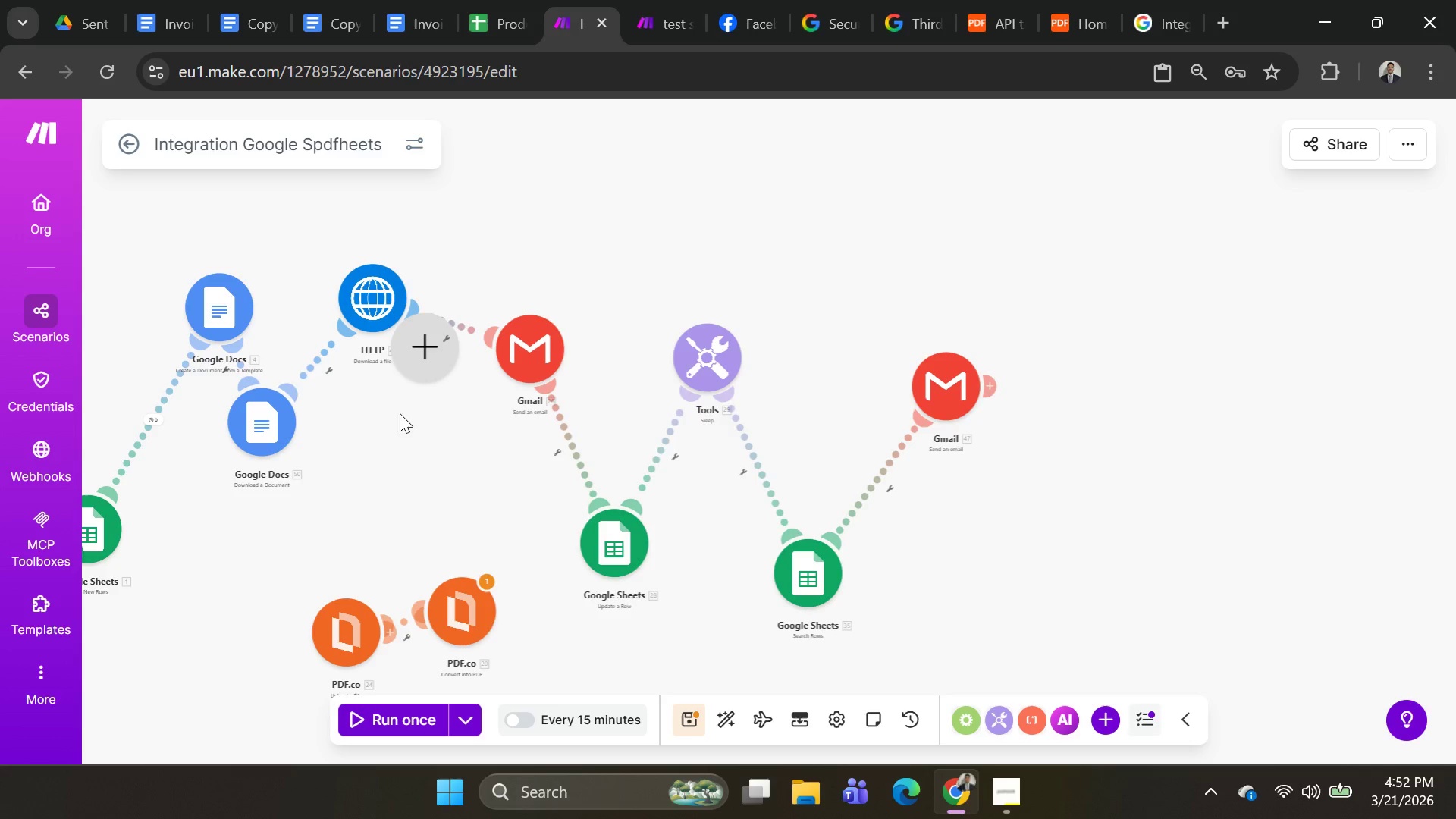 
left_click_drag(start_coordinate=[428, 351], to_coordinate=[431, 501])
 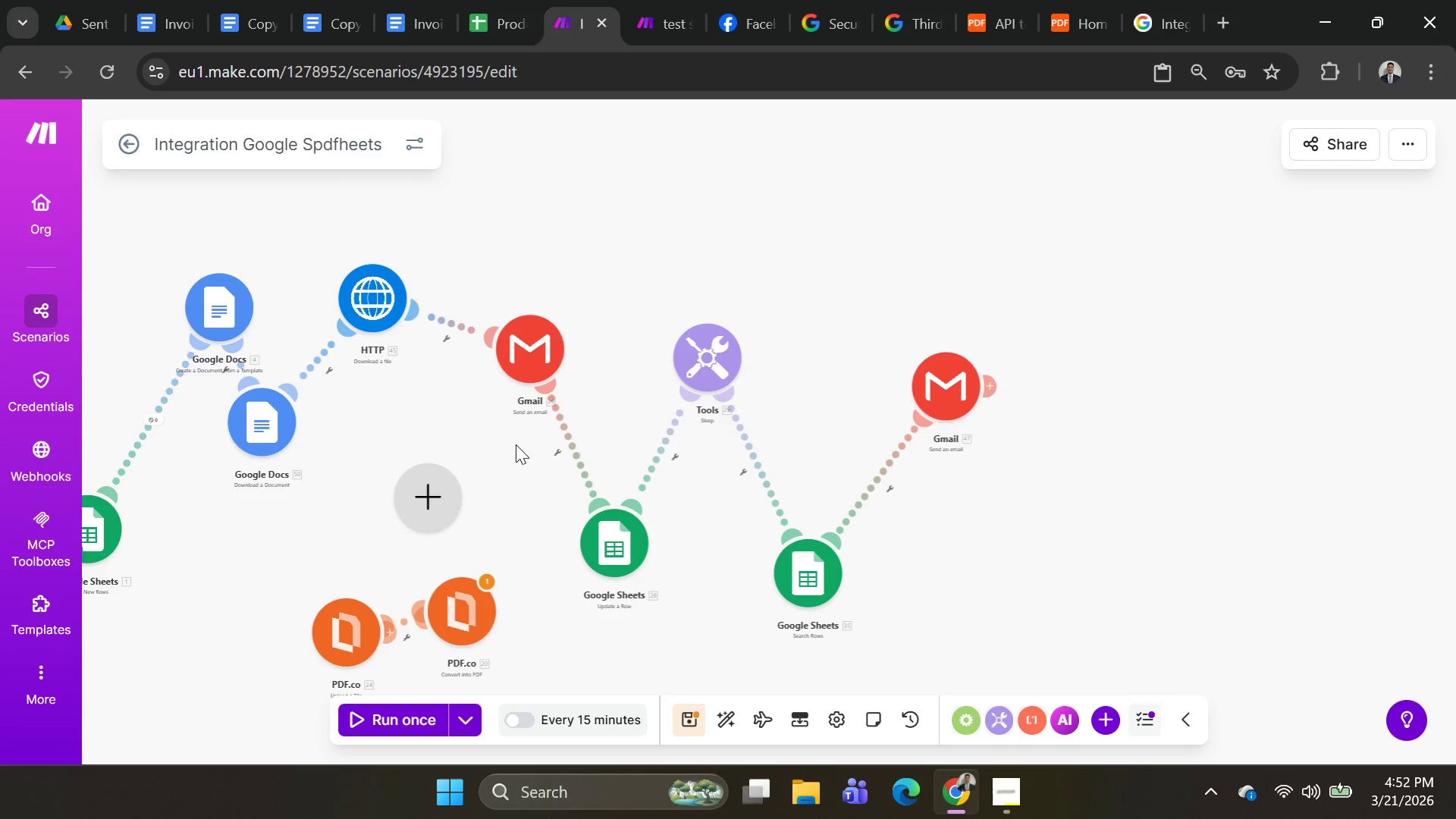 
left_click_drag(start_coordinate=[516, 443], to_coordinate=[720, 328])
 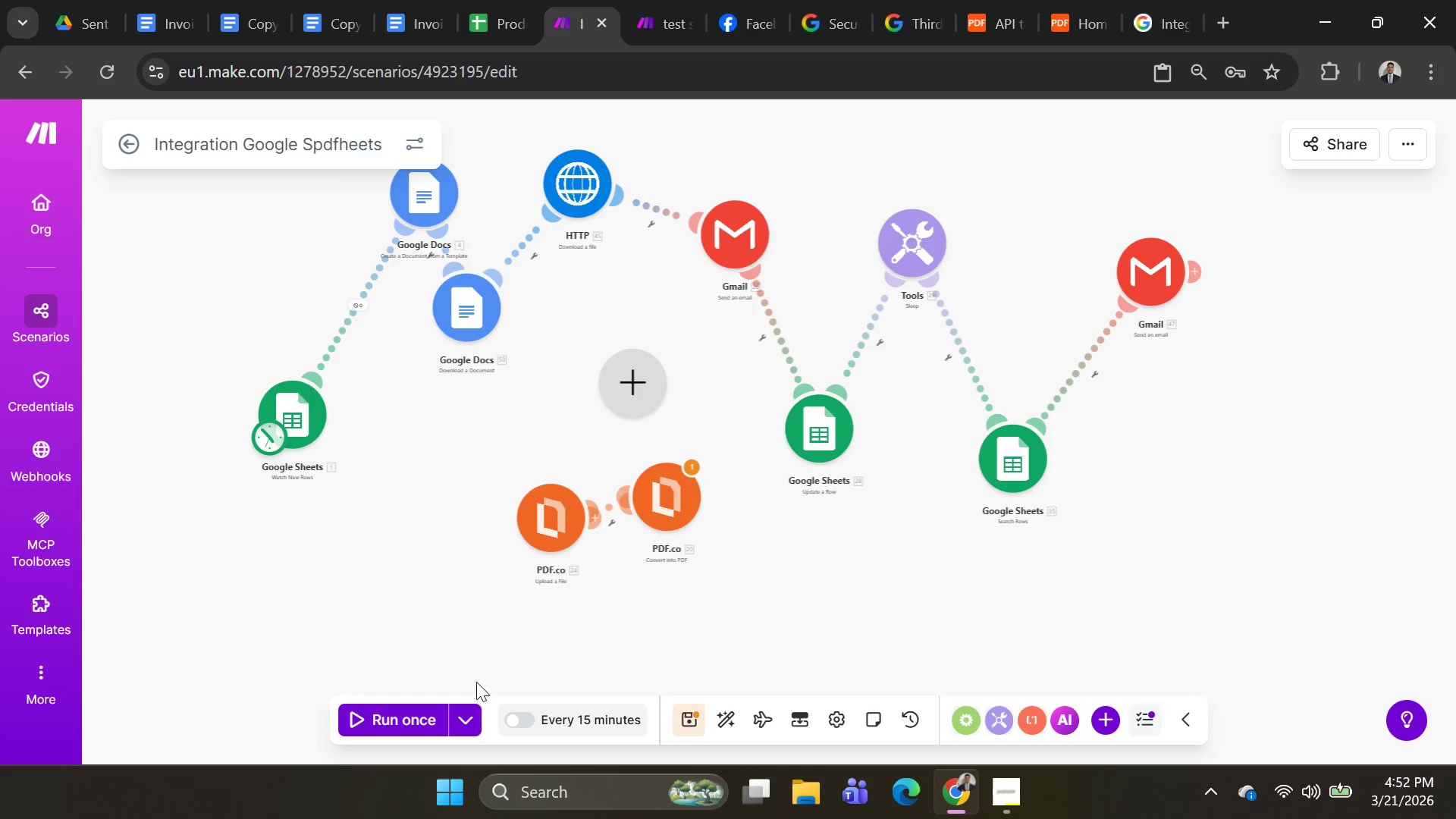 
left_click([472, 709])
 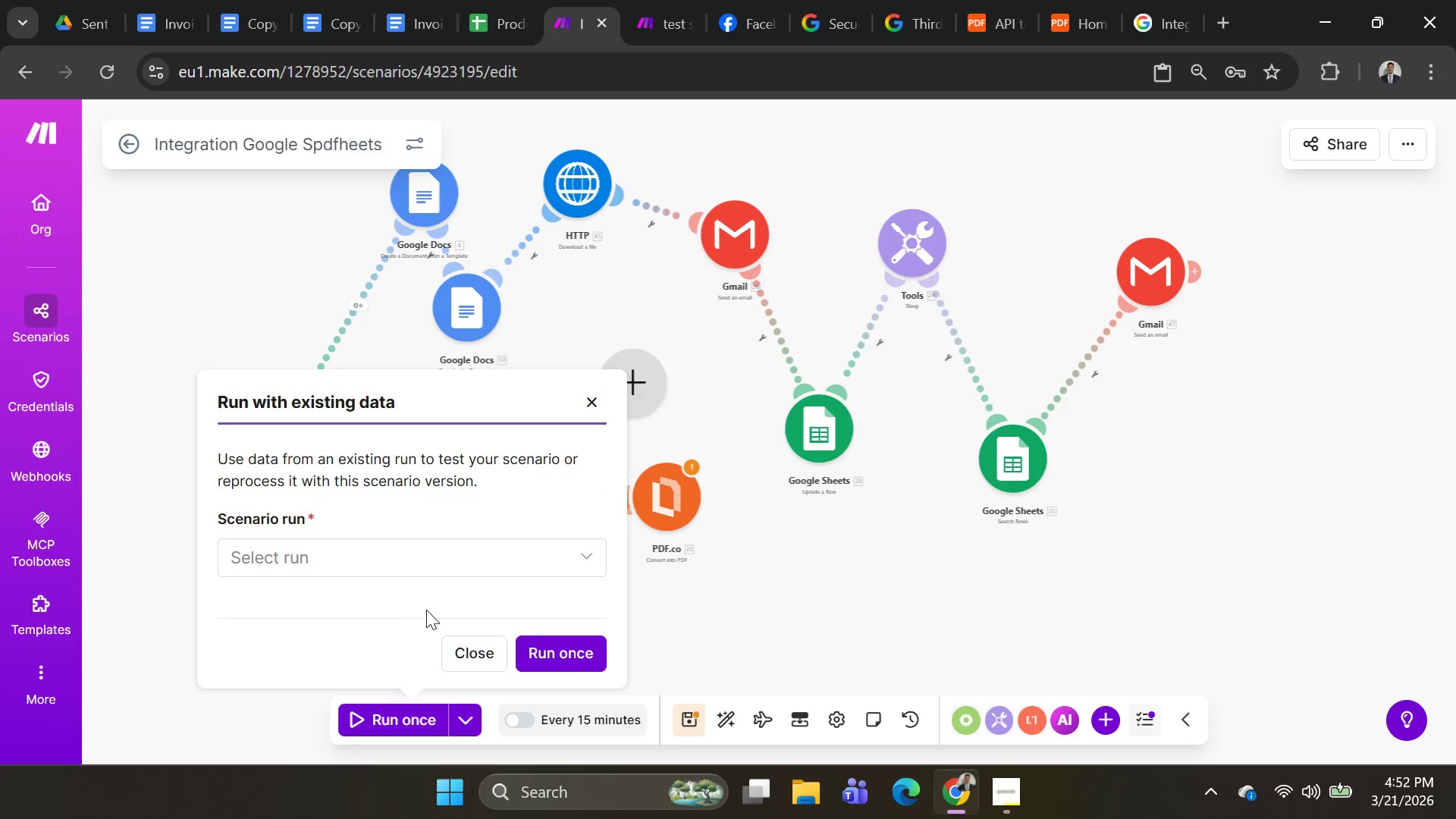 
left_click([419, 563])
 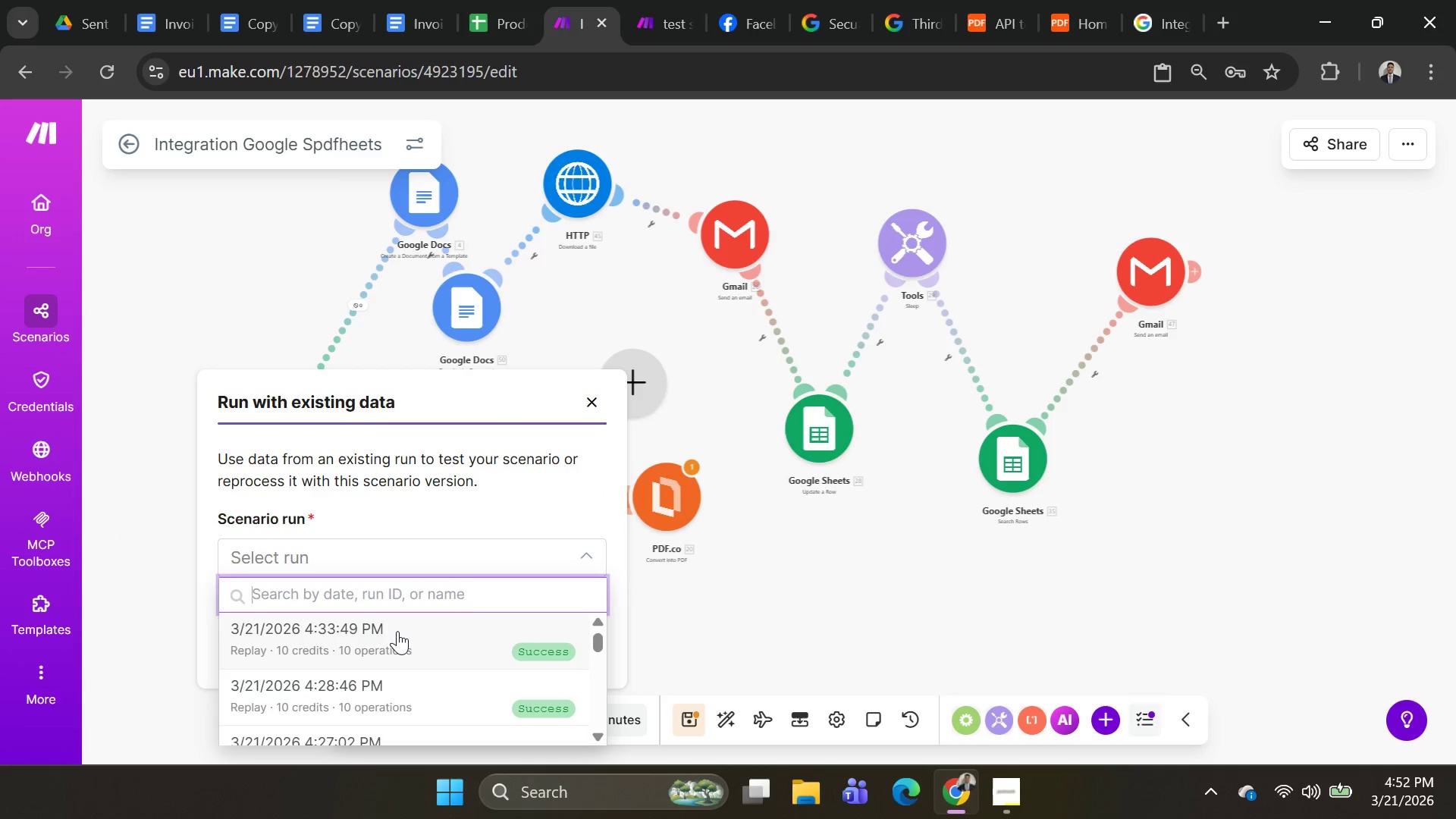 
left_click([397, 631])
 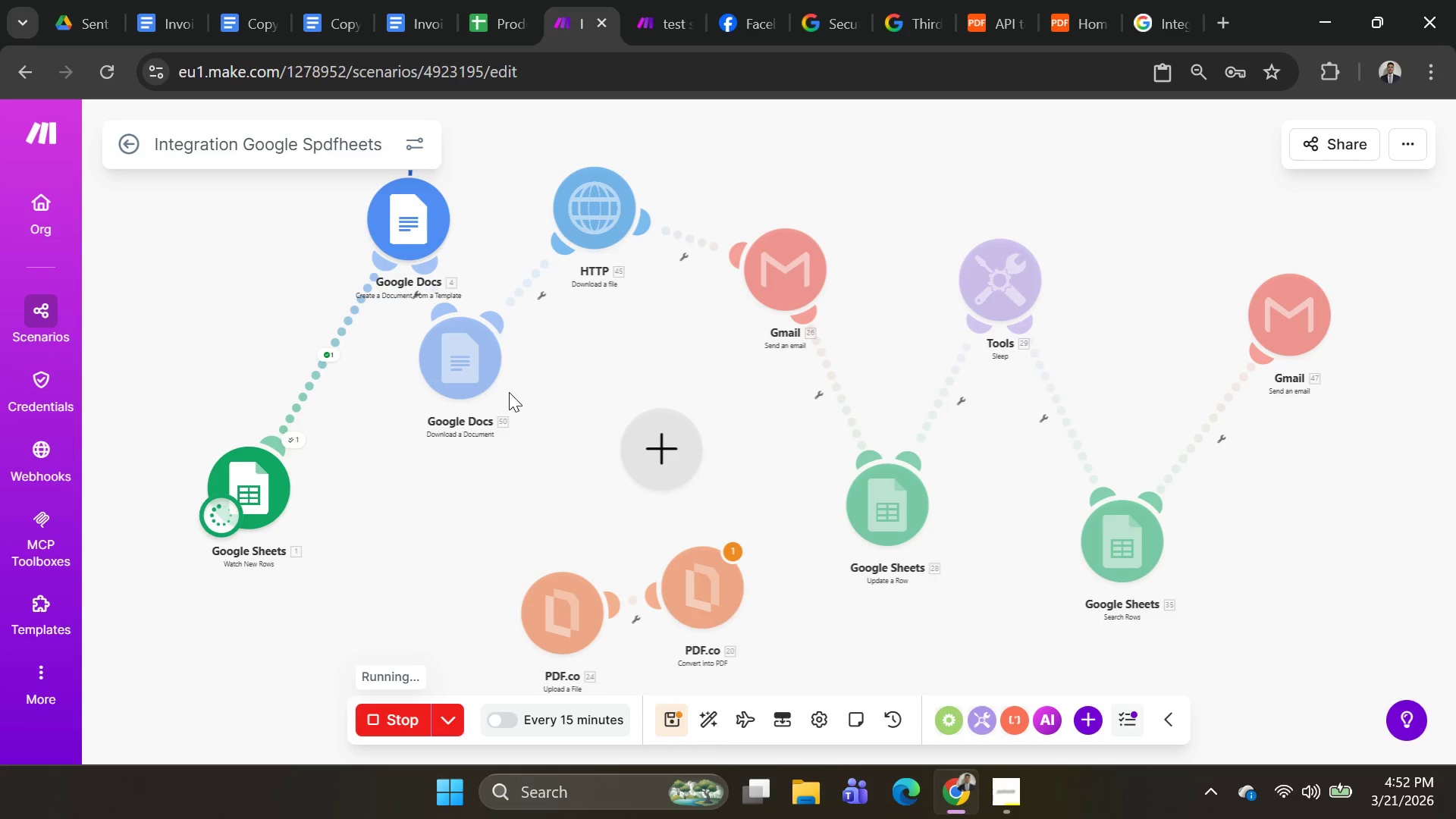 
wait(10.39)
 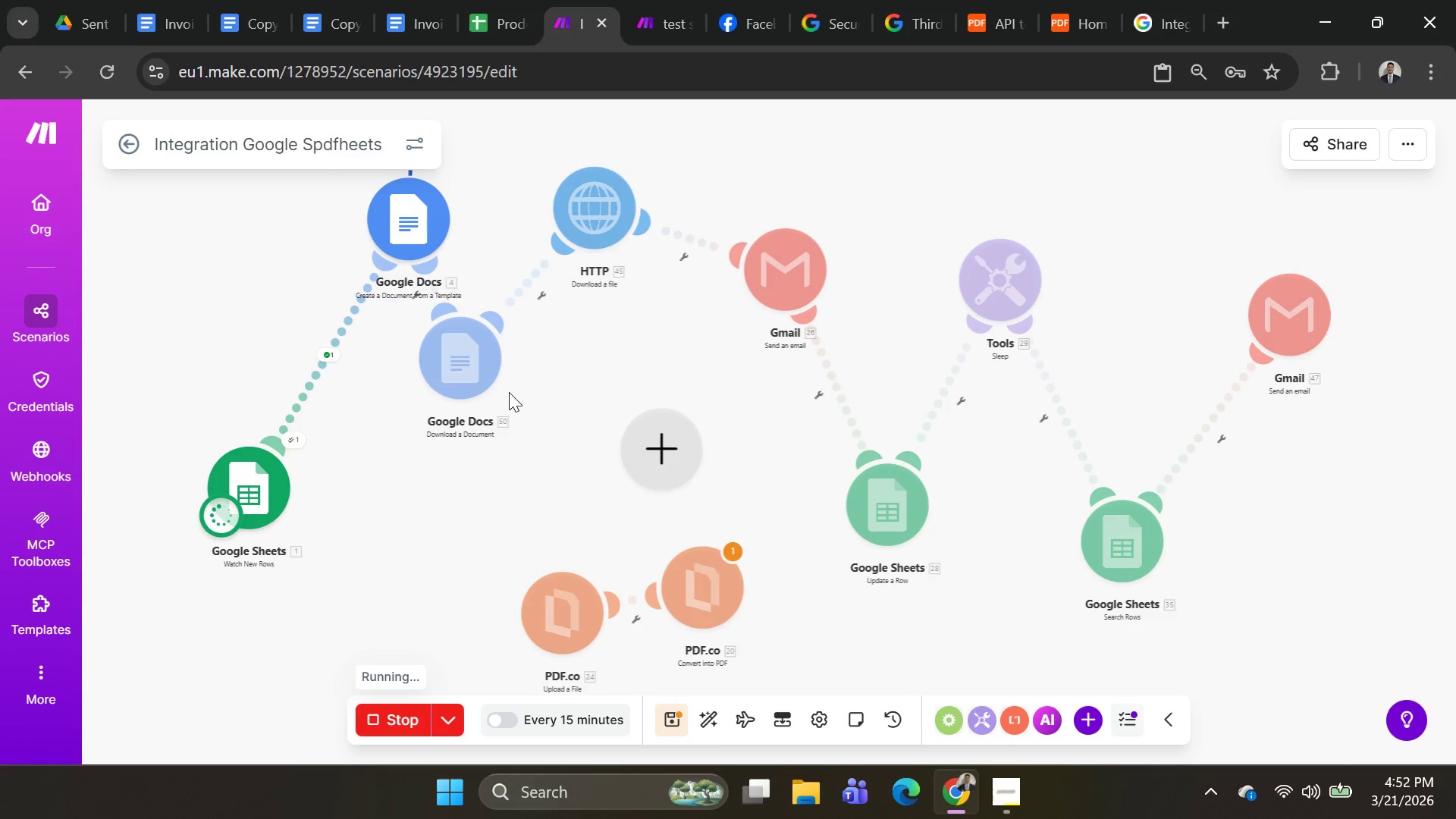 
left_click([625, 209])
 